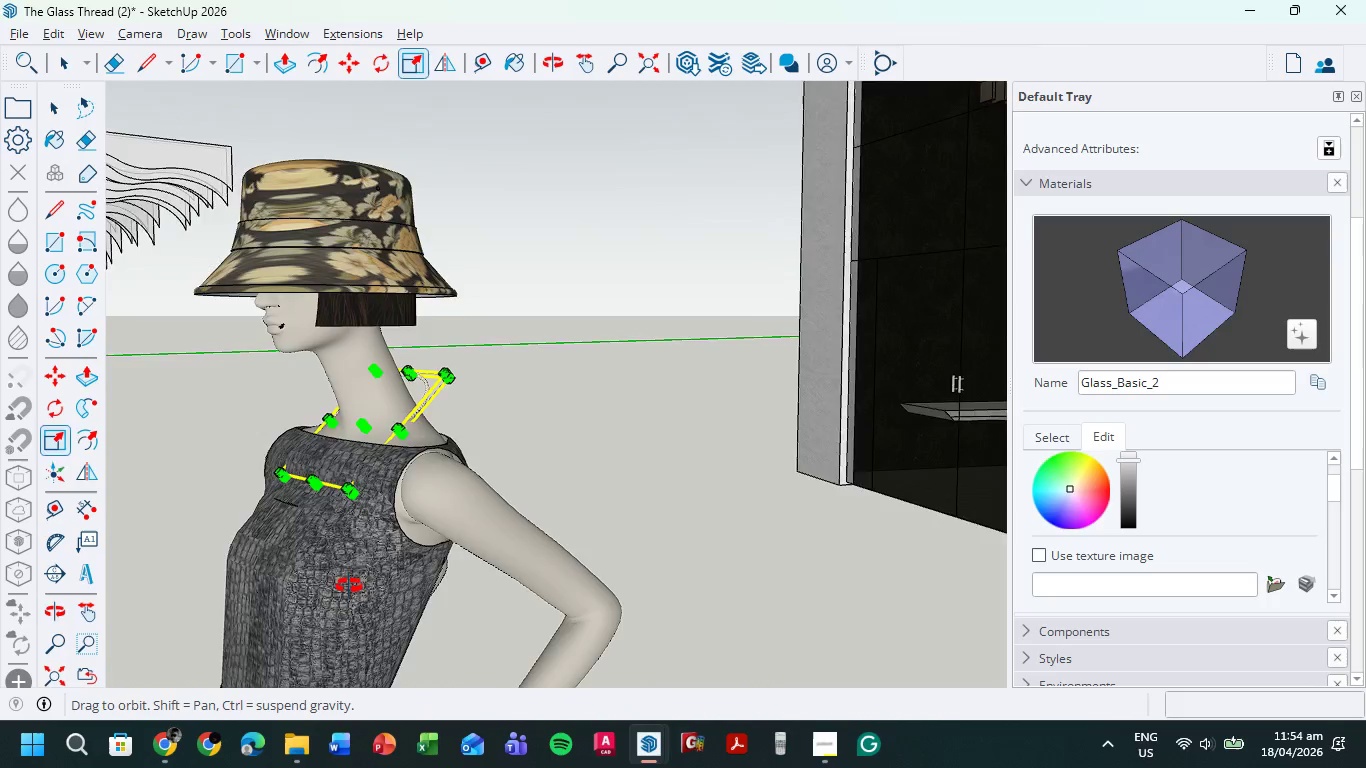 
scroll: coordinate [559, 652], scroll_direction: up, amount: 14.0
 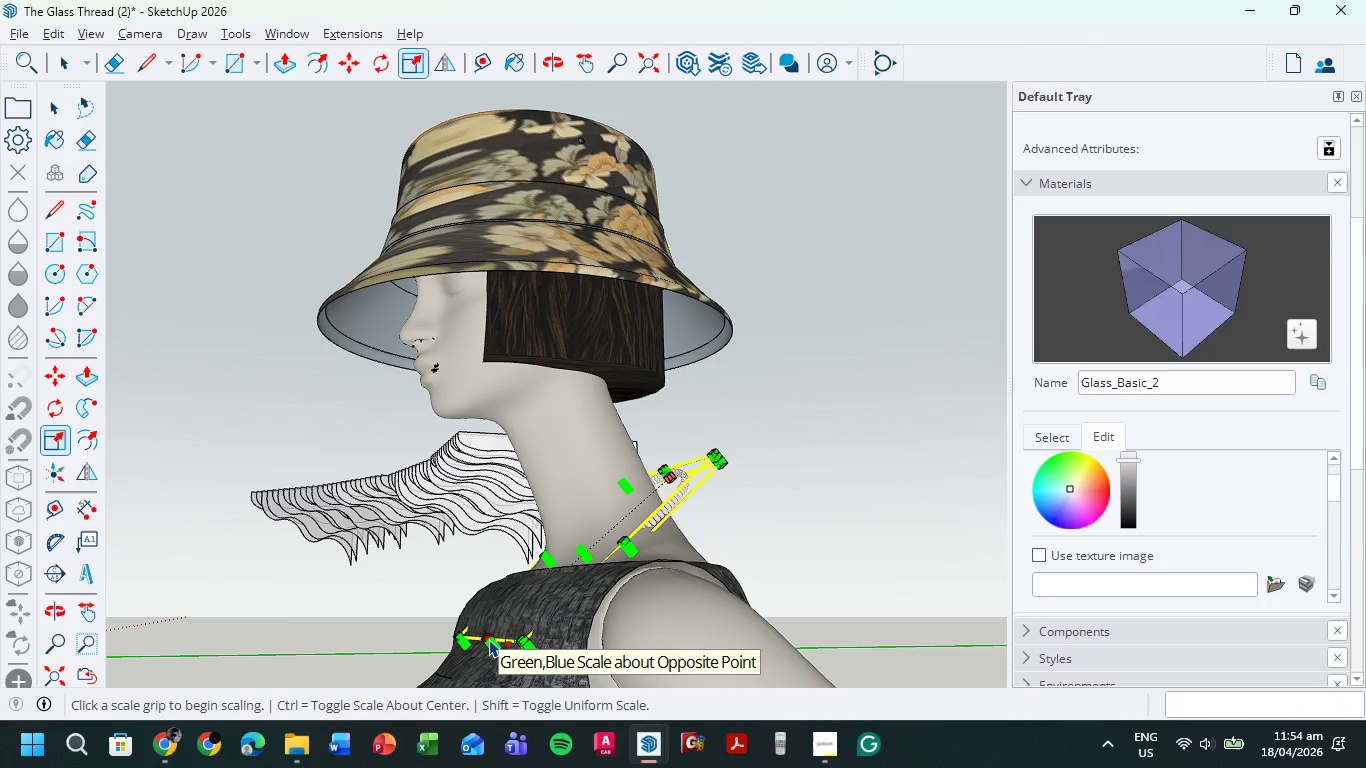 
left_click_drag(start_coordinate=[490, 639], to_coordinate=[456, 613])
 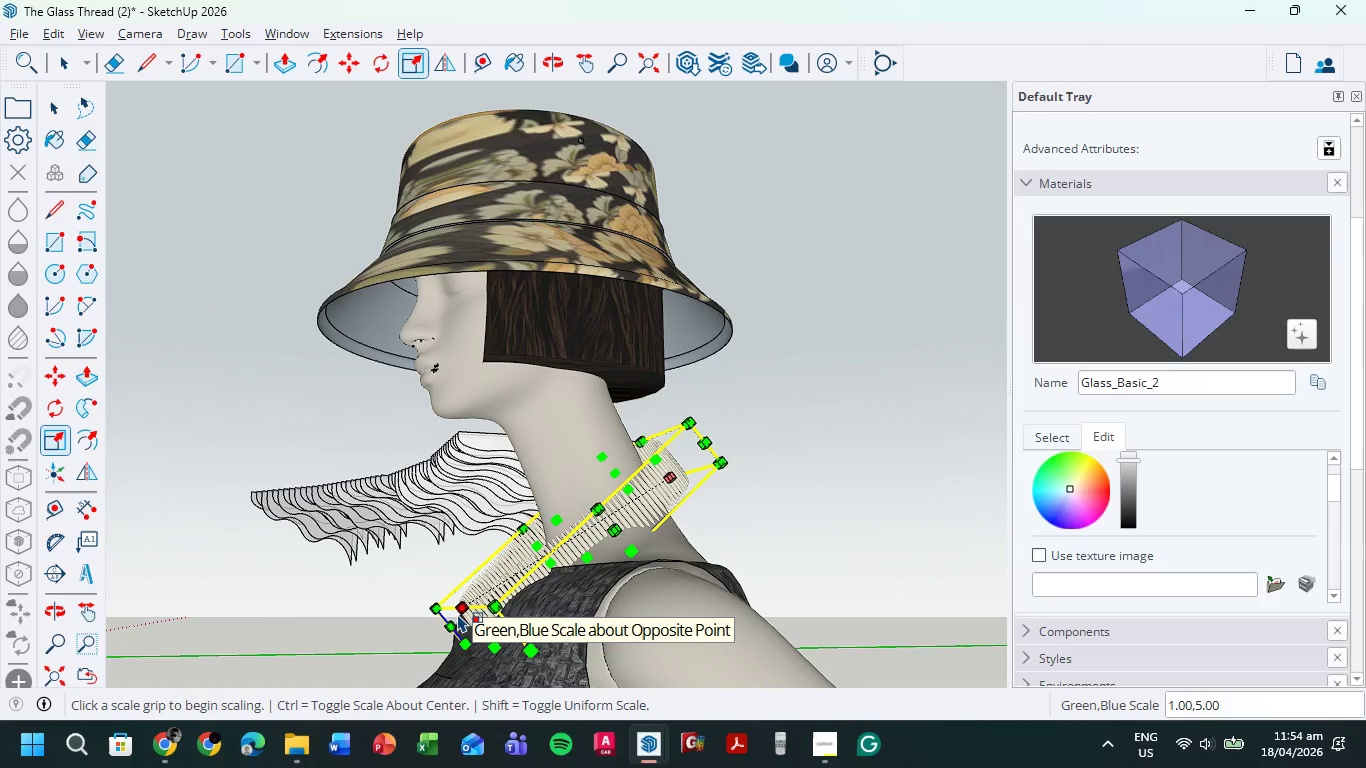 
key(Control+ControlLeft)
 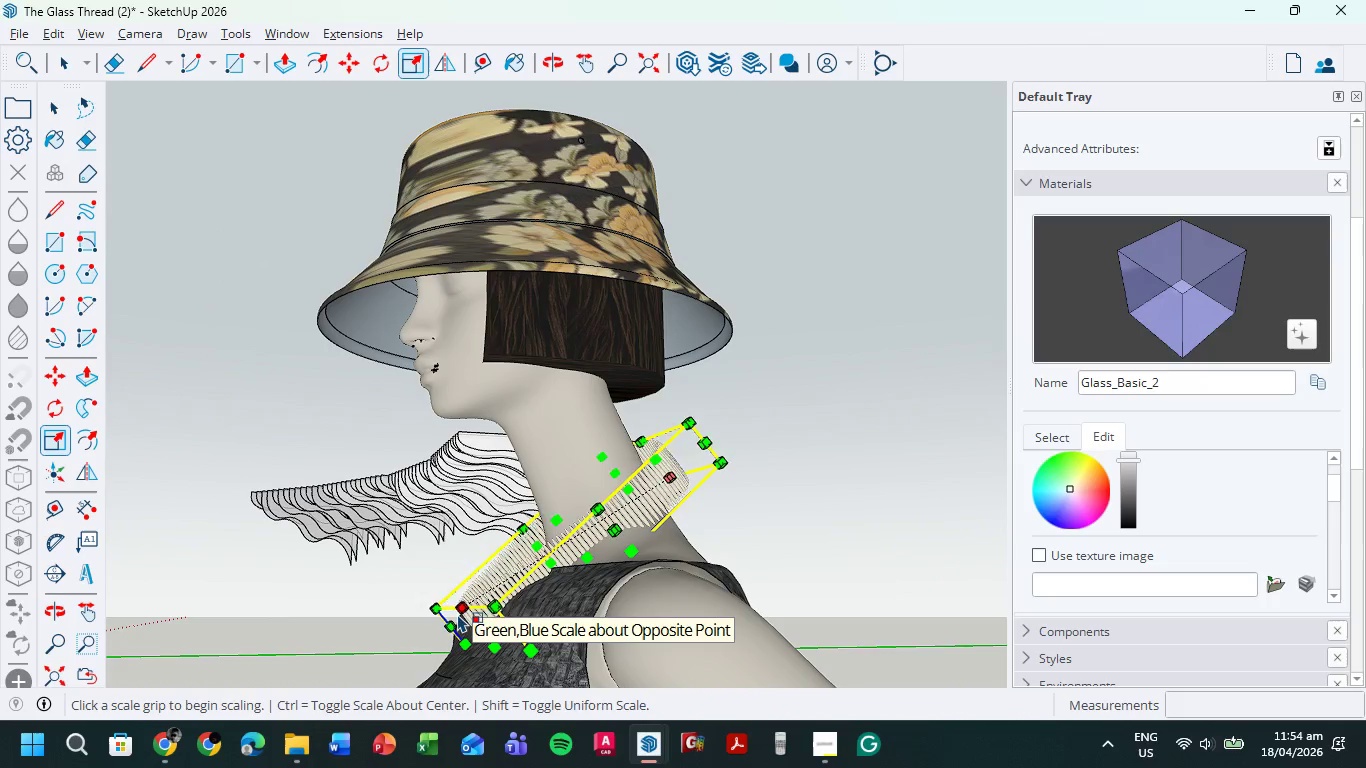 
key(Control+Z)
 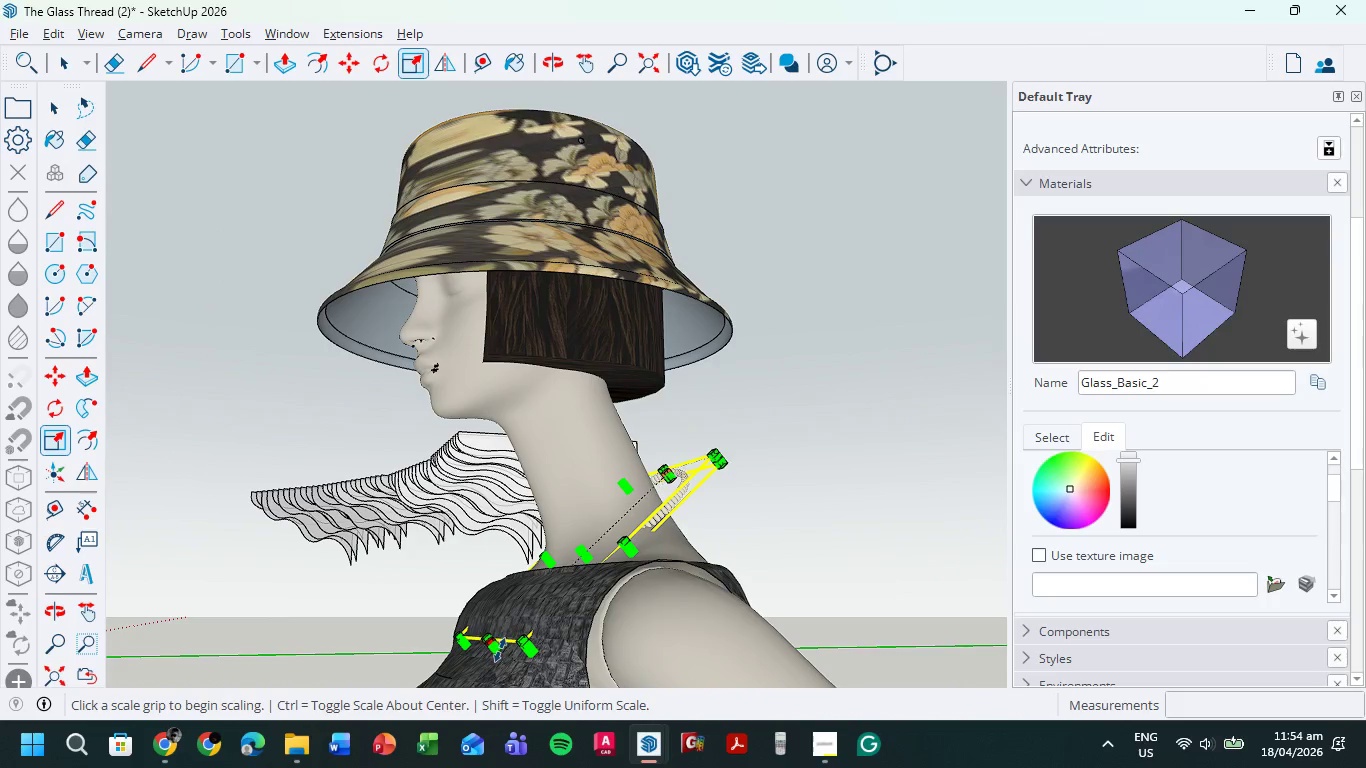 
left_click_drag(start_coordinate=[500, 652], to_coordinate=[387, 689])
 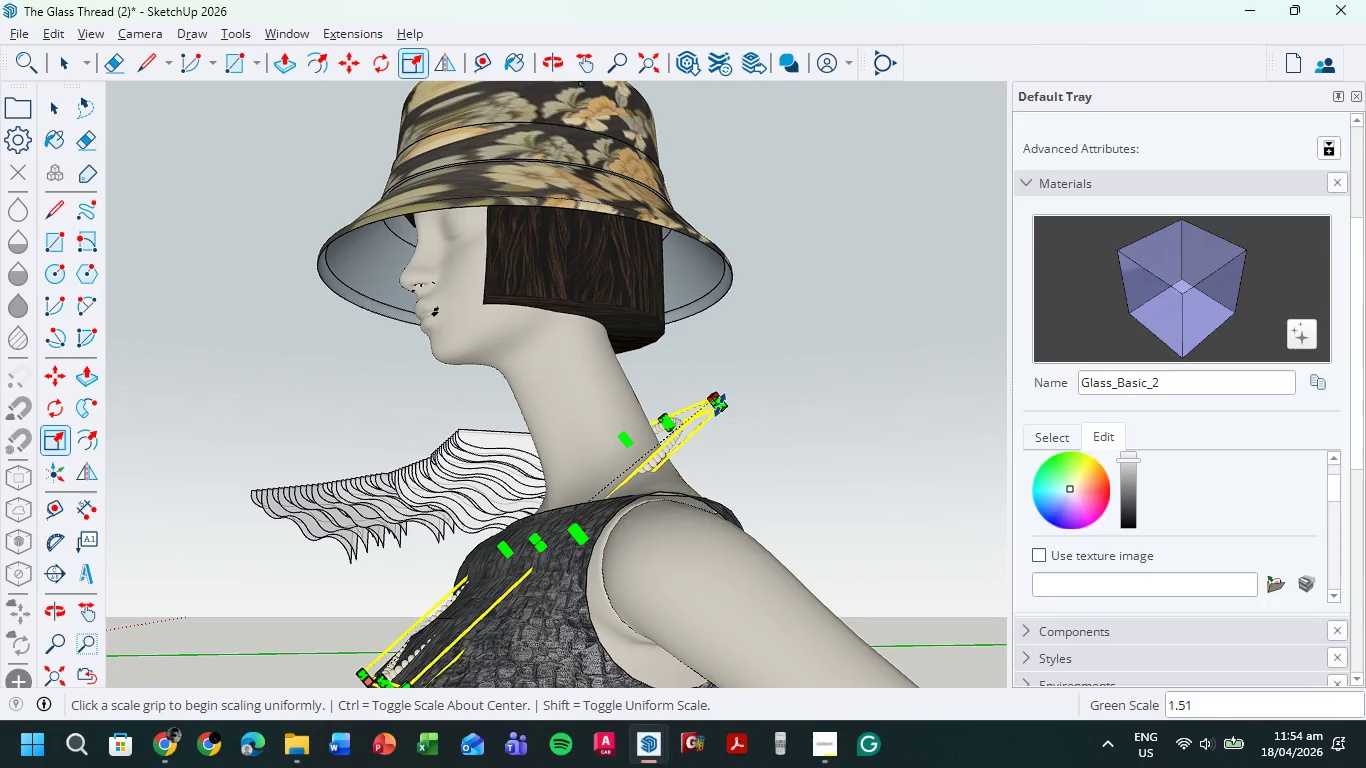 
left_click_drag(start_coordinate=[721, 405], to_coordinate=[713, 434])
 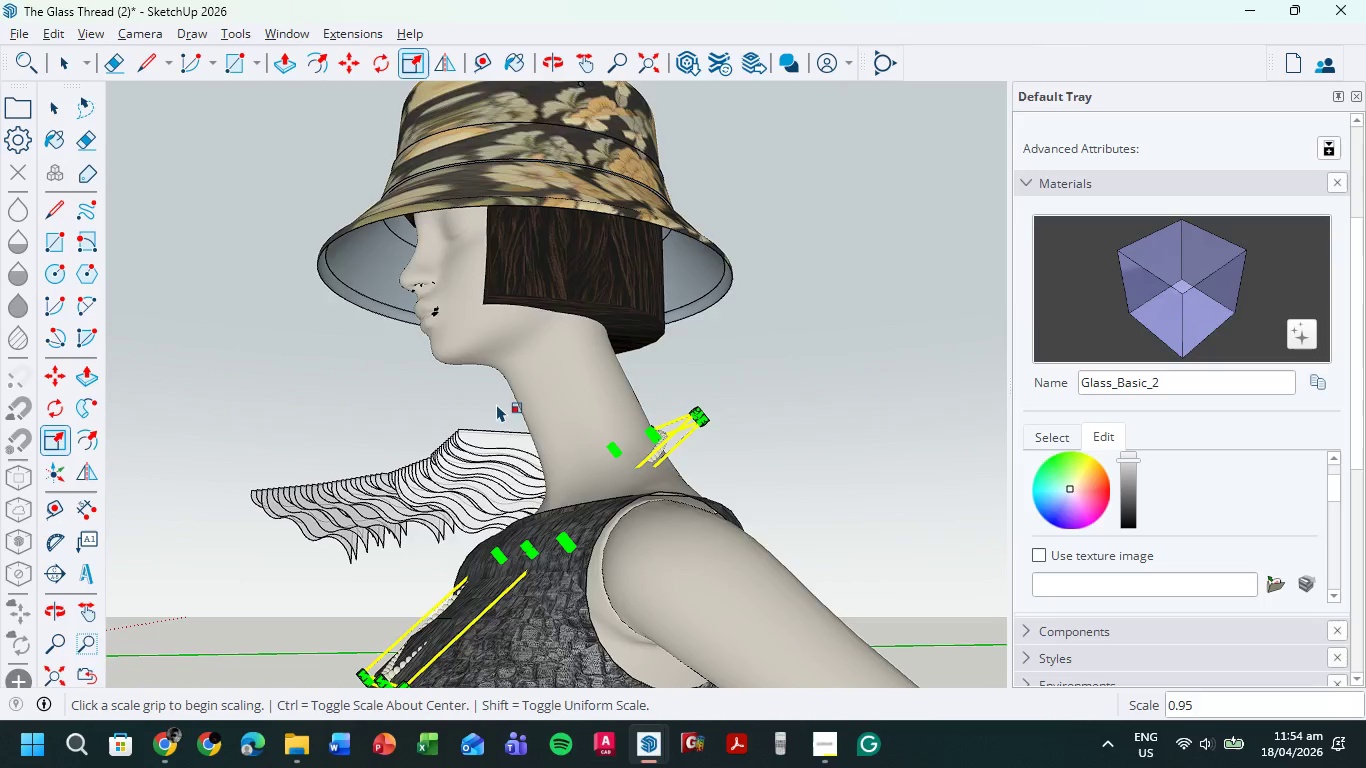 
scroll: coordinate [496, 404], scroll_direction: down, amount: 4.0
 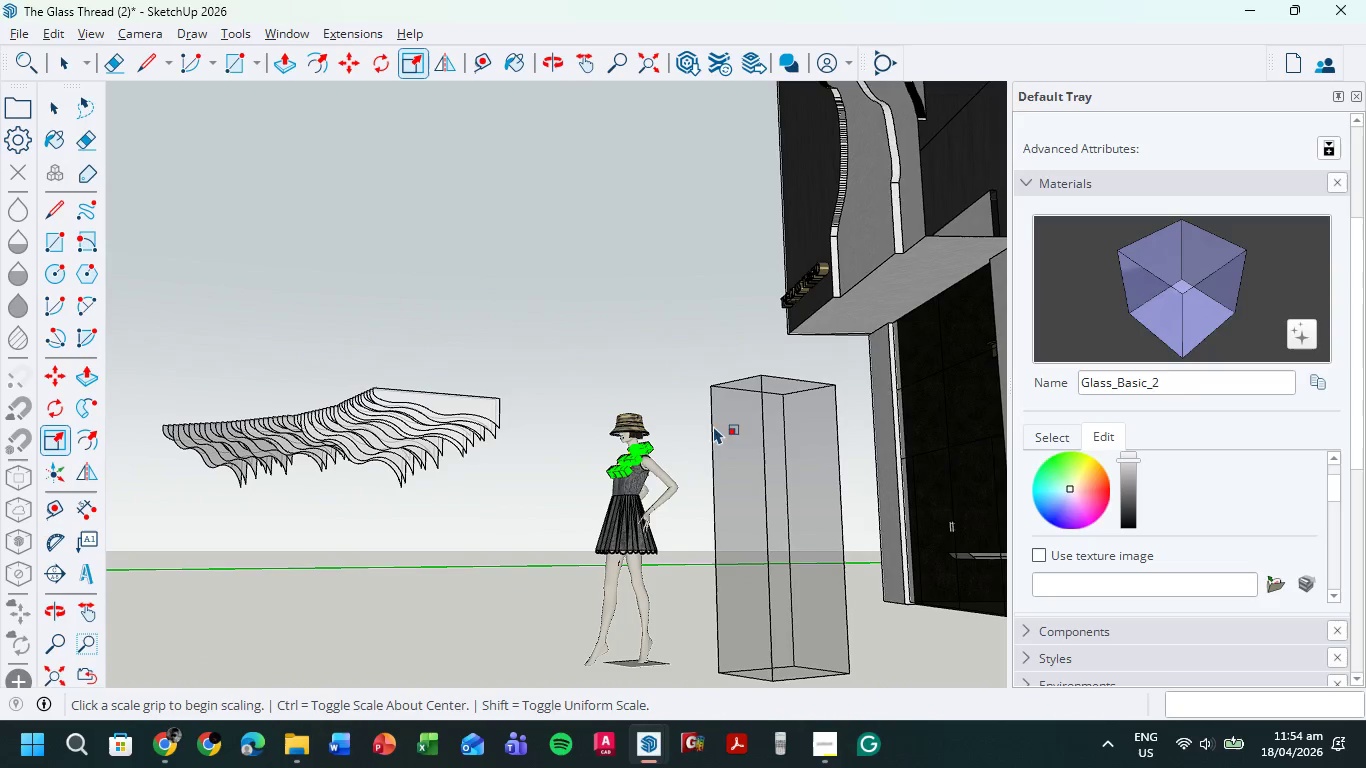 
scroll: coordinate [573, 448], scroll_direction: up, amount: 1.0
 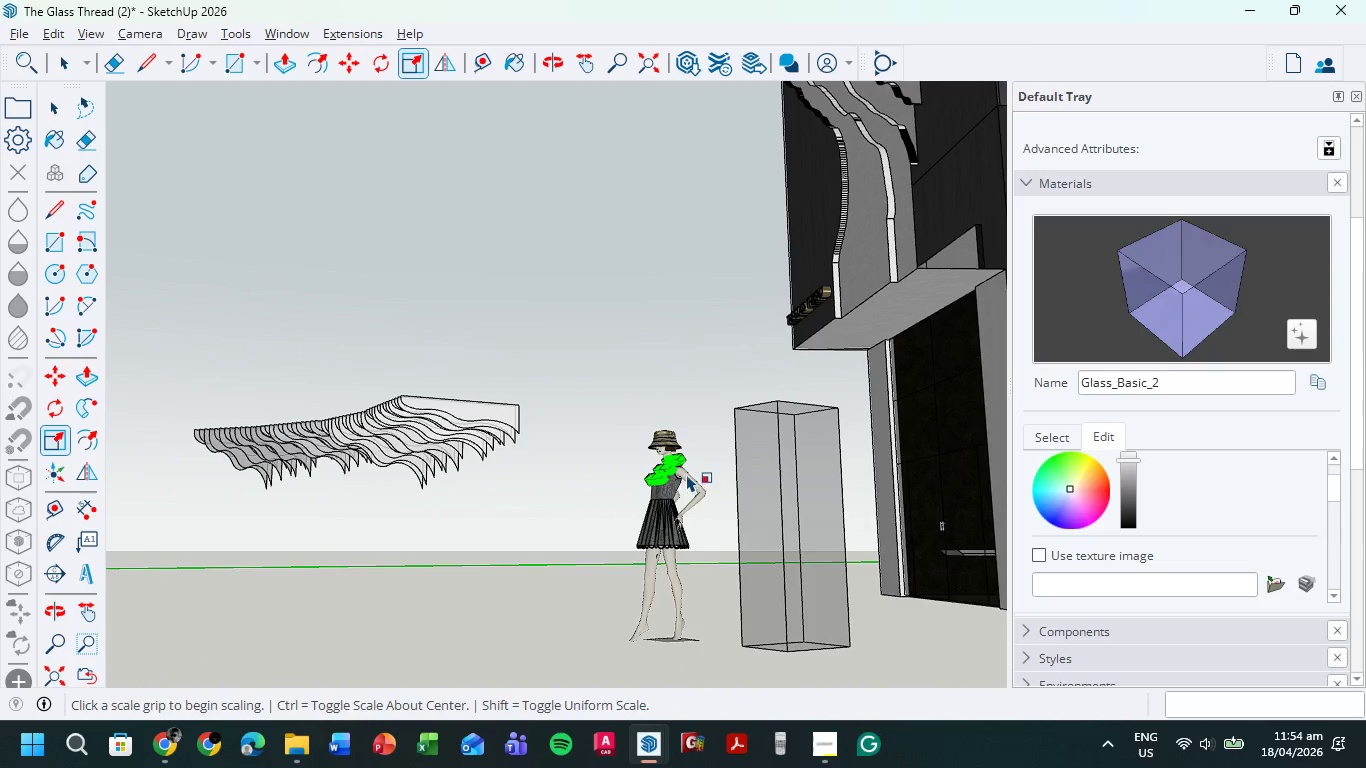 
scroll: coordinate [686, 473], scroll_direction: down, amount: 1.0
 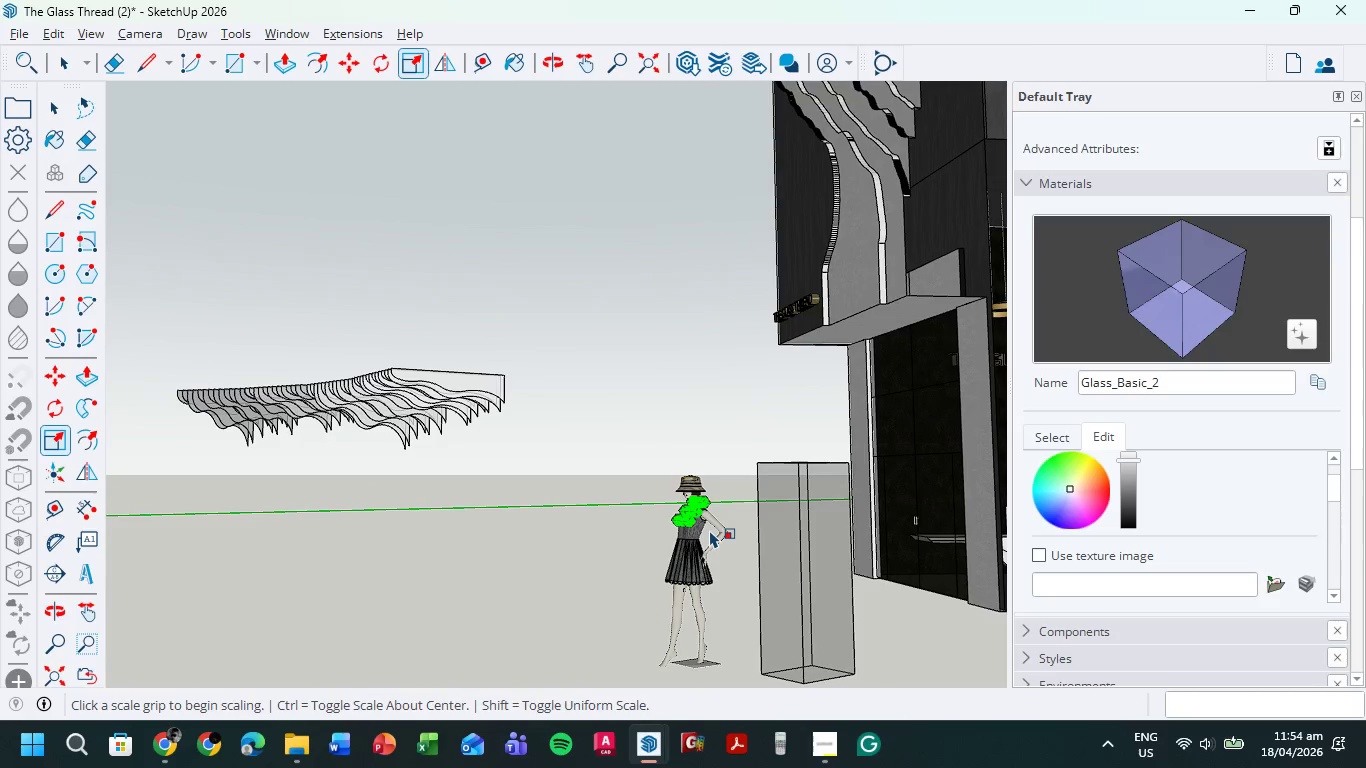 
scroll: coordinate [606, 512], scroll_direction: up, amount: 22.0
 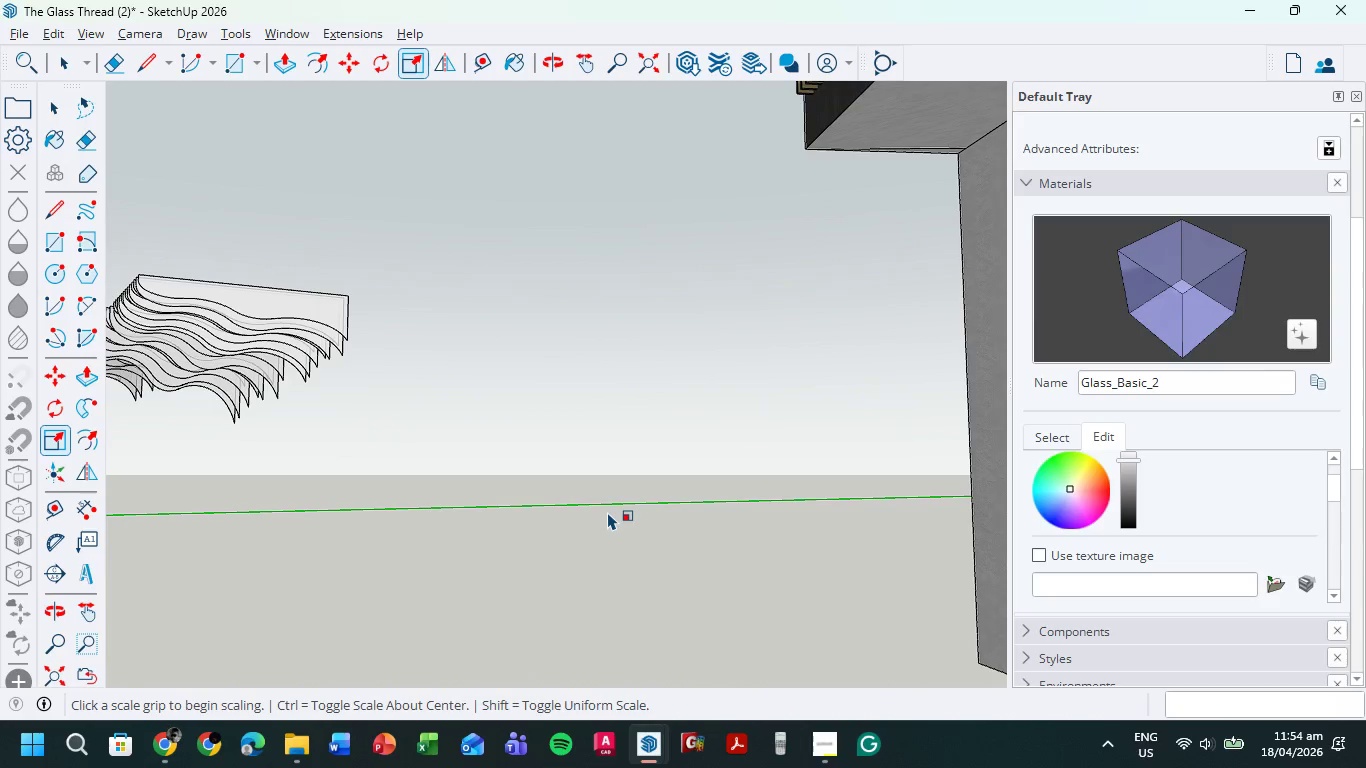 
key(Control+Z)
 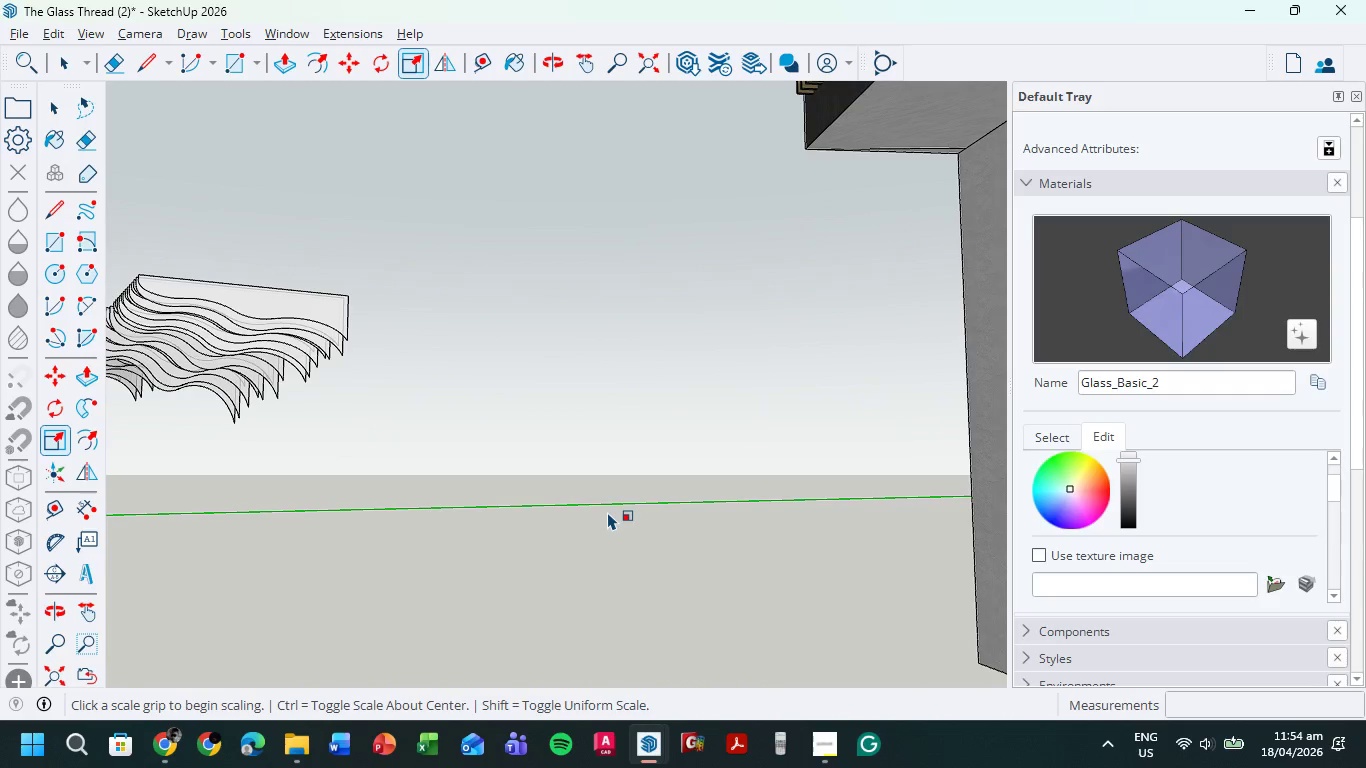 
key(Control+Z)
 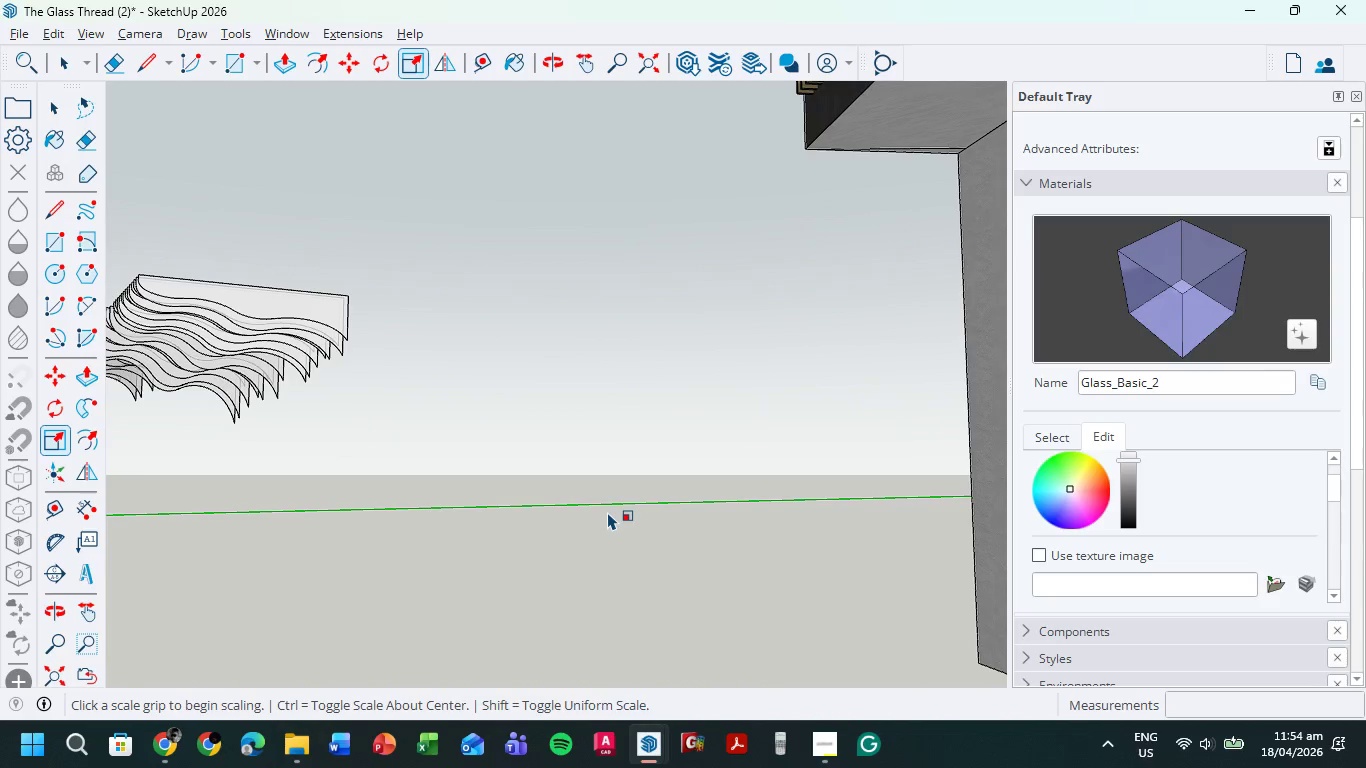 
key(Control+Z)
 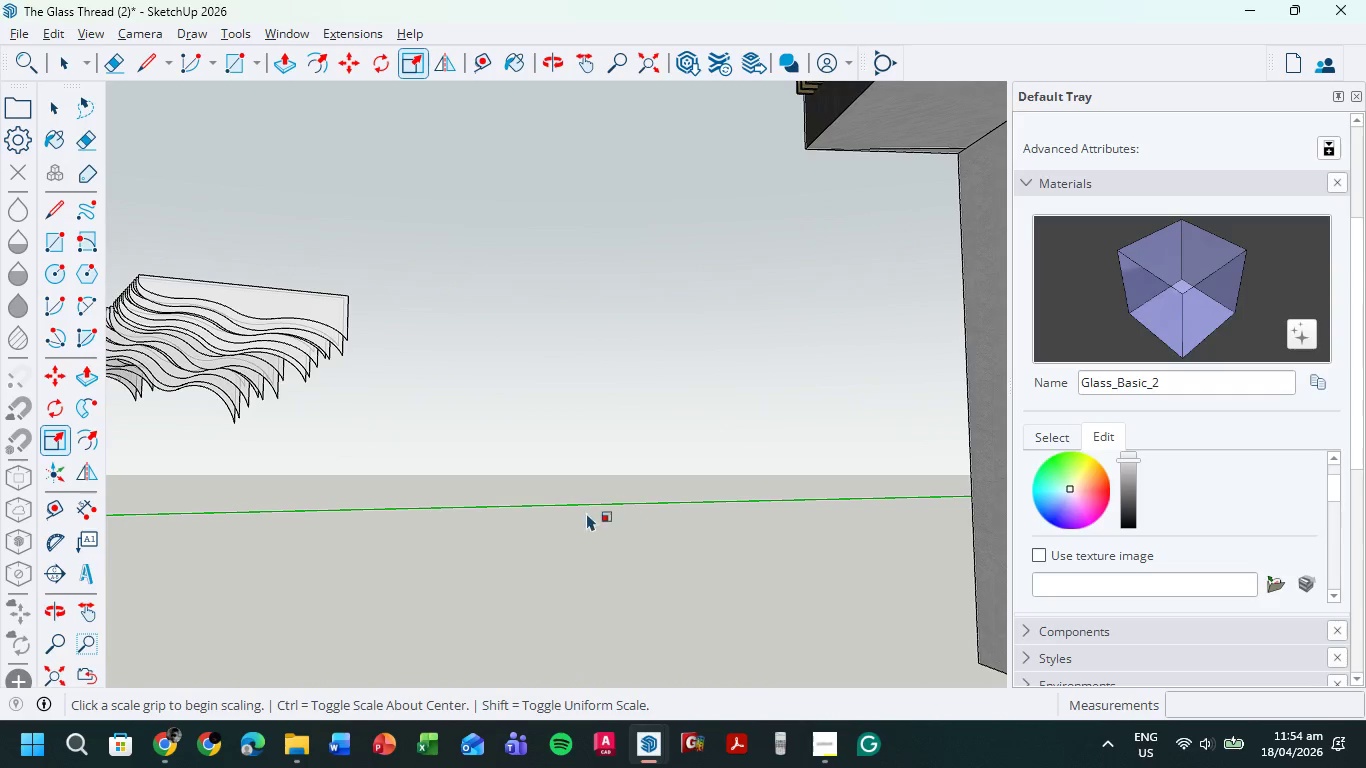 
scroll: coordinate [577, 514], scroll_direction: down, amount: 10.0
 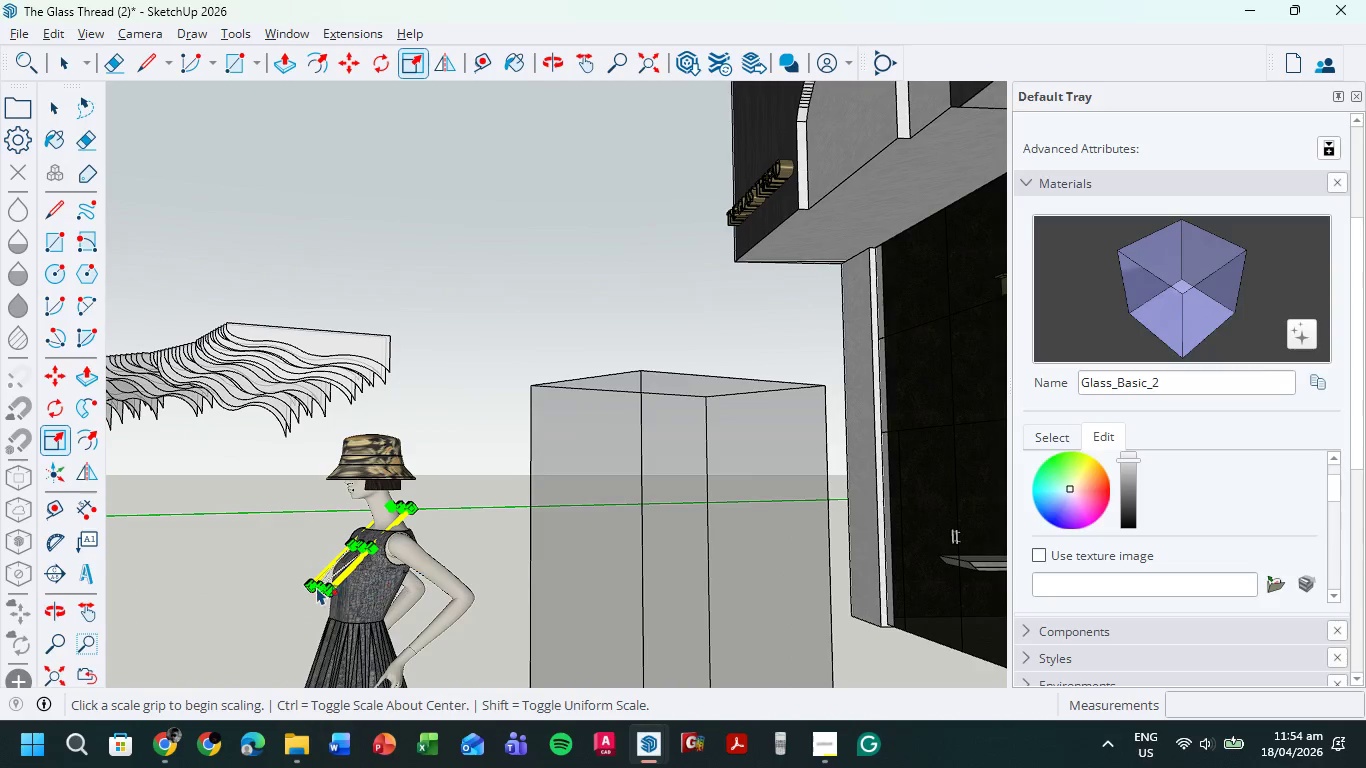 
scroll: coordinate [299, 589], scroll_direction: up, amount: 1.0
 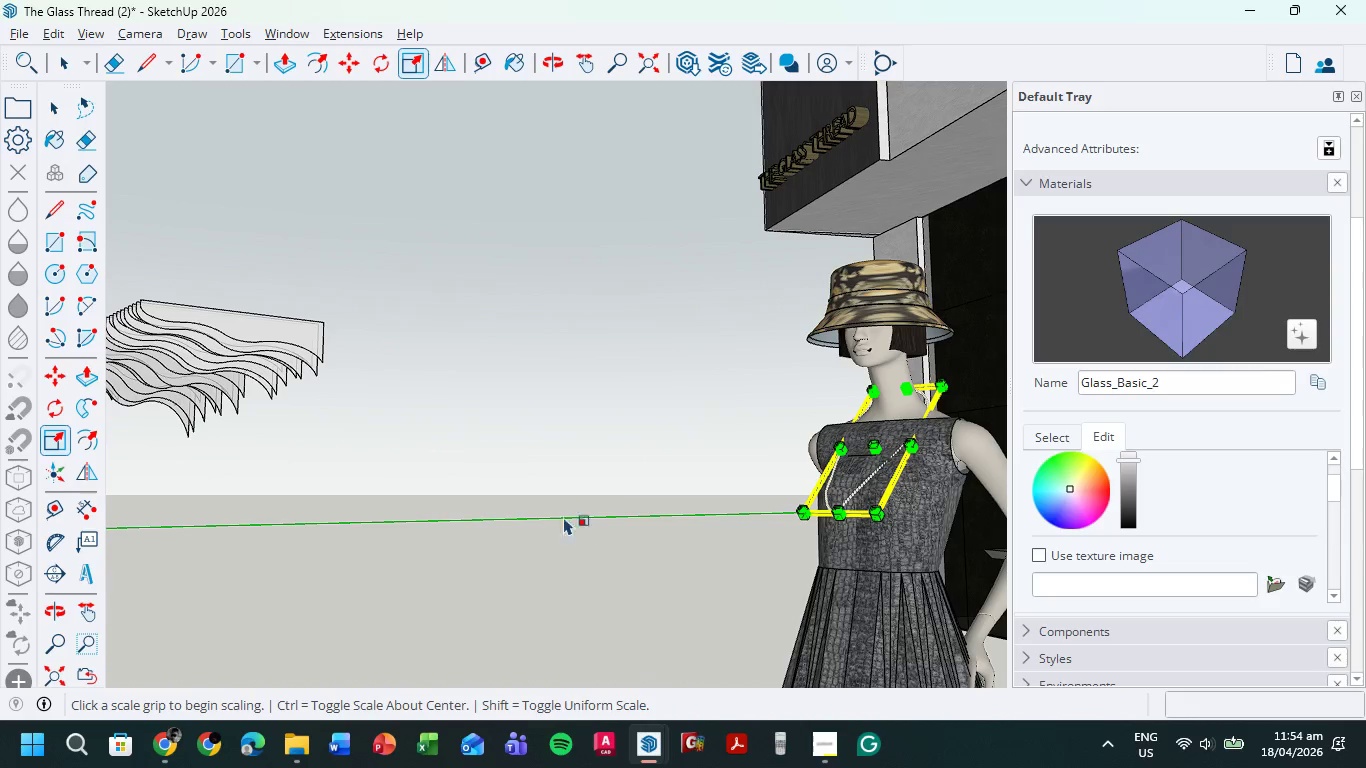 
hold_key(key=ShiftLeft, duration=0.89)
 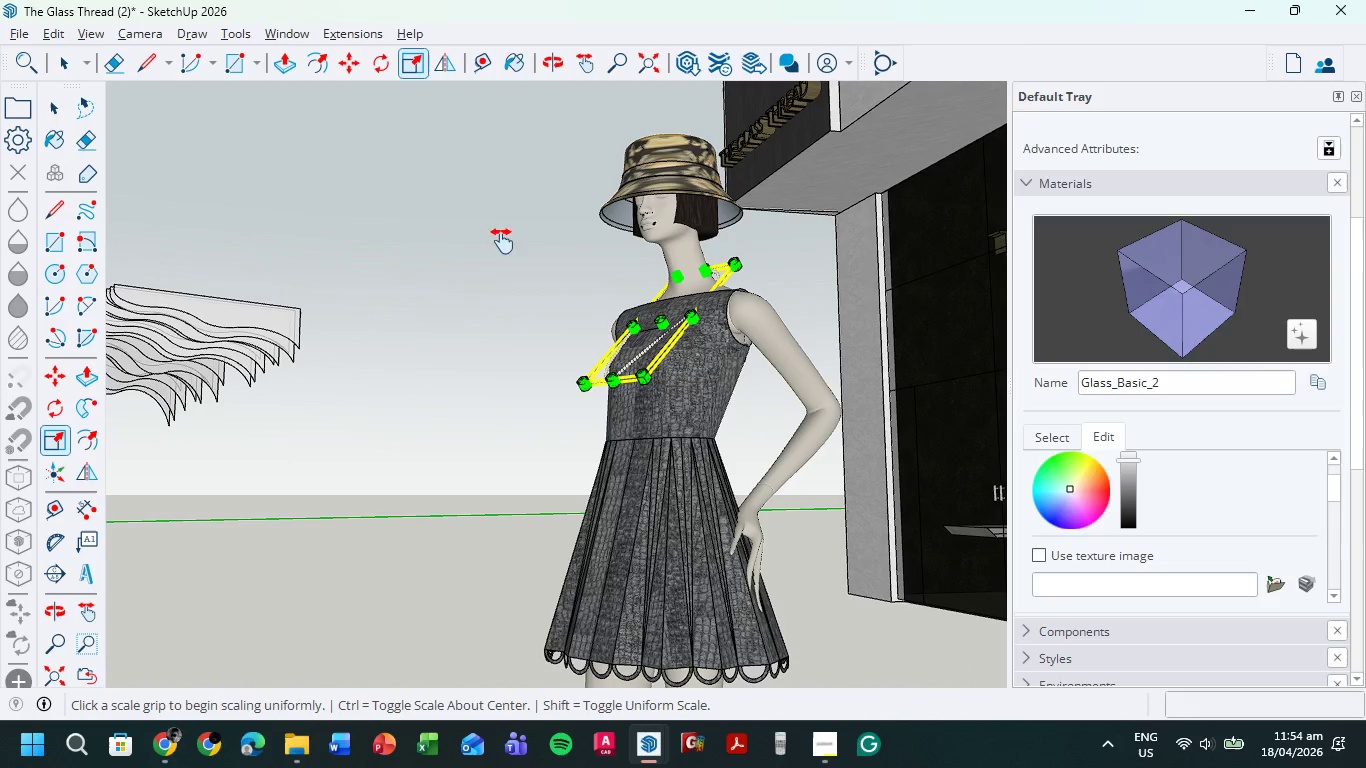 
hold_key(key=ShiftLeft, duration=0.44)
 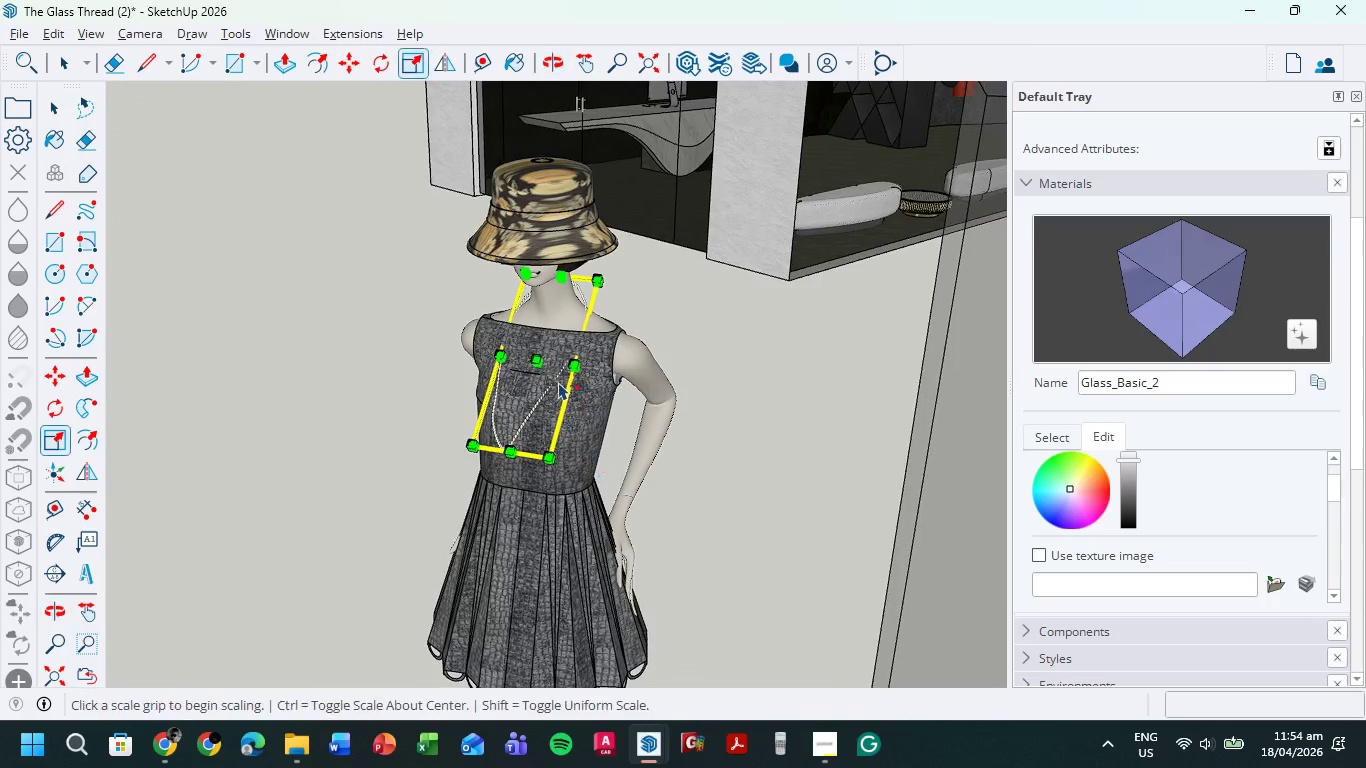 
scroll: coordinate [550, 379], scroll_direction: up, amount: 9.0
 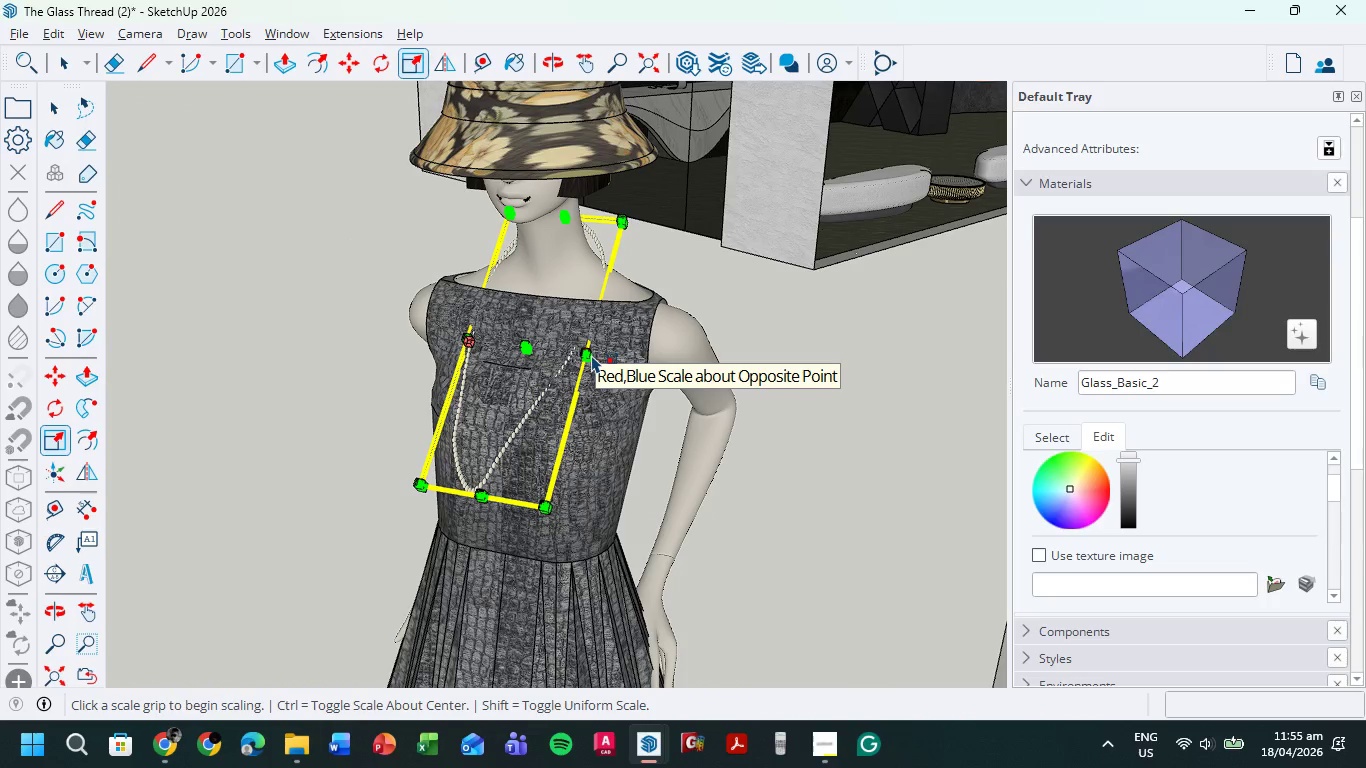 
wait(9.47)
 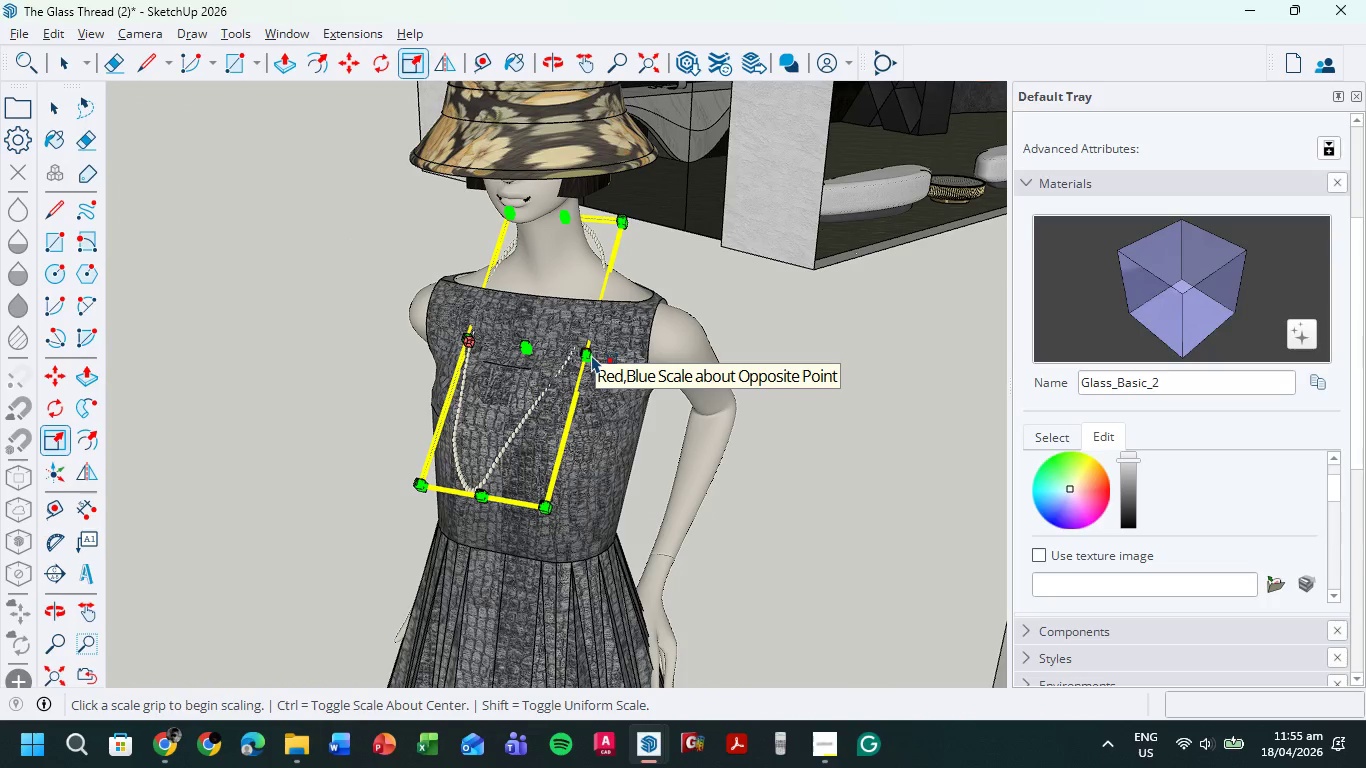 
left_click_drag(start_coordinate=[588, 359], to_coordinate=[588, 352])
 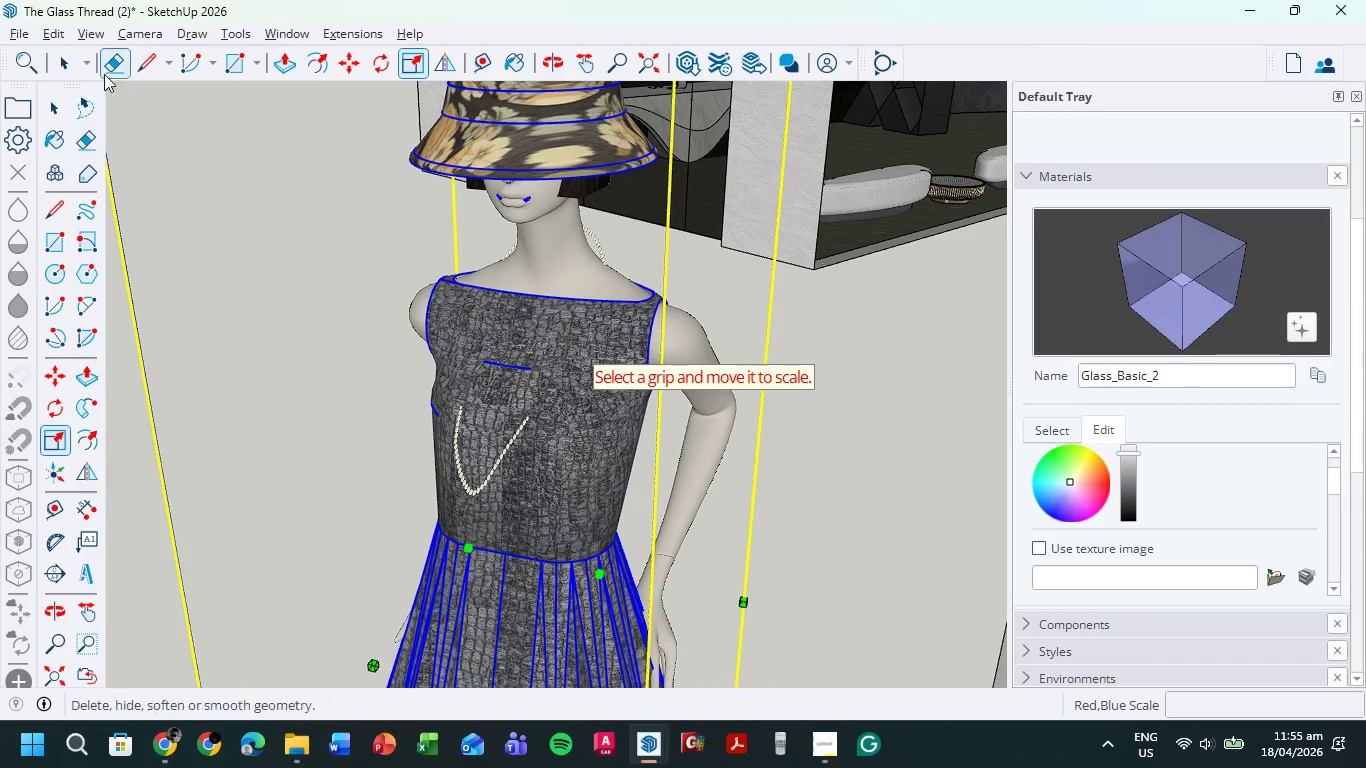 
left_click([69, 62])
 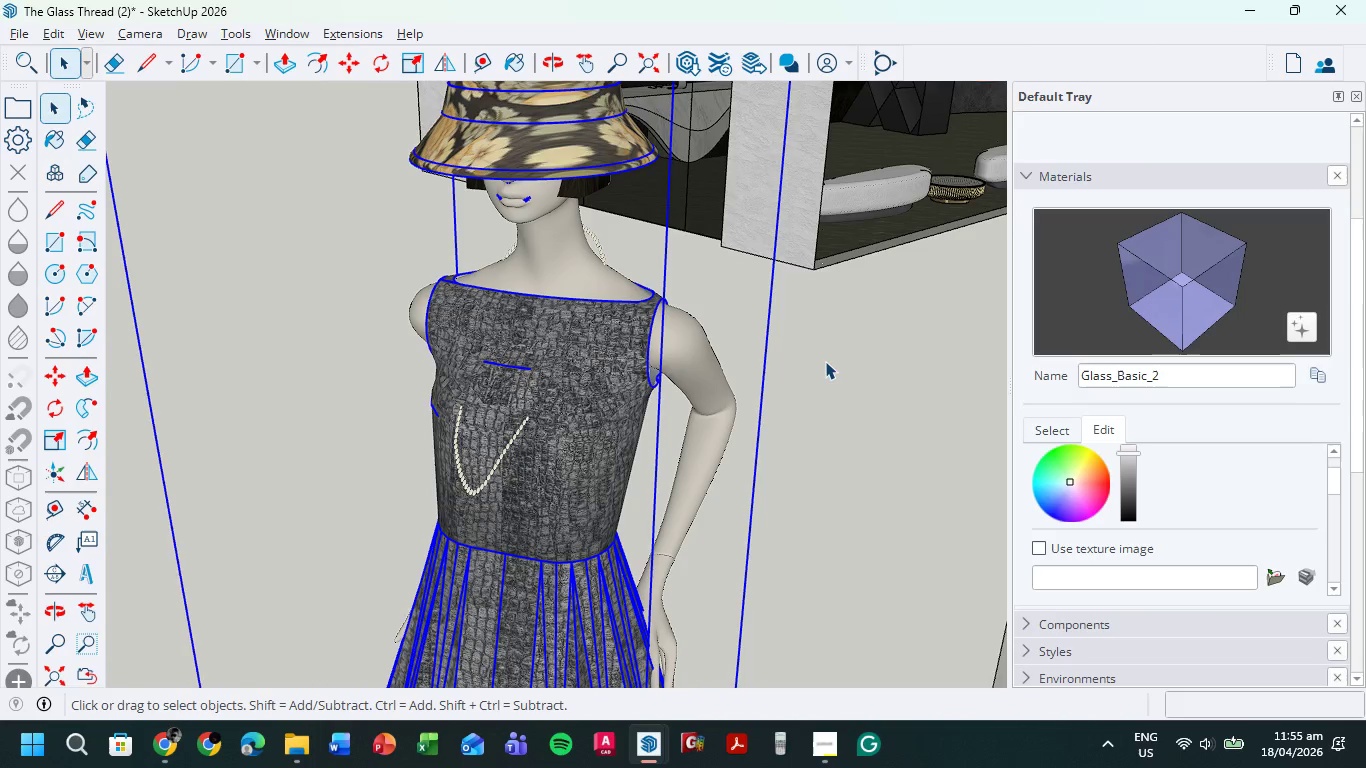 
double_click([825, 361])
 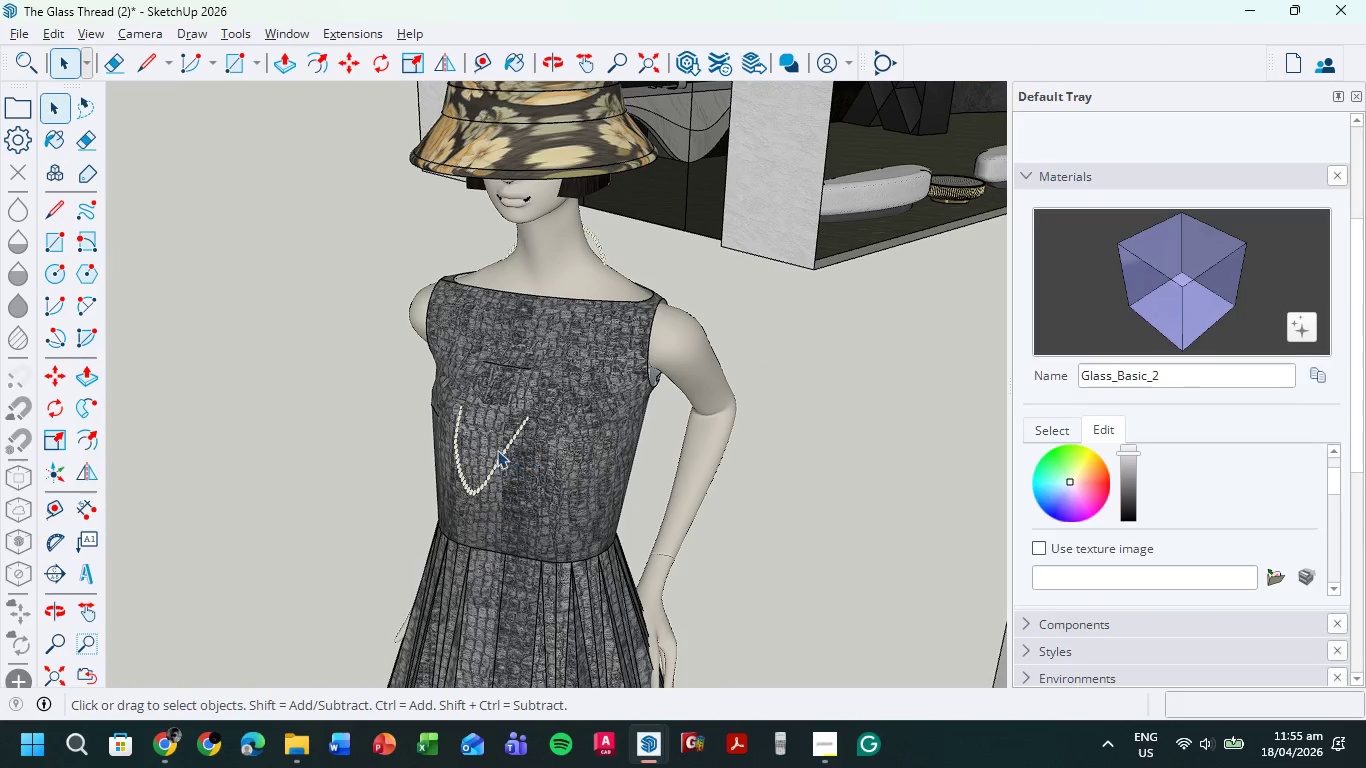 
left_click([496, 450])
 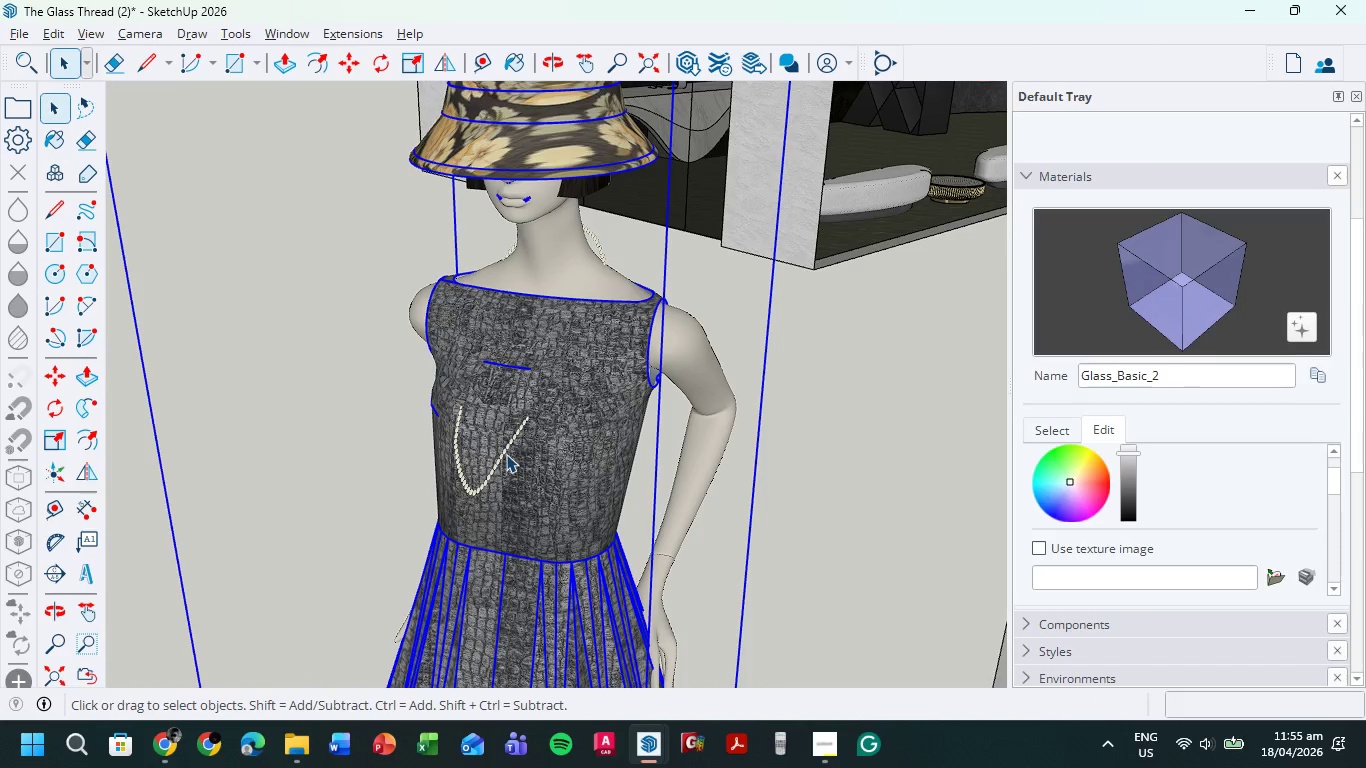 
left_click([506, 454])
 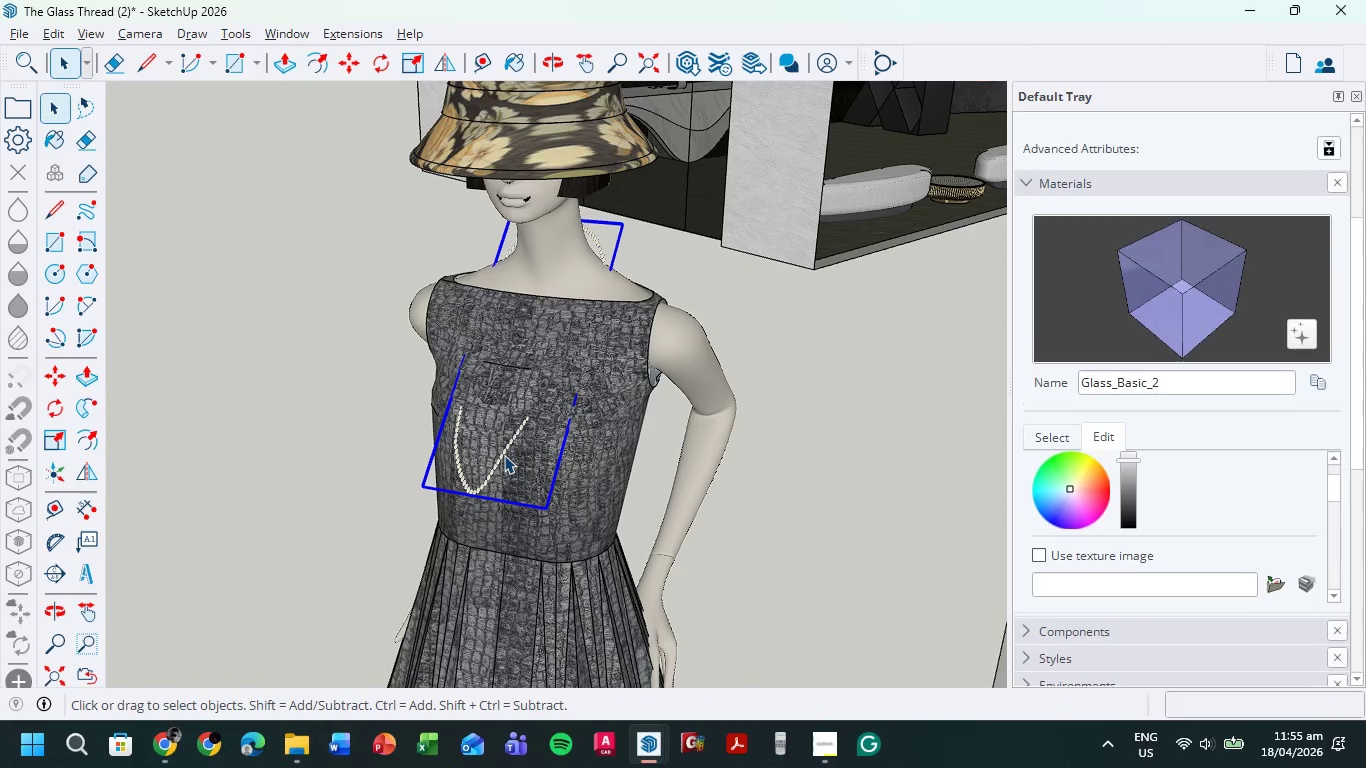 
key(Control+X)
 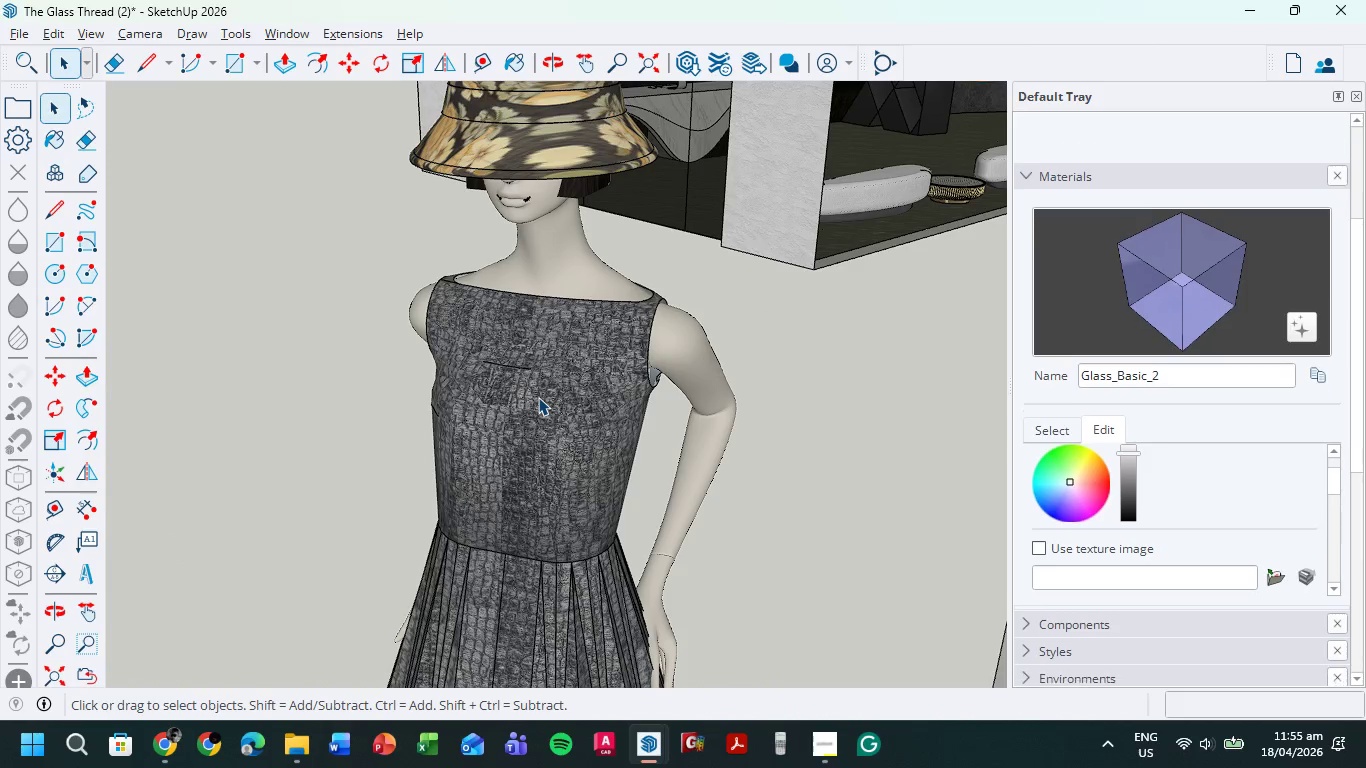 
double_click([538, 397])
 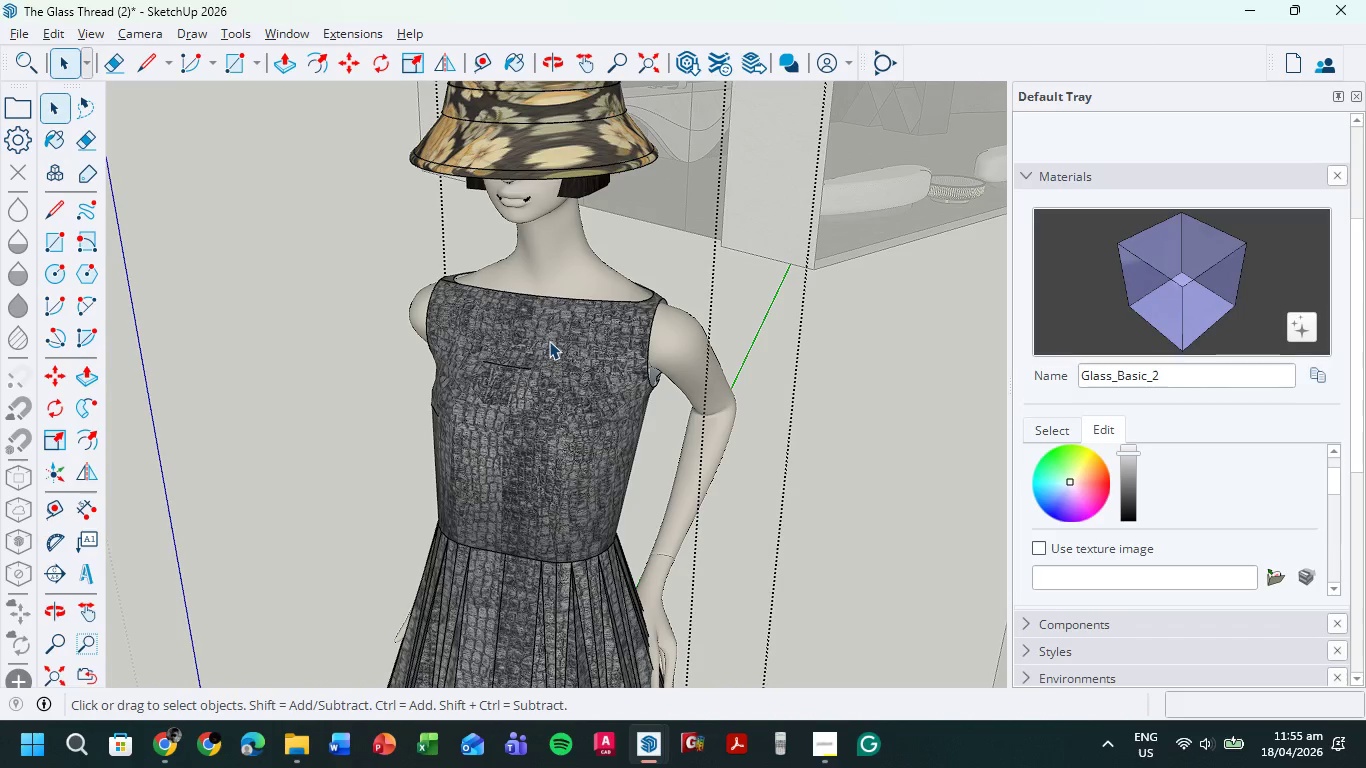 
key(Control+V)
 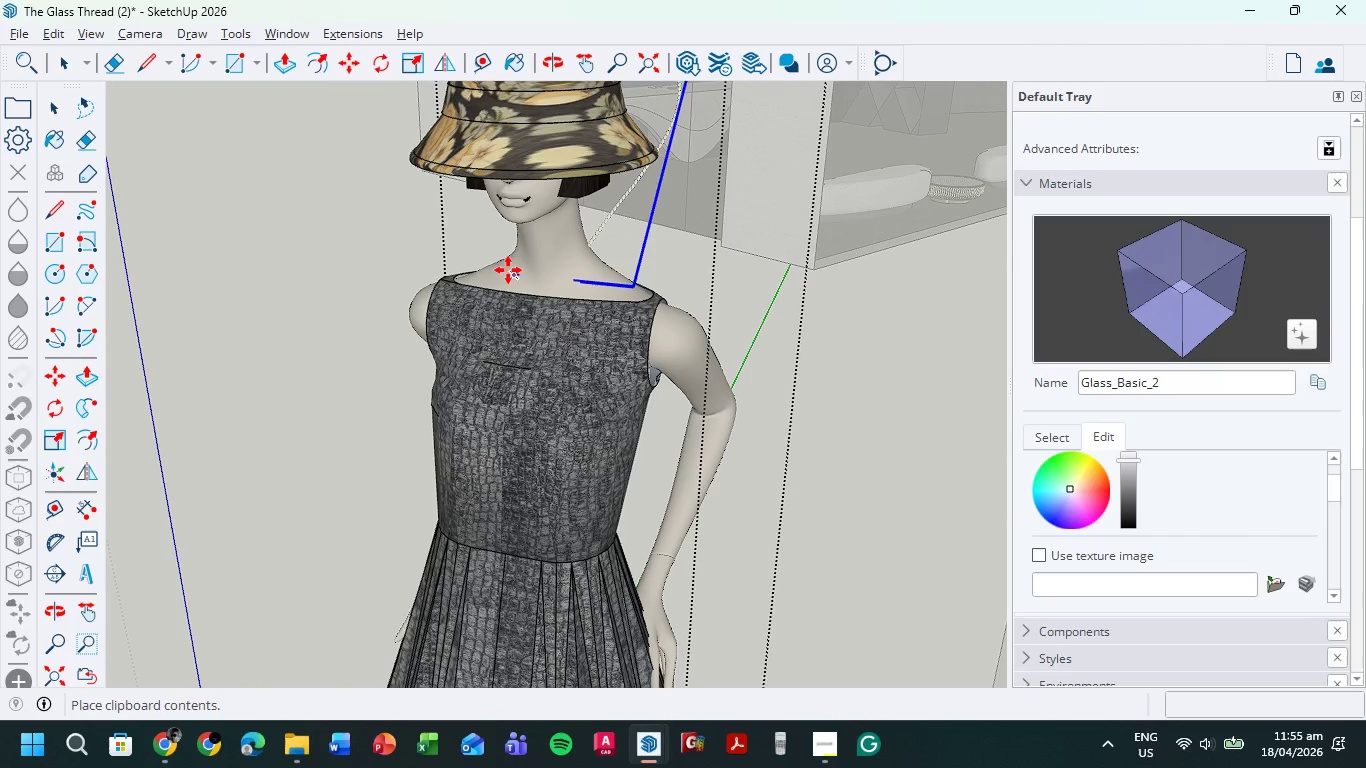 
wait(10.99)
 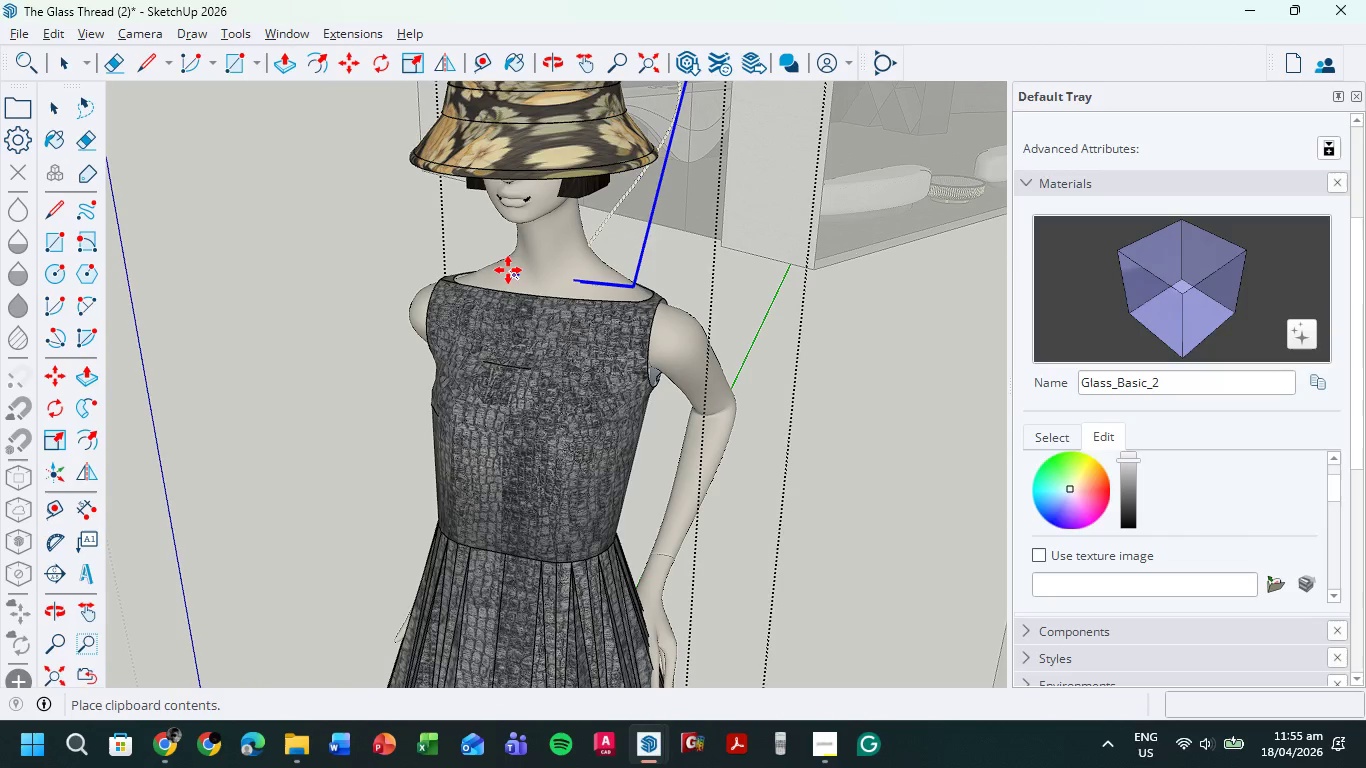 
left_click([479, 397])
 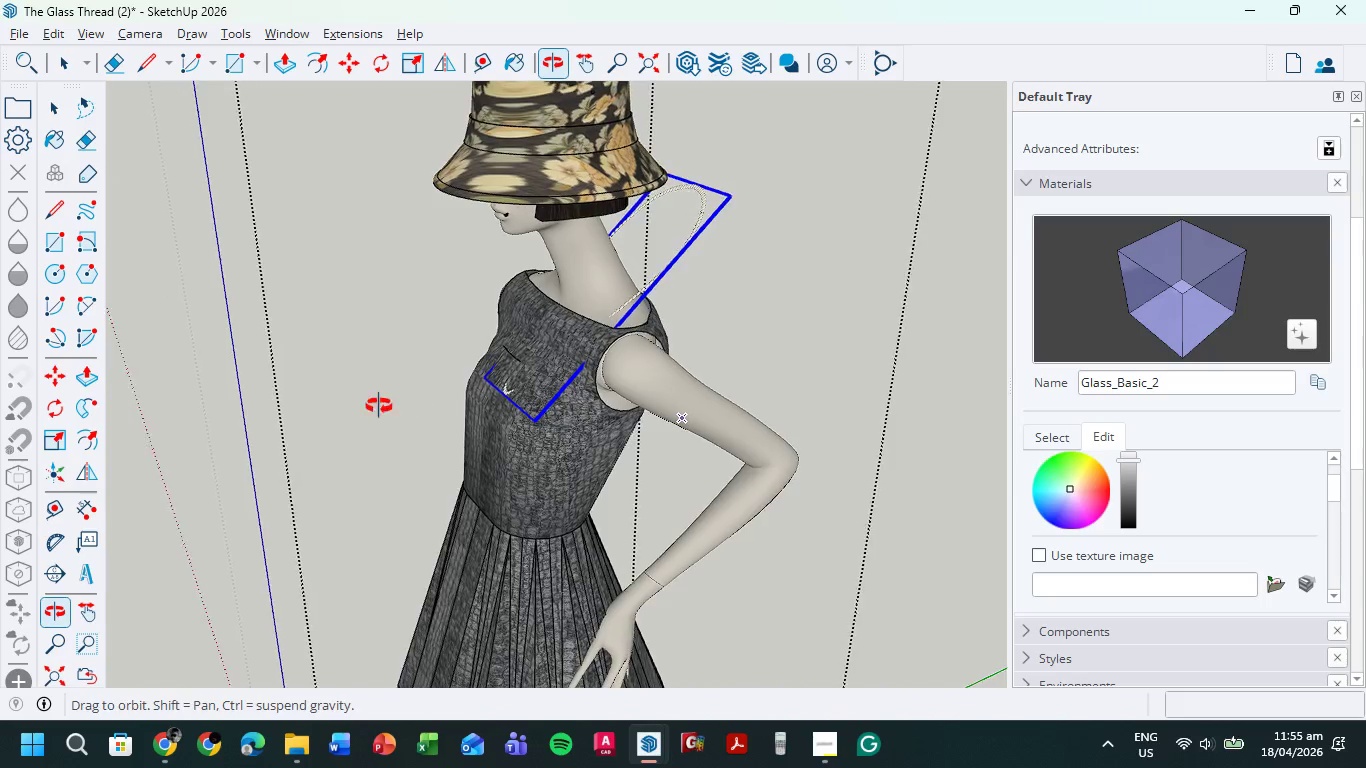 
scroll: coordinate [720, 169], scroll_direction: up, amount: 10.0
 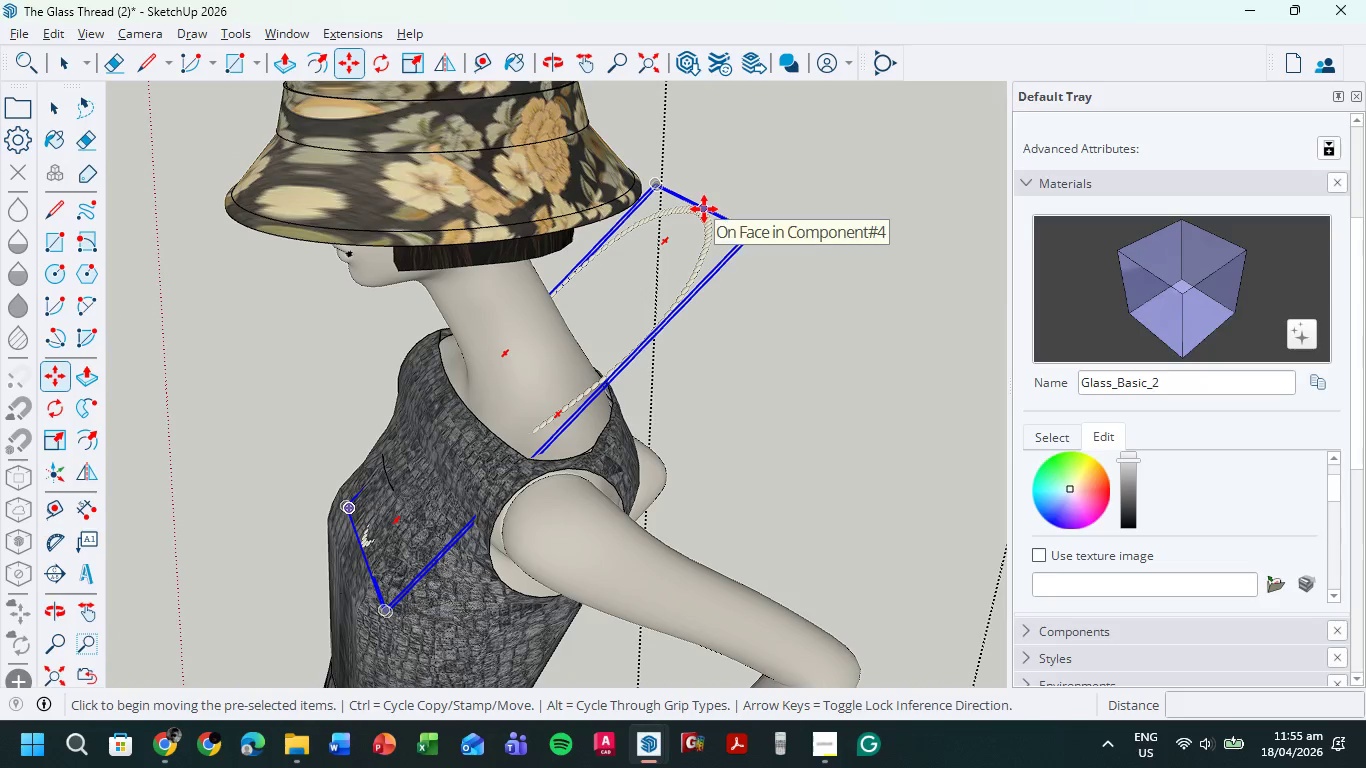 
left_click([704, 209])
 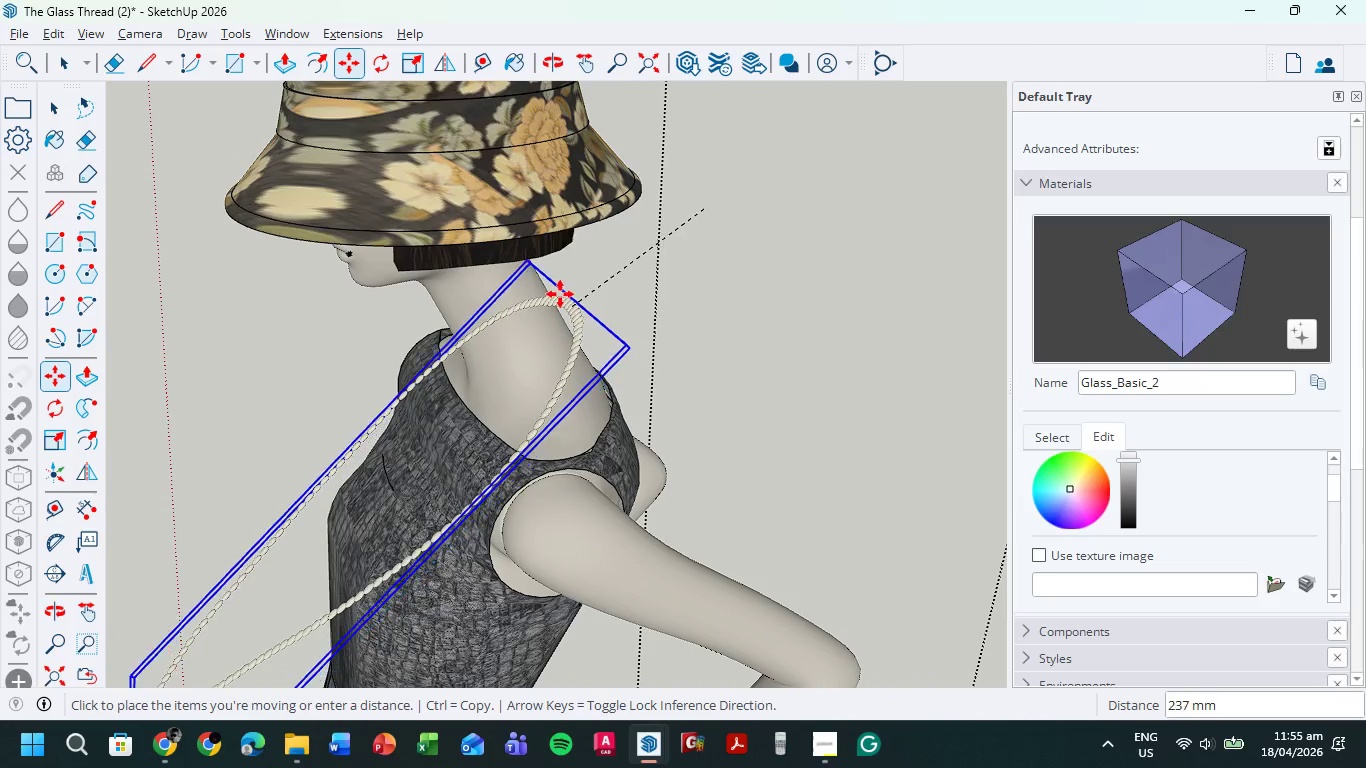 
left_click([552, 288])
 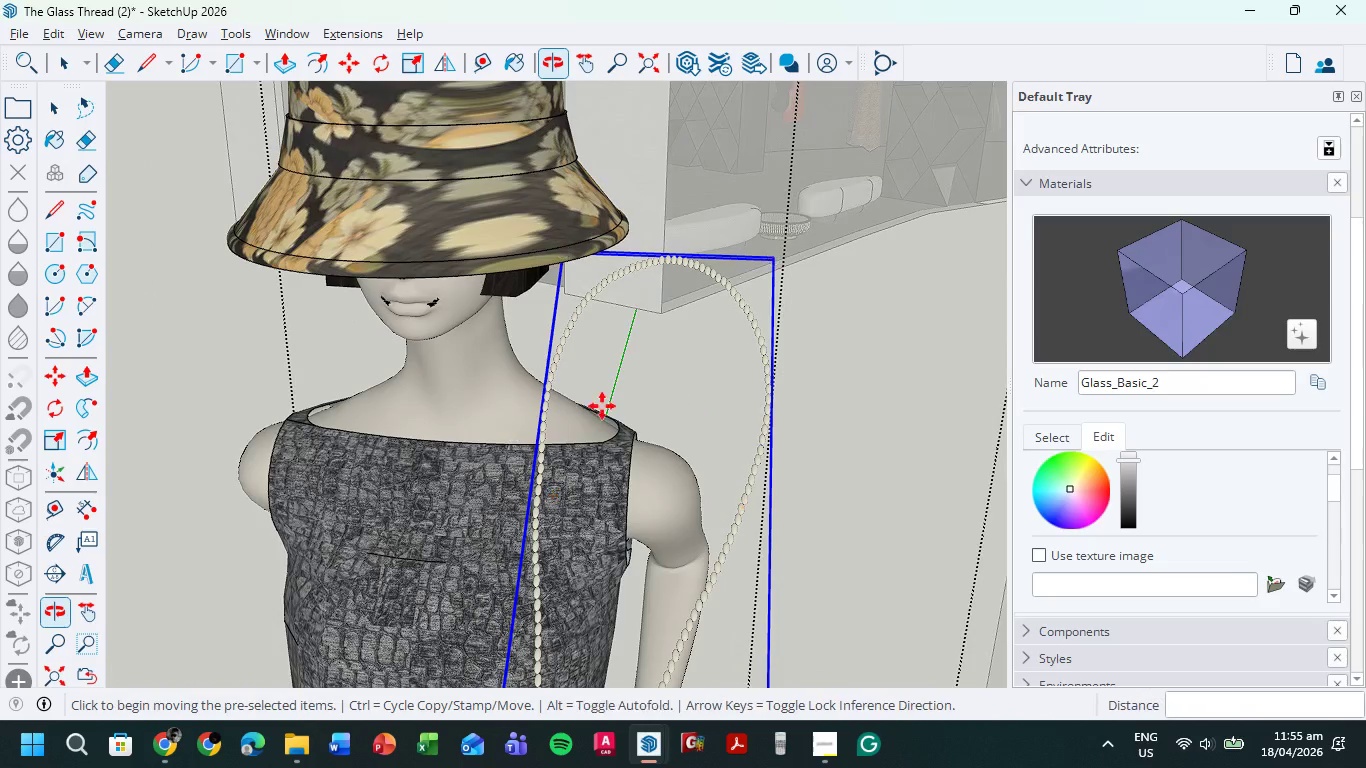 
left_click_drag(start_coordinate=[617, 455], to_coordinate=[610, 457])
 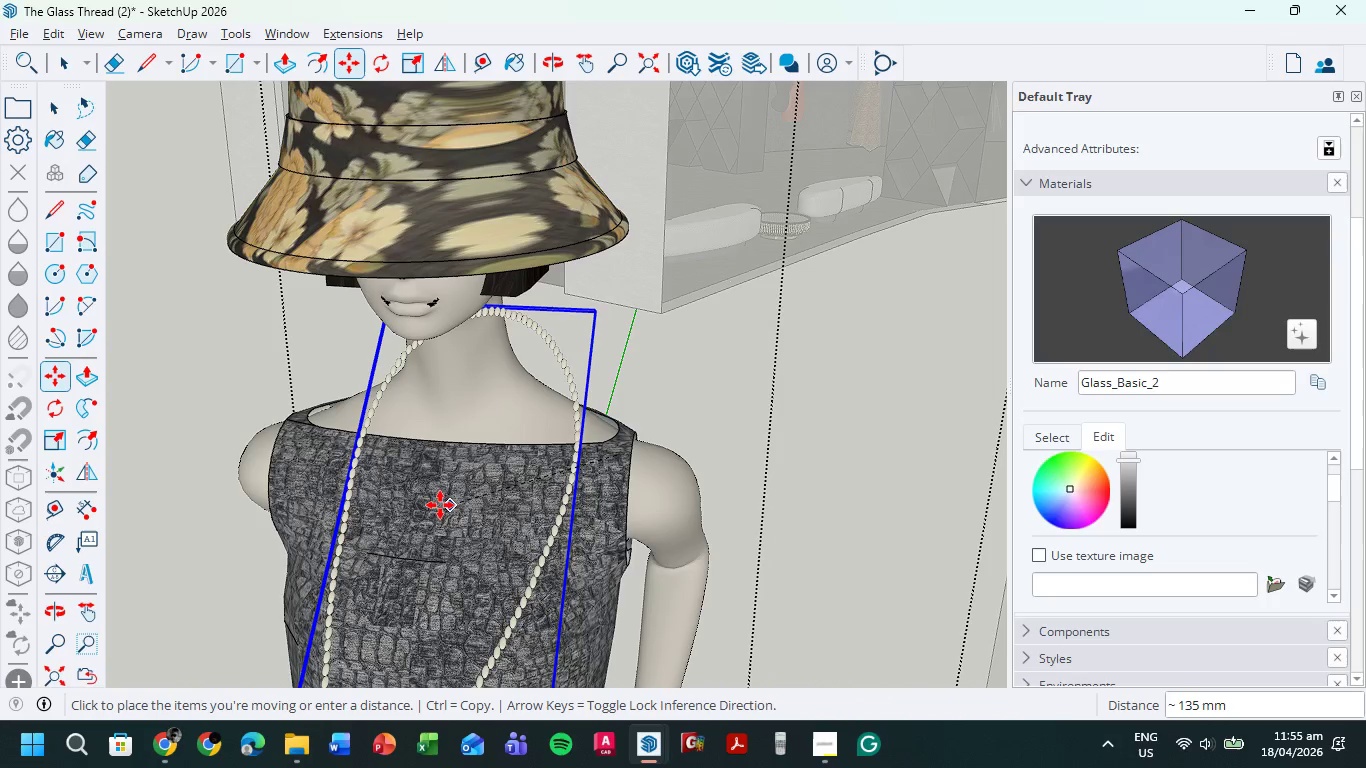 
left_click([434, 505])
 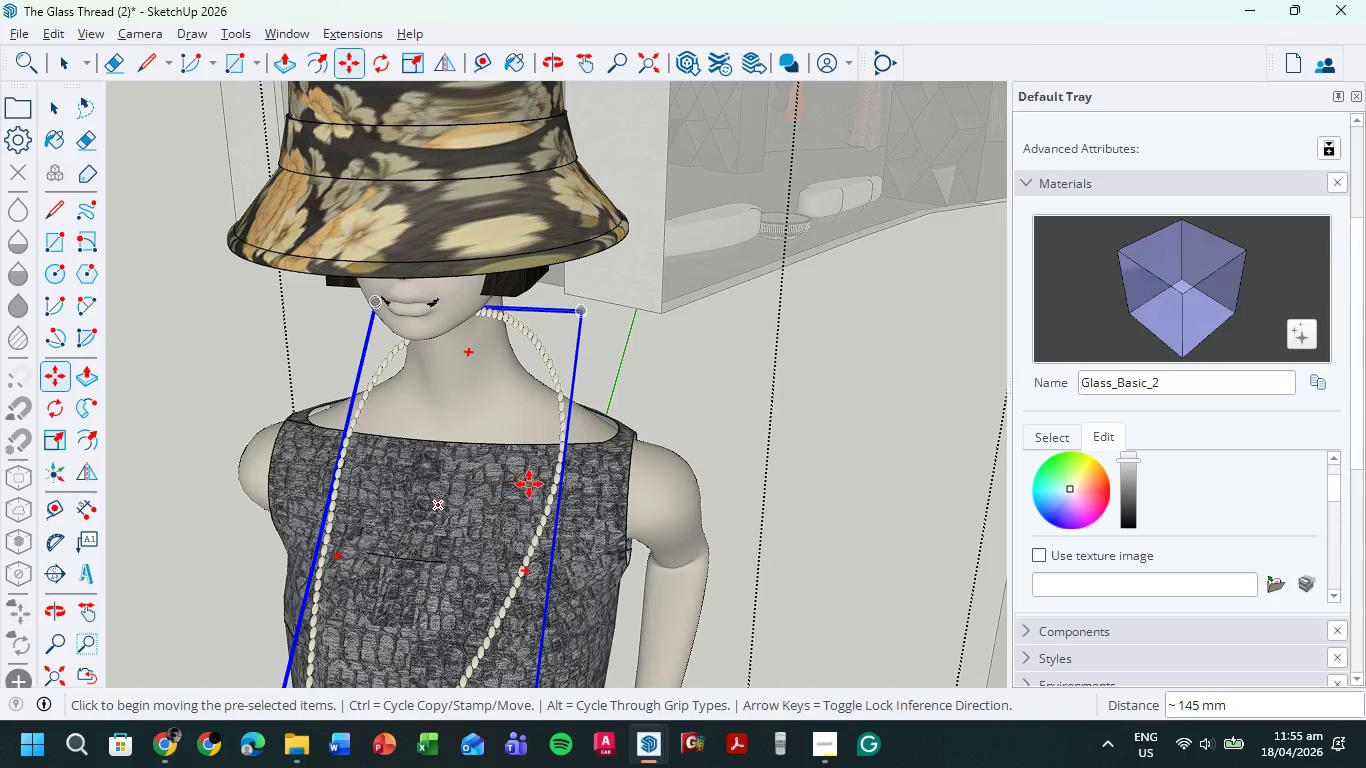 
scroll: coordinate [680, 508], scroll_direction: up, amount: 1.0
 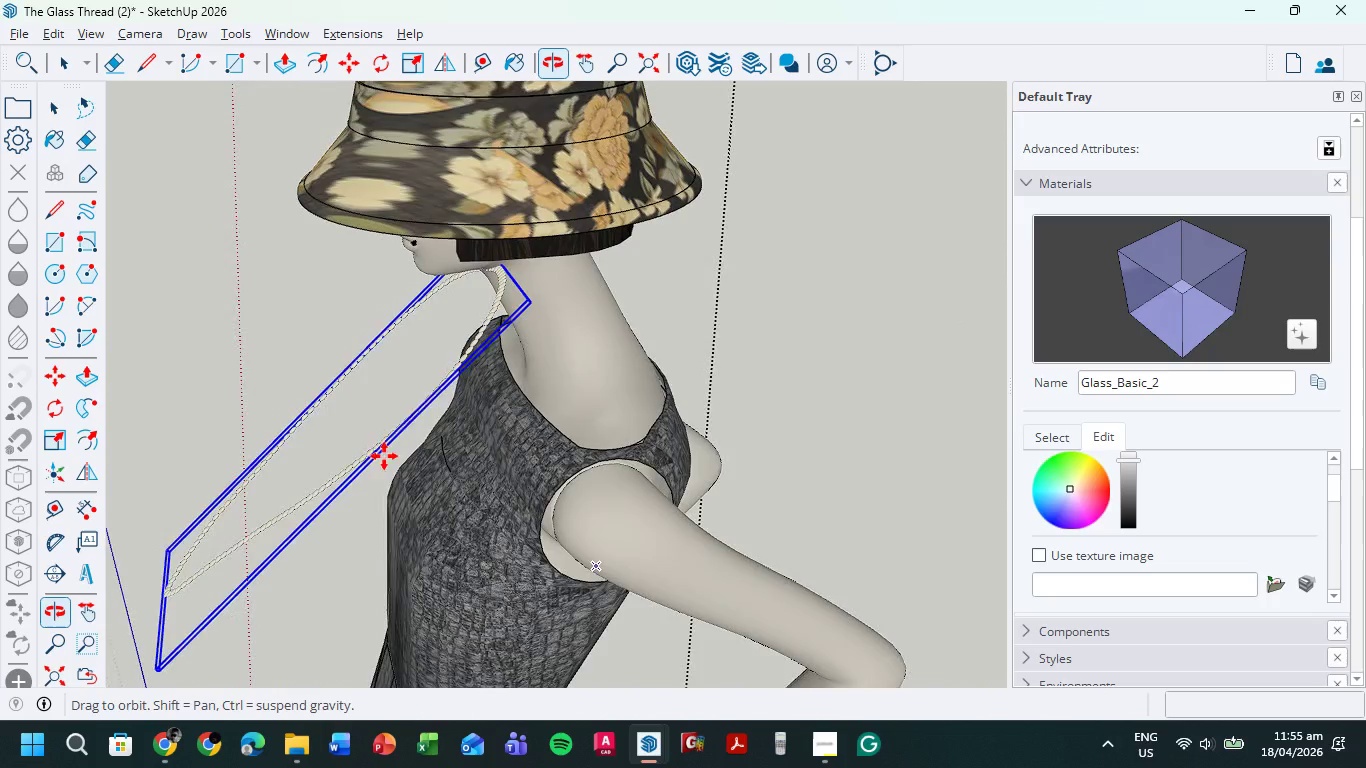 
left_click([385, 393])
 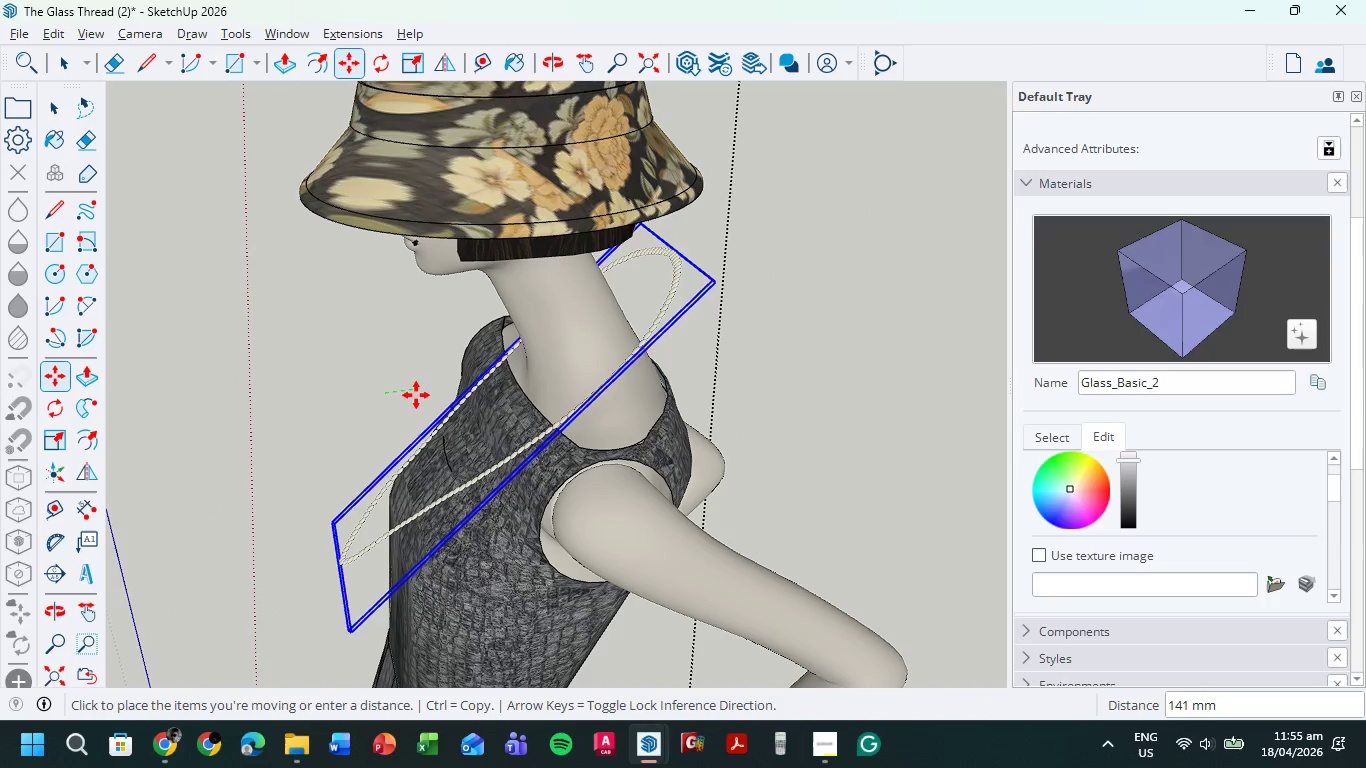 
left_click([416, 401])
 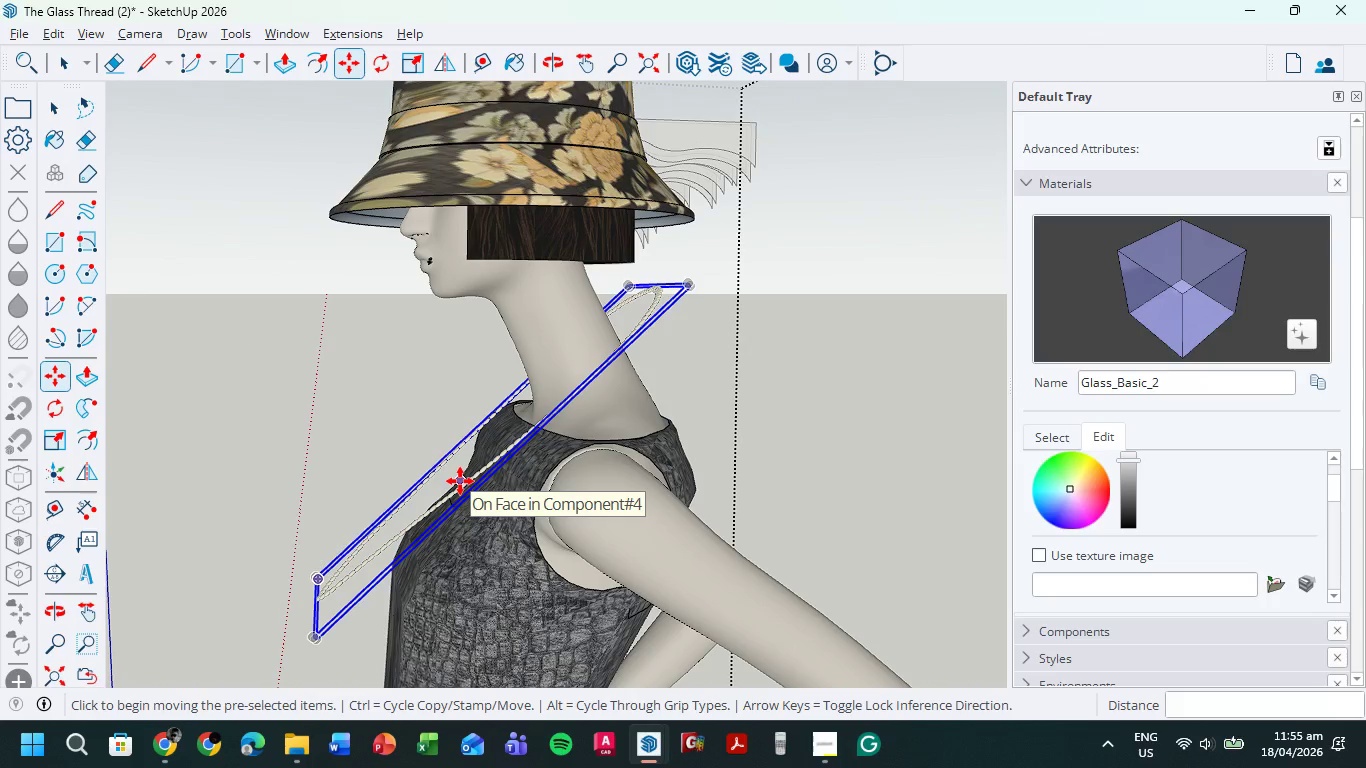 
wait(6.45)
 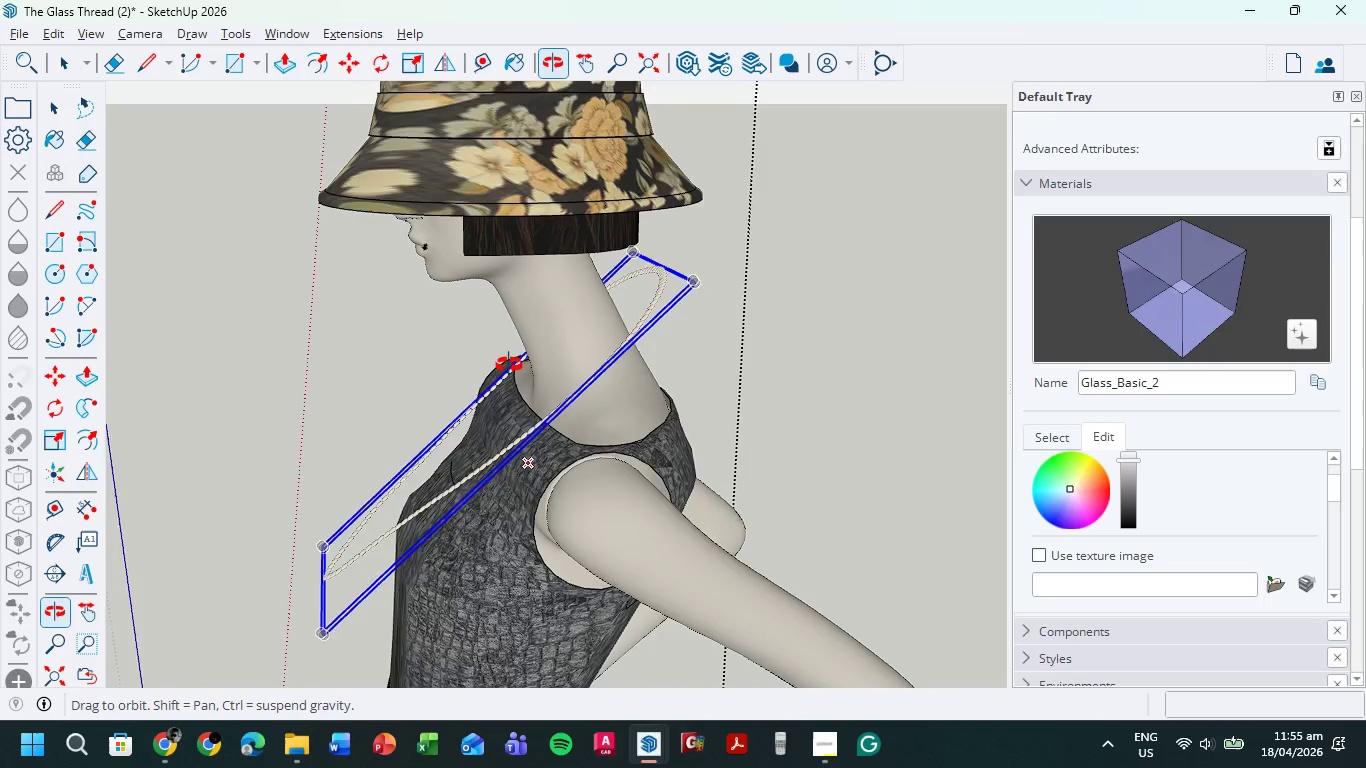 
key(S)
 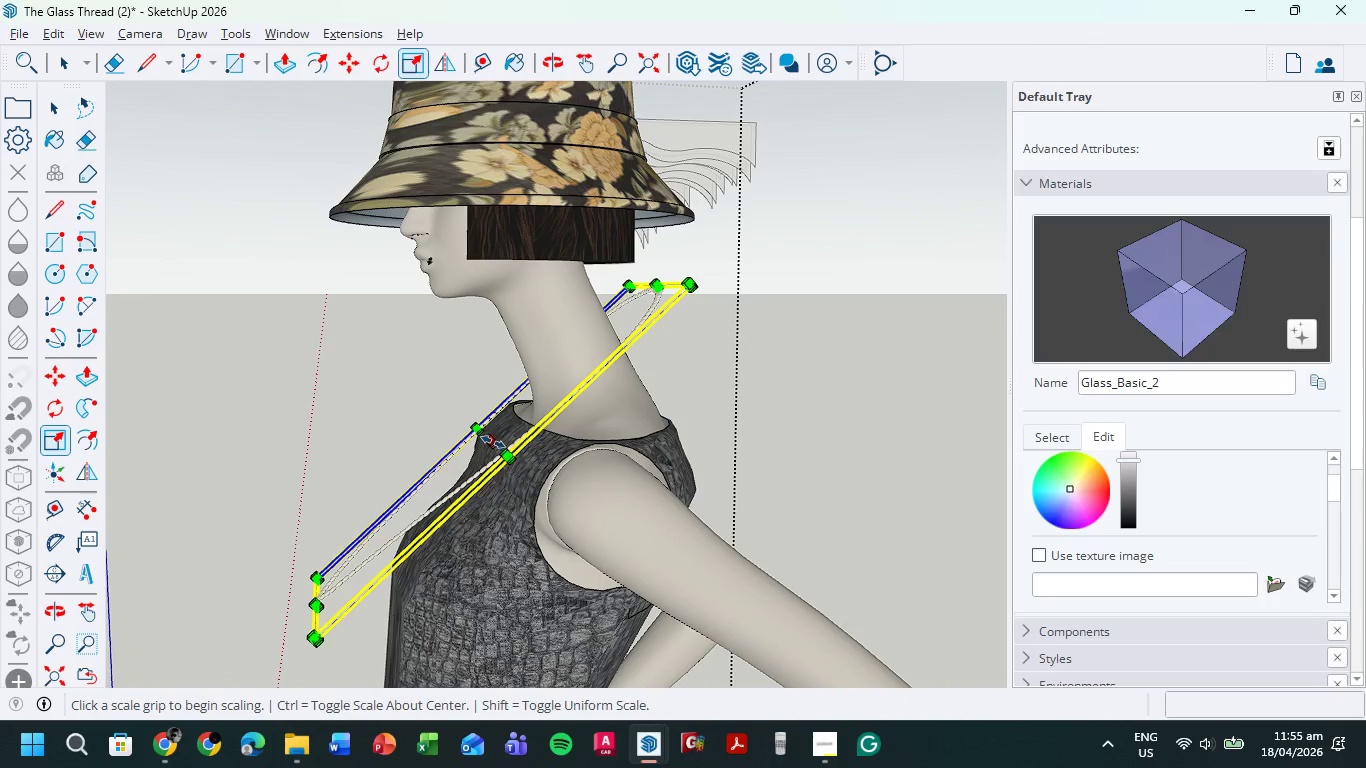 
left_click_drag(start_coordinate=[493, 442], to_coordinate=[489, 437])
 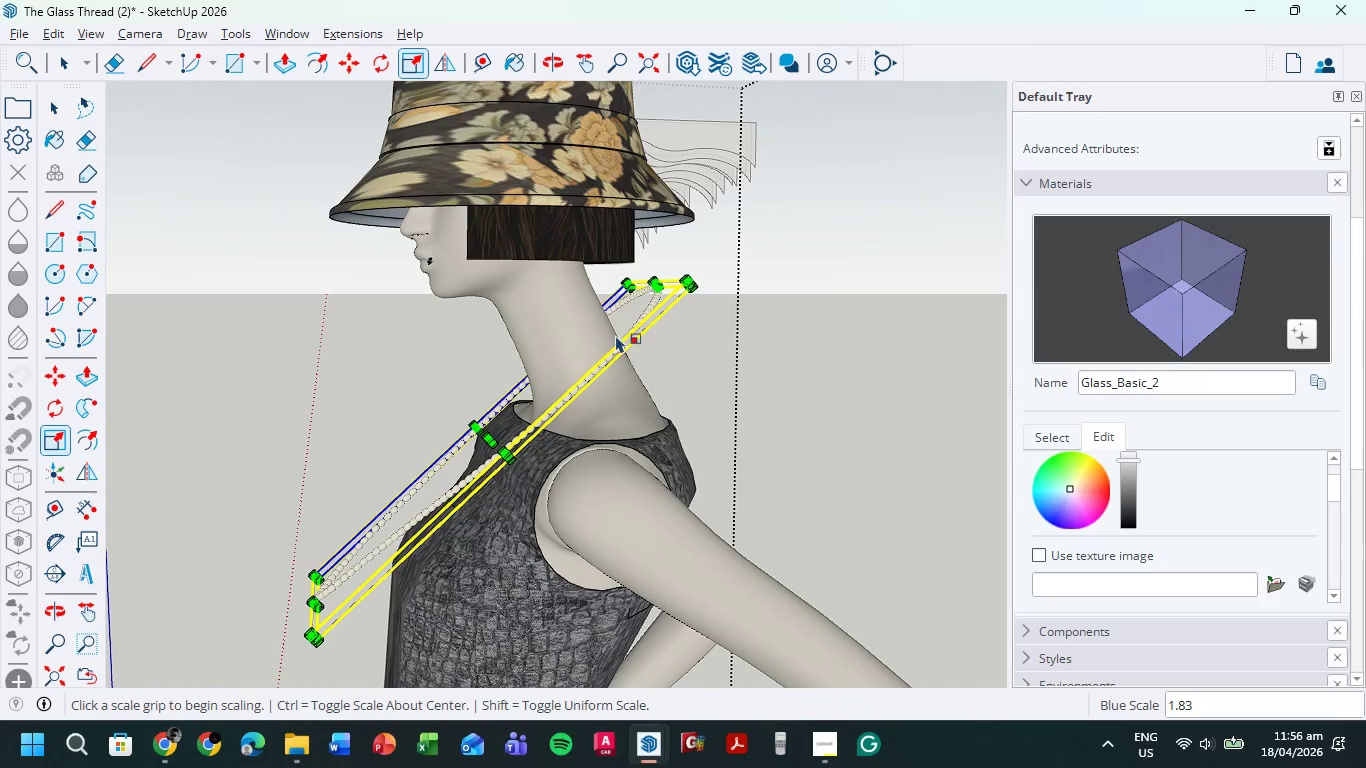 
scroll: coordinate [572, 419], scroll_direction: up, amount: 14.0
 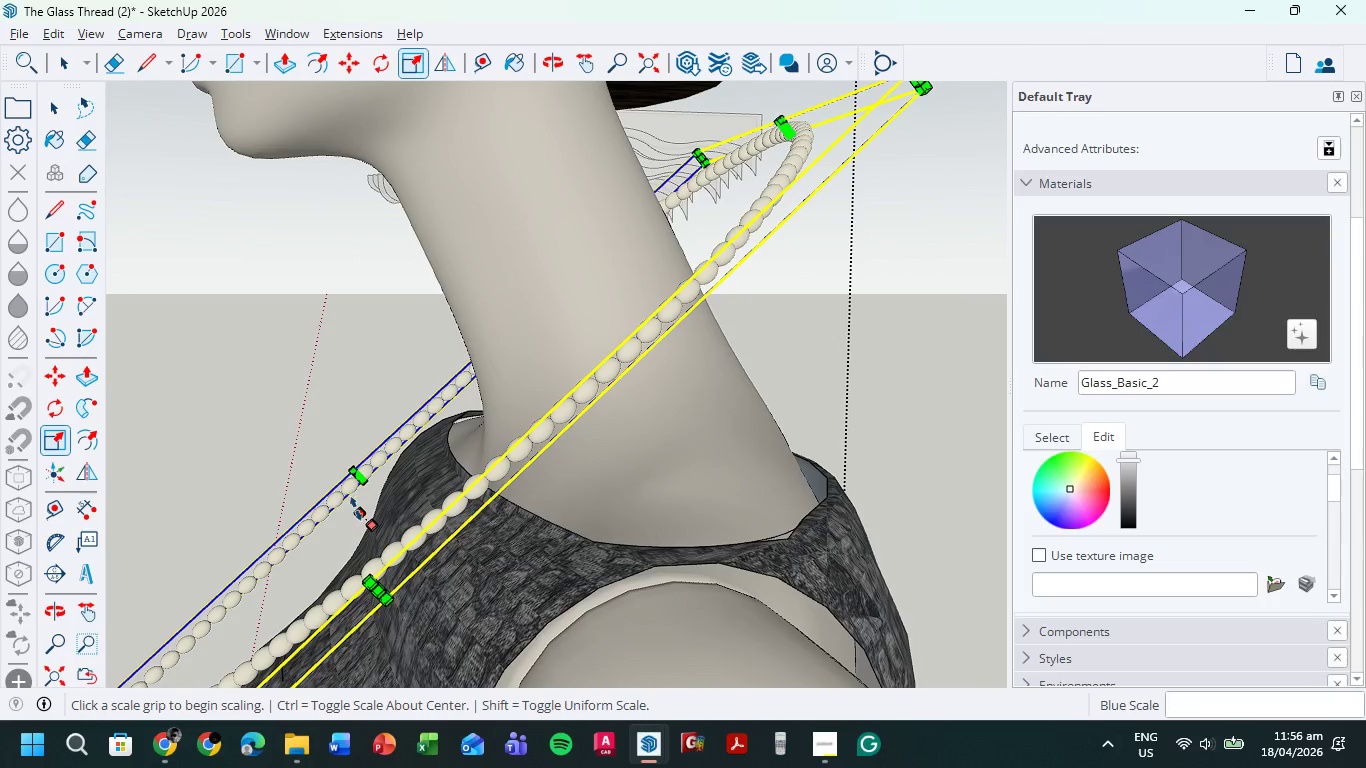 
left_click_drag(start_coordinate=[360, 514], to_coordinate=[354, 506])
 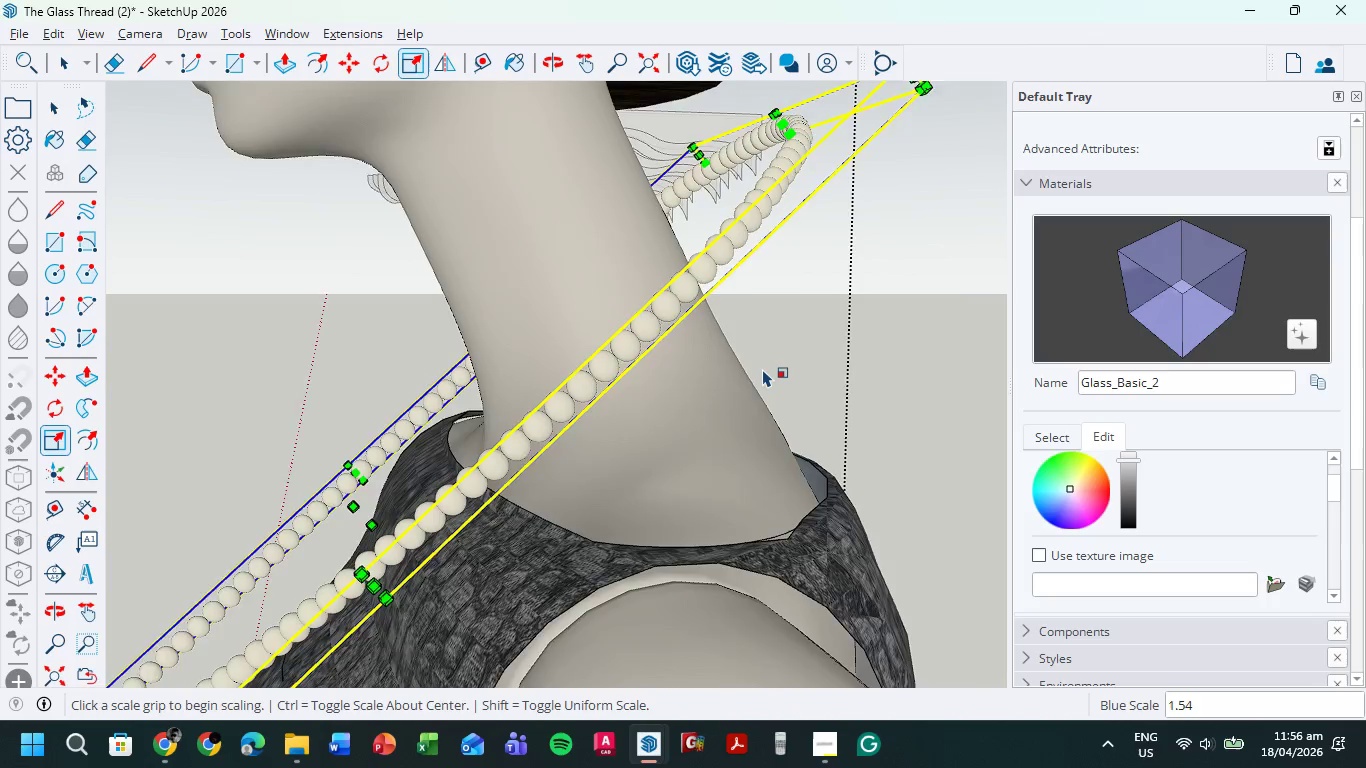 
scroll: coordinate [766, 368], scroll_direction: down, amount: 8.0
 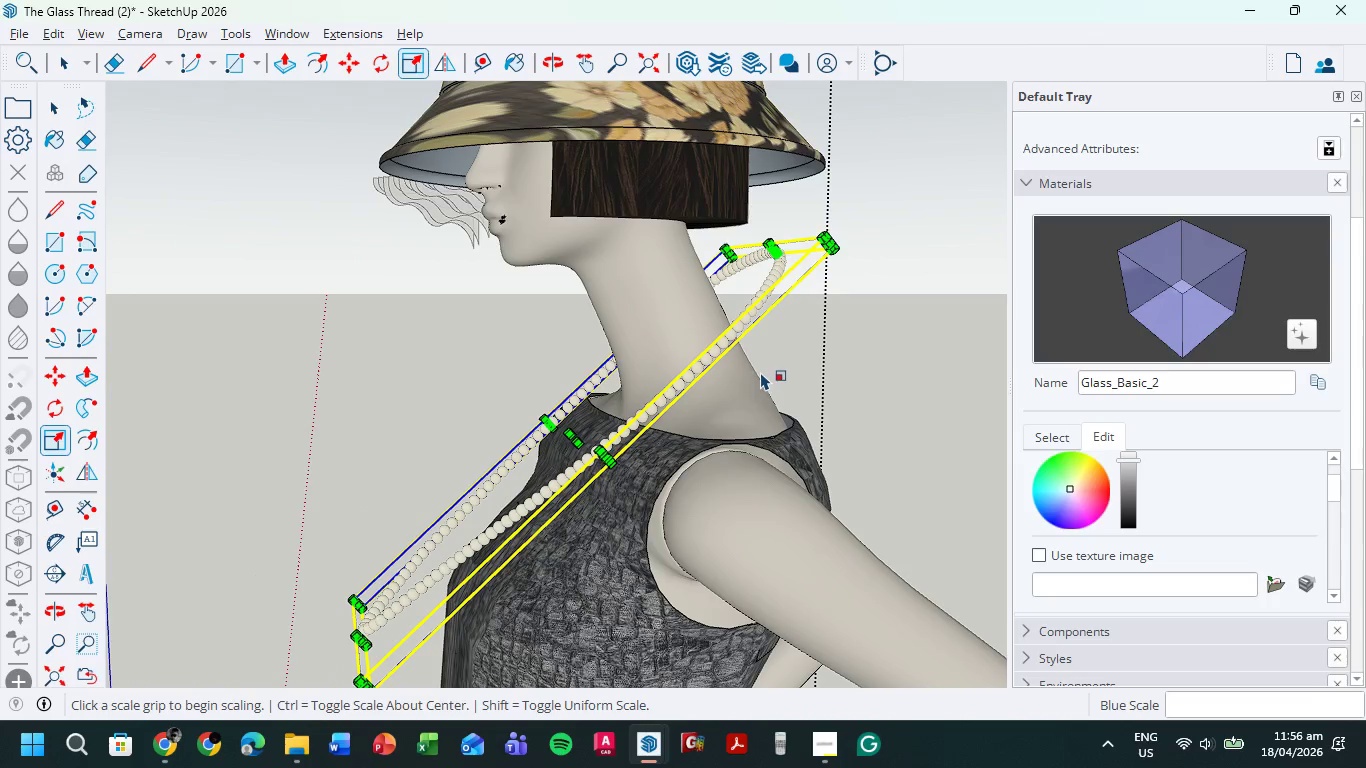 
key(M)
 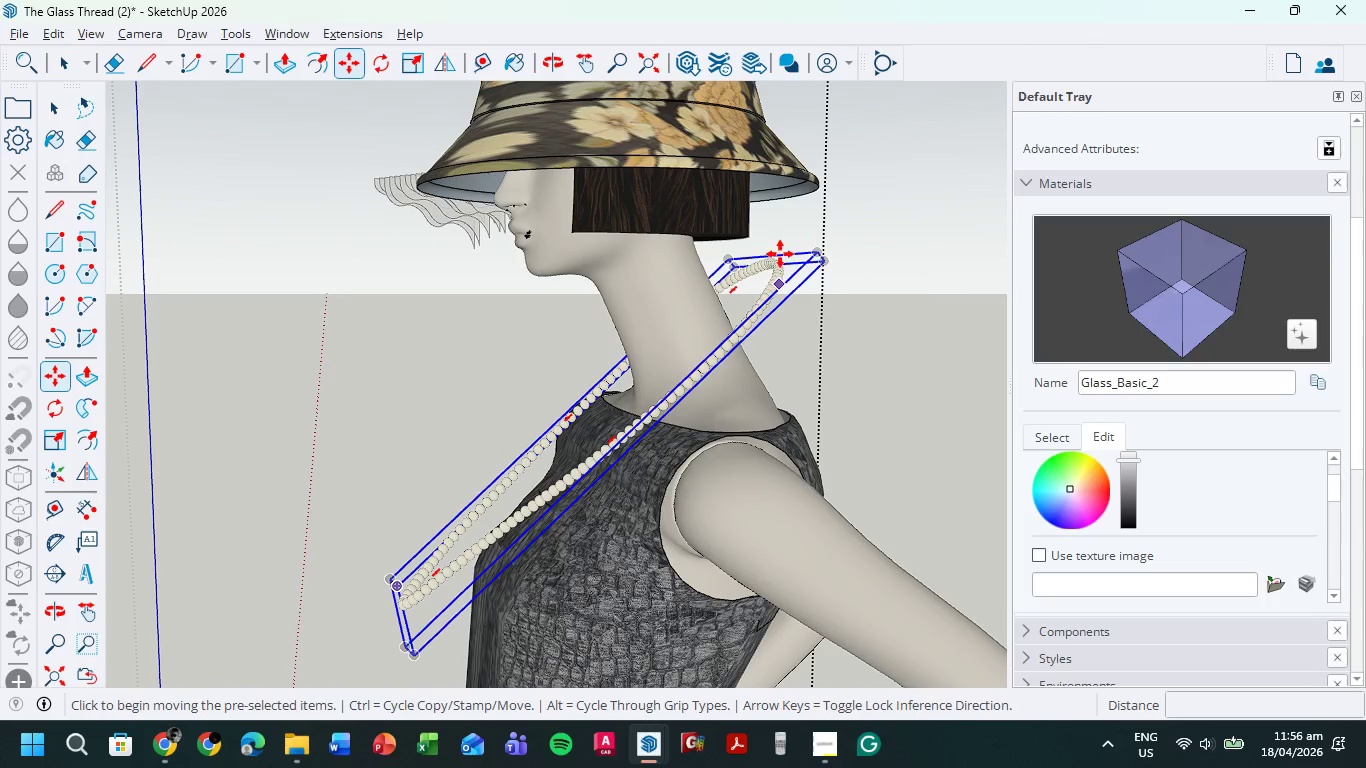 
scroll: coordinate [760, 372], scroll_direction: down, amount: 1.0
 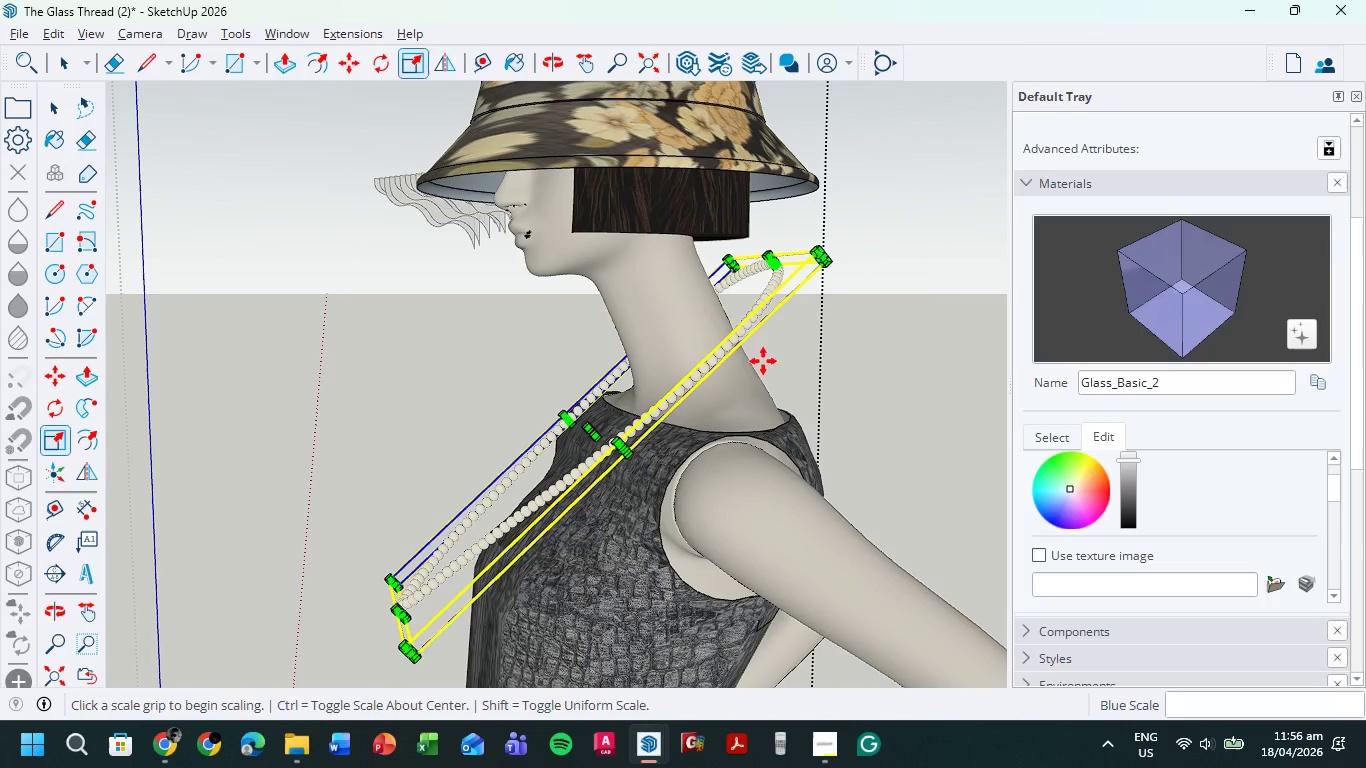 
left_click([780, 256])
 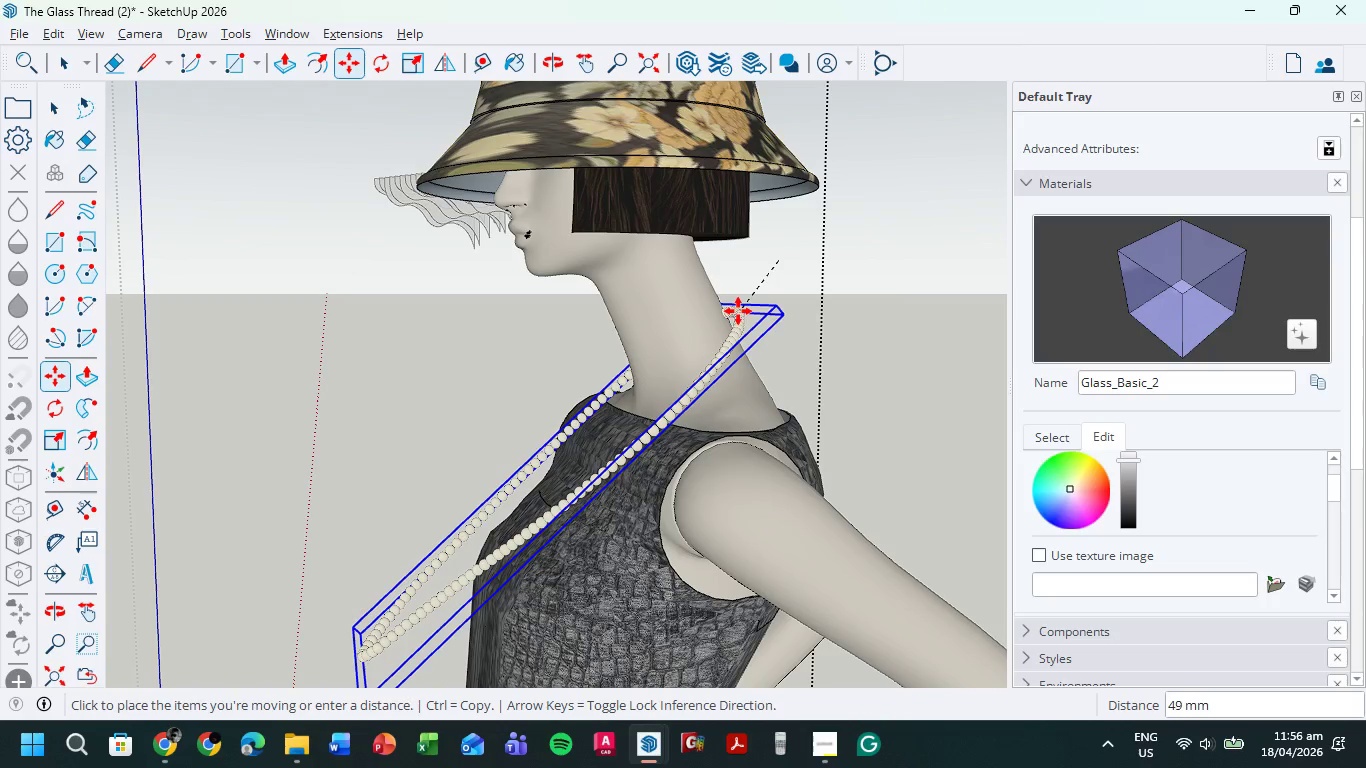 
left_click([734, 310])
 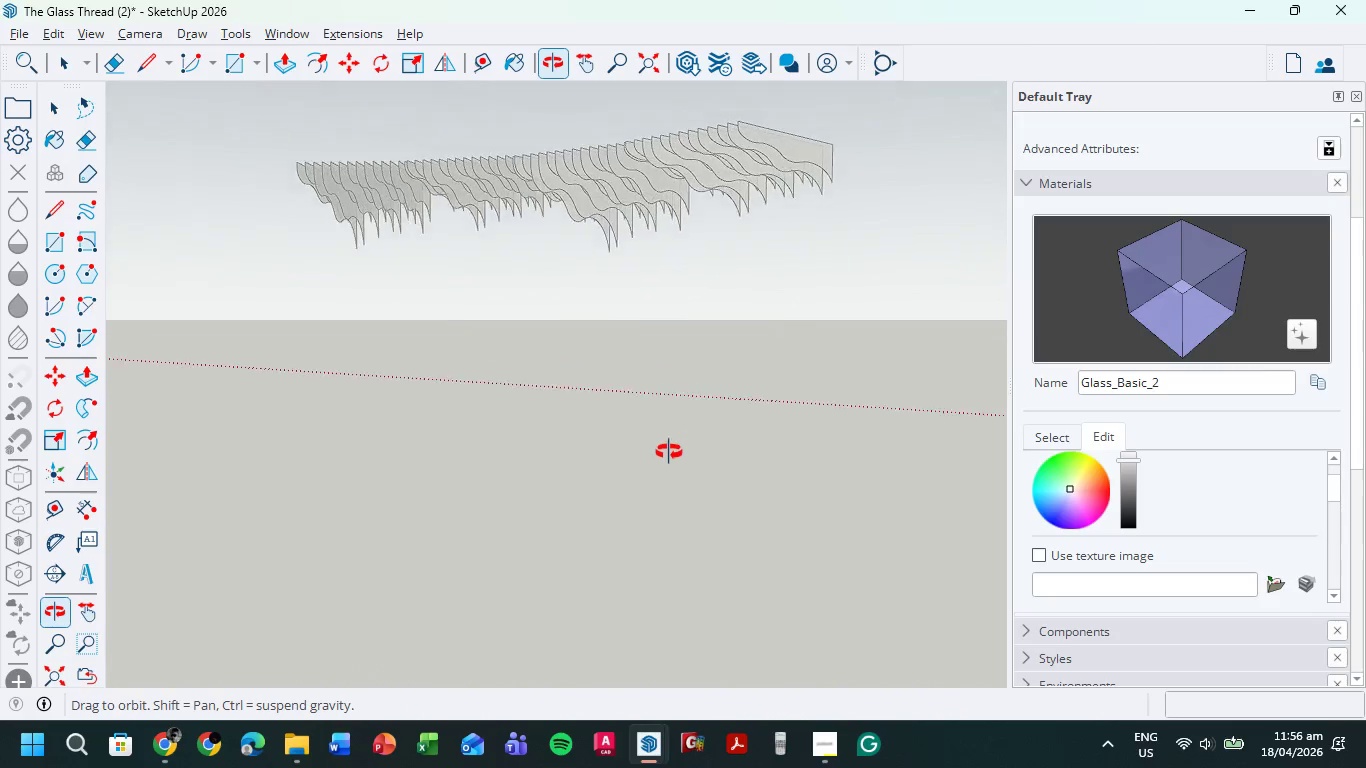 
scroll: coordinate [673, 487], scroll_direction: down, amount: 22.0
 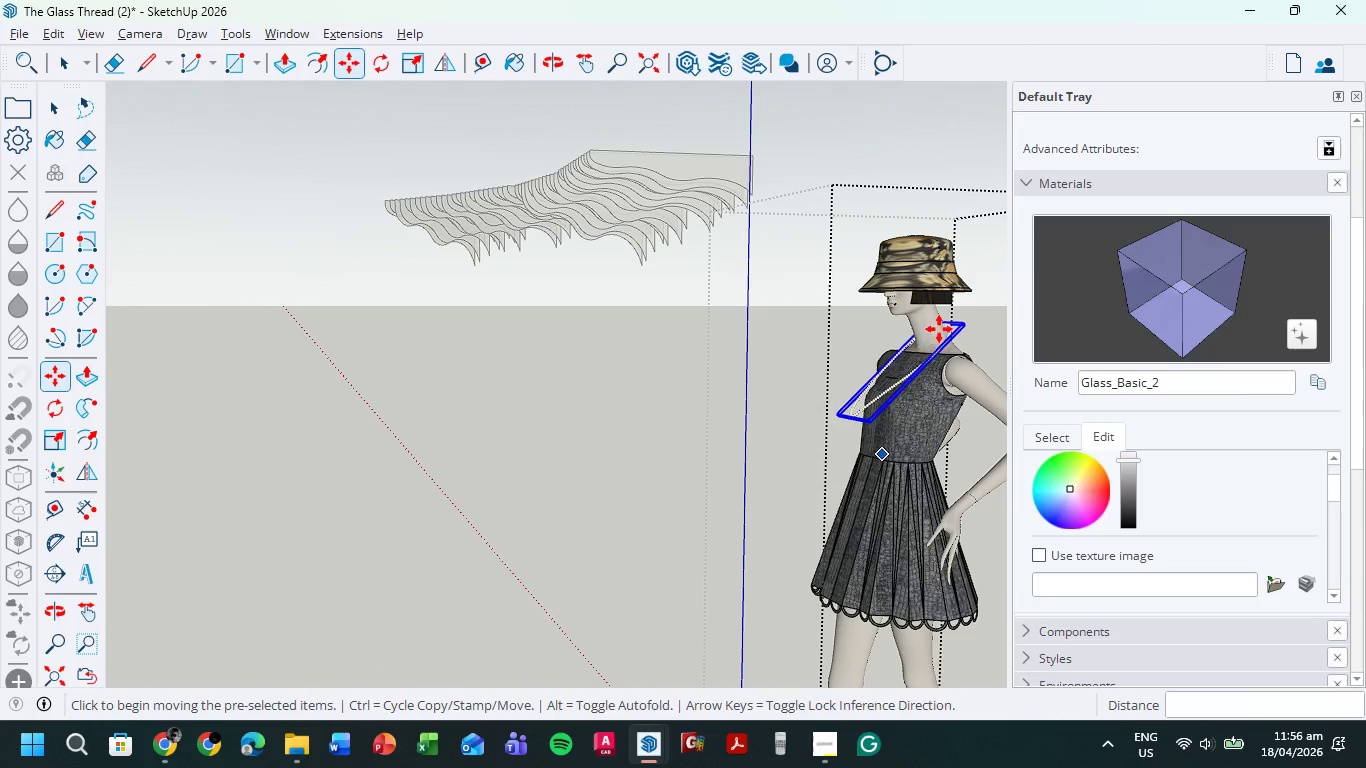 
scroll: coordinate [654, 499], scroll_direction: up, amount: 22.0
 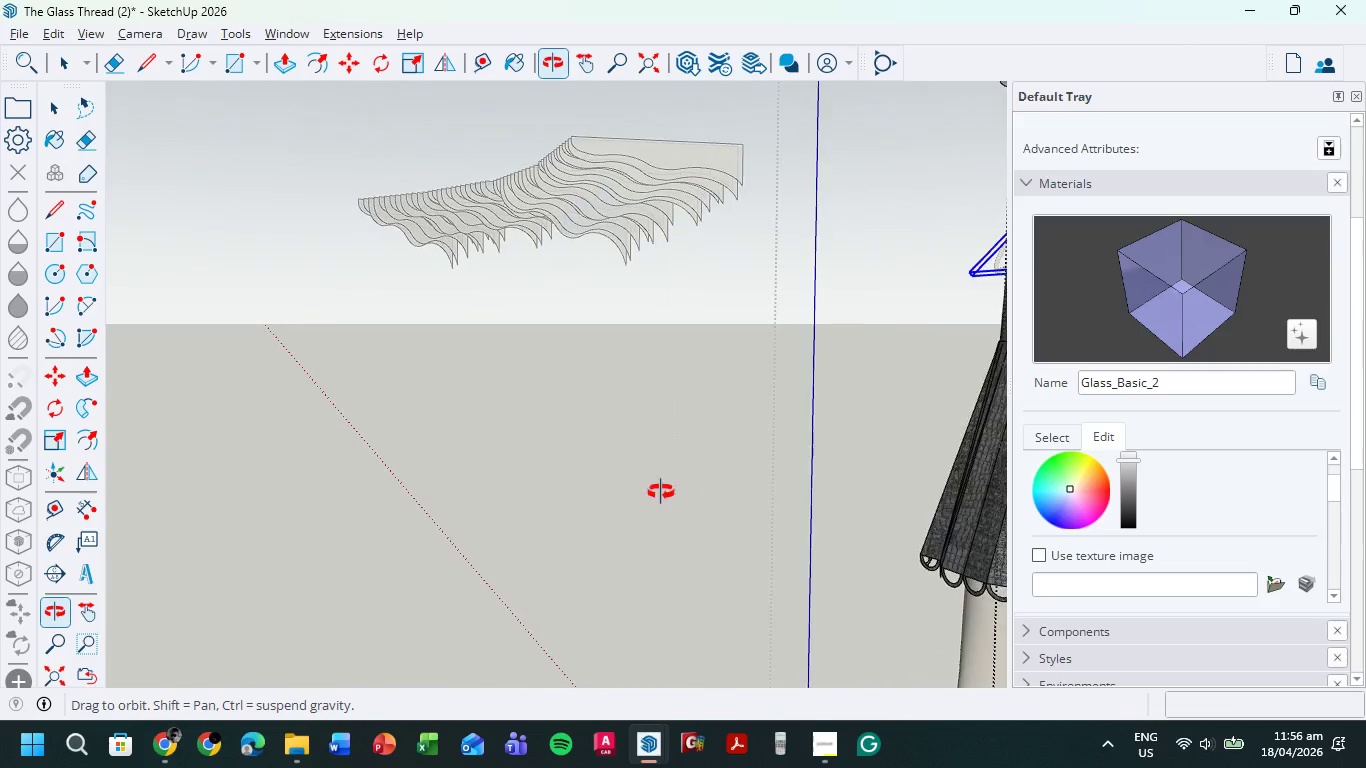 
scroll: coordinate [649, 481], scroll_direction: down, amount: 10.0
 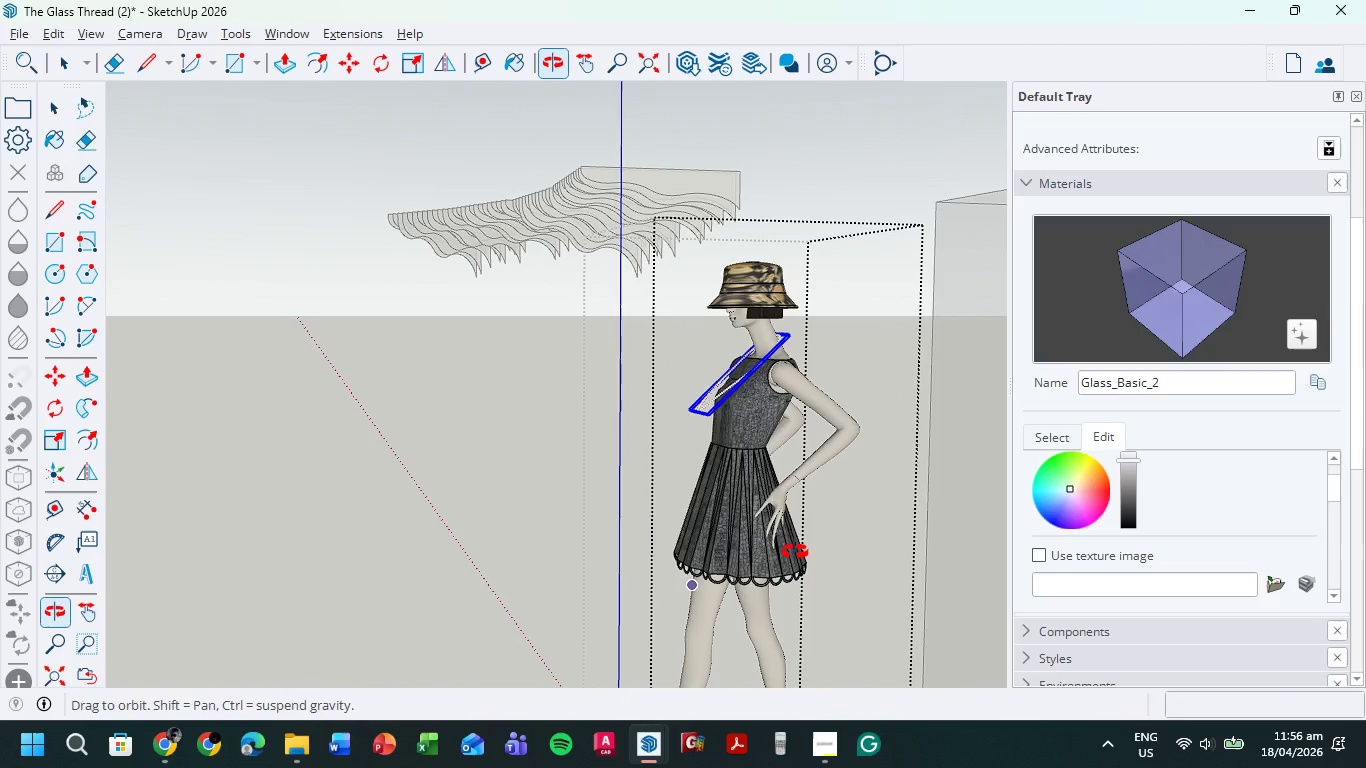 
scroll: coordinate [794, 313], scroll_direction: up, amount: 17.0
 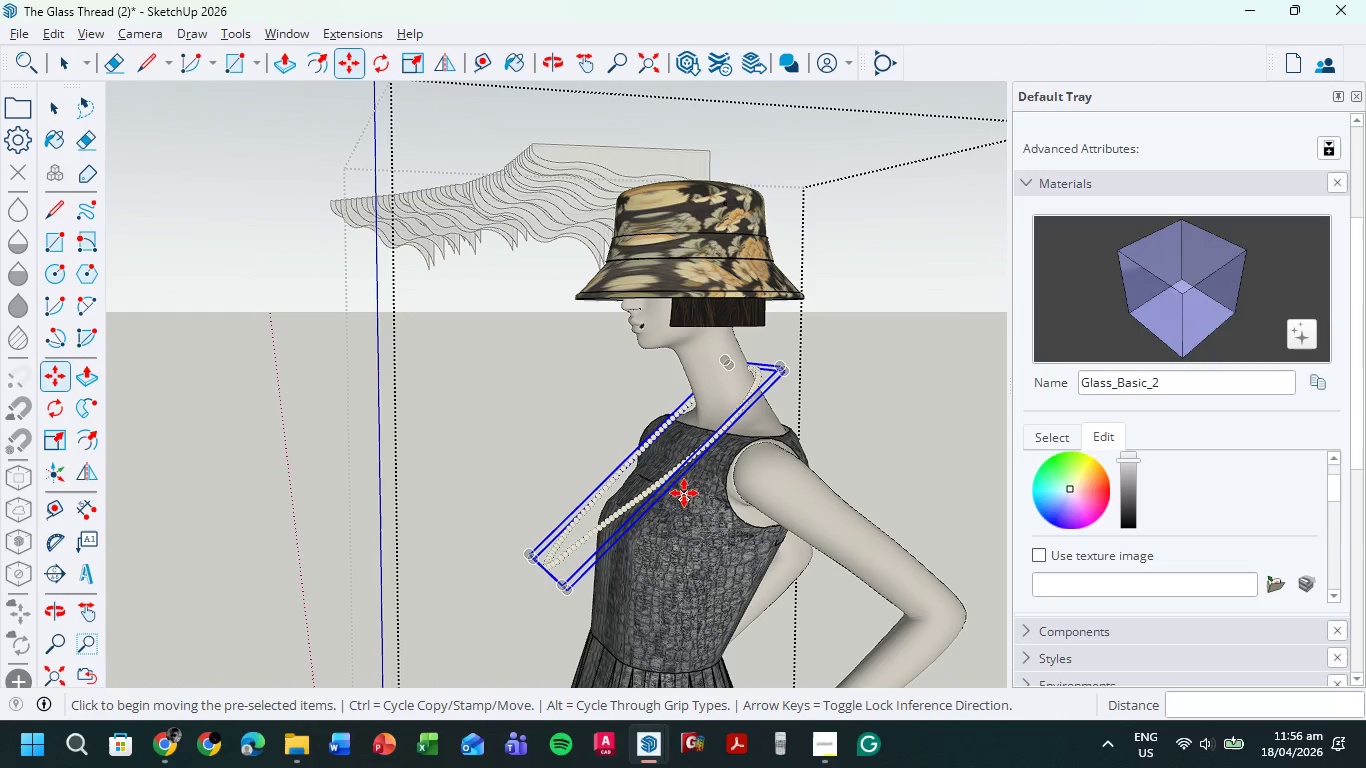 
hold_key(key=ShiftLeft, duration=0.5)
 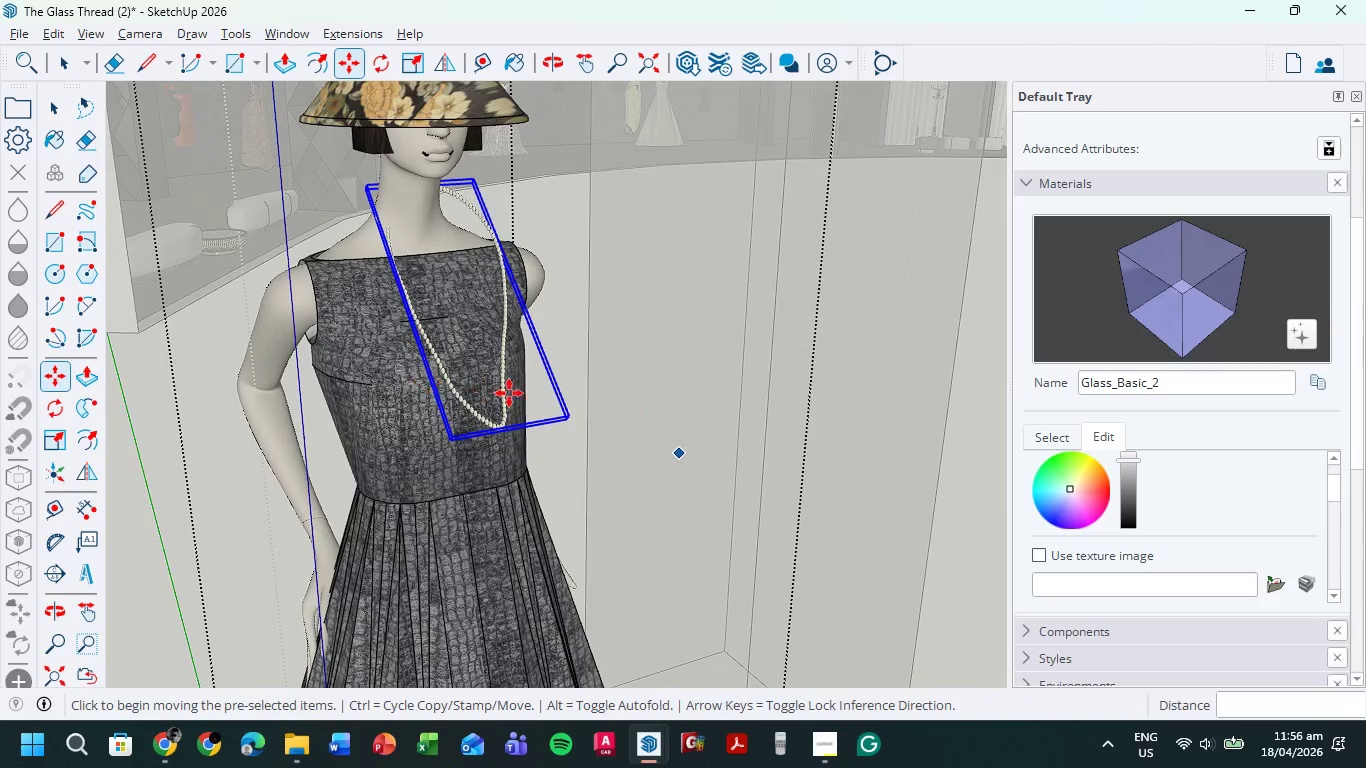 
scroll: coordinate [399, 291], scroll_direction: up, amount: 10.0
 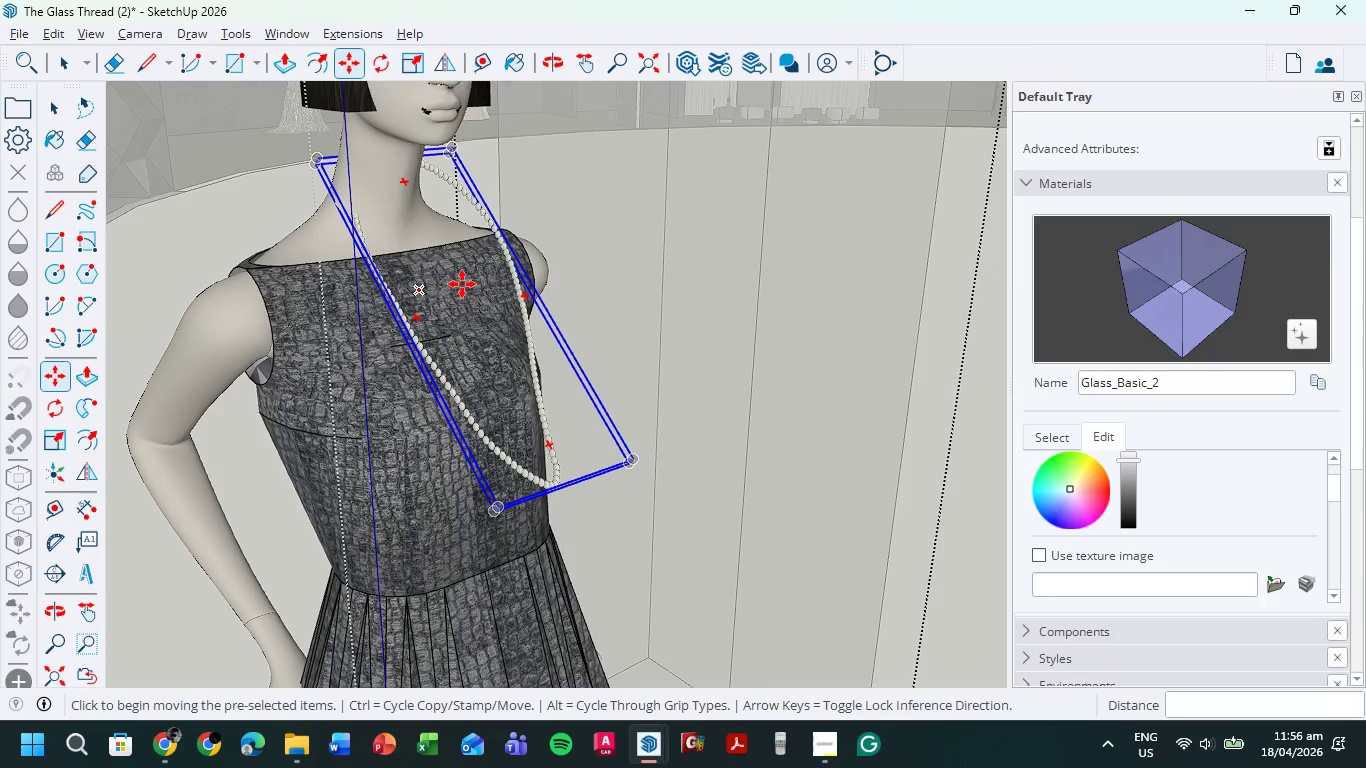 
left_click([462, 284])
 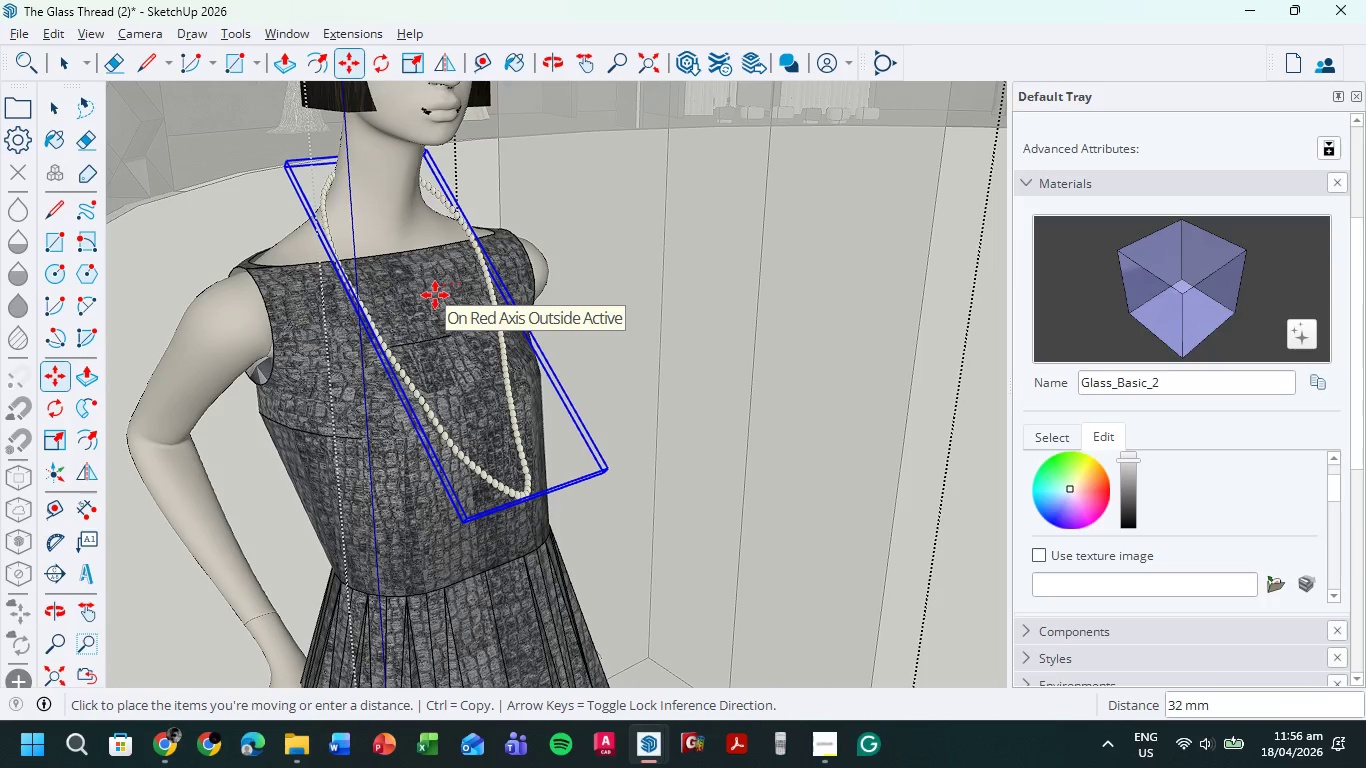 
left_click([434, 297])
 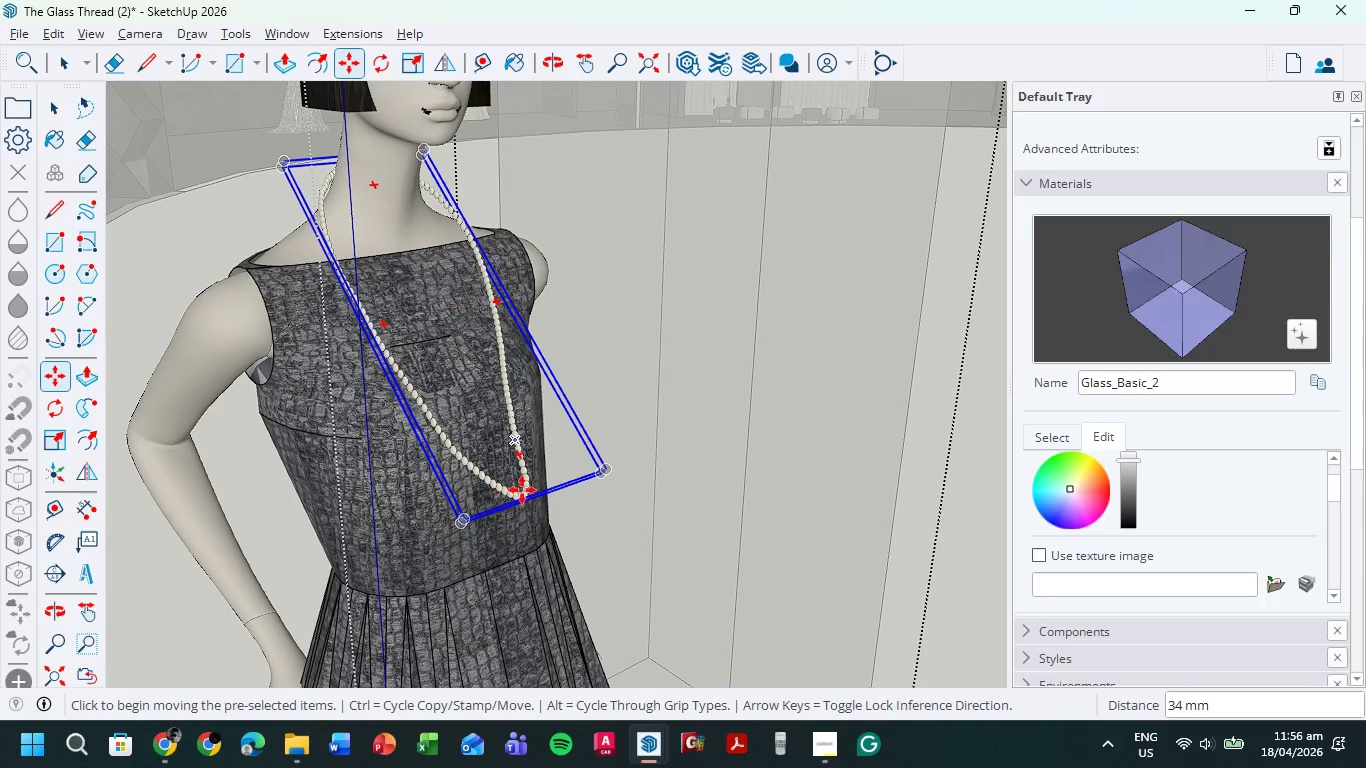 
scroll: coordinate [560, 464], scroll_direction: up, amount: 1.0
 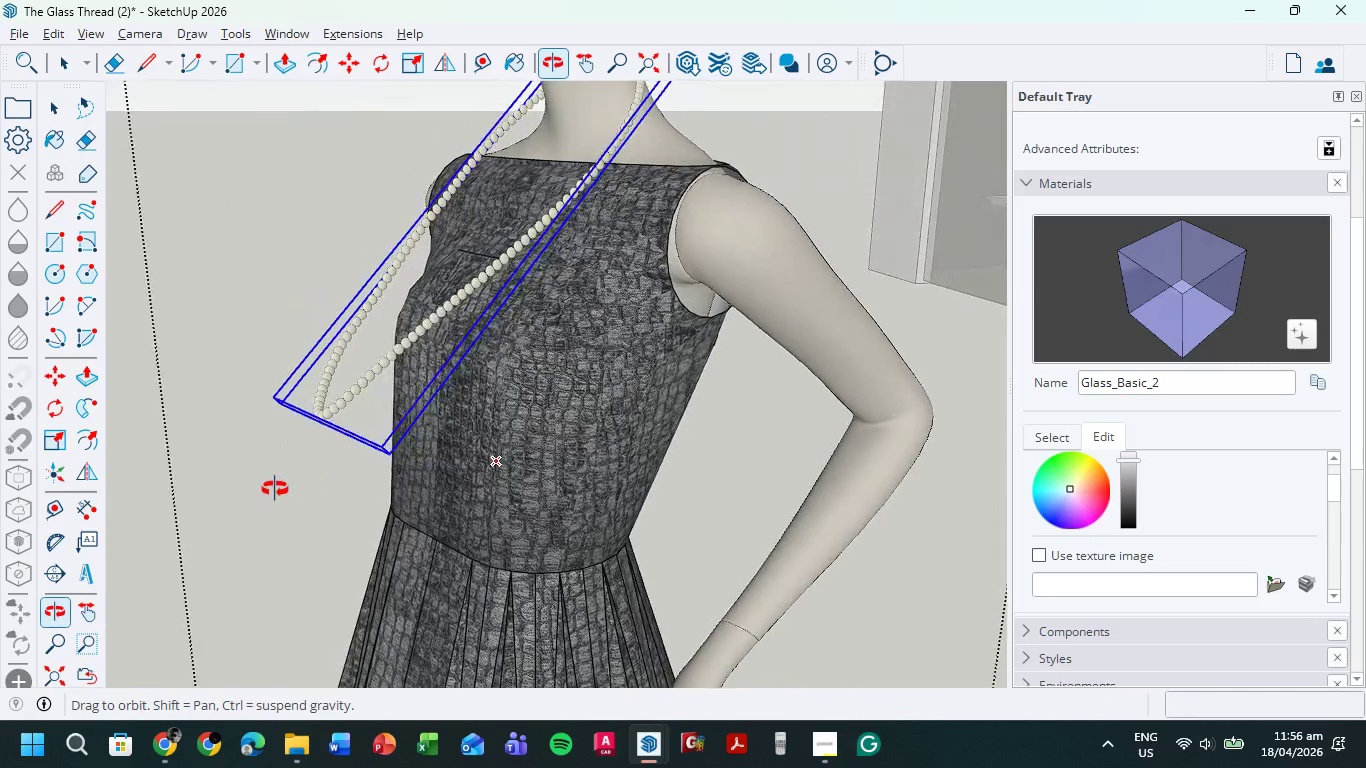 
wait(6.53)
 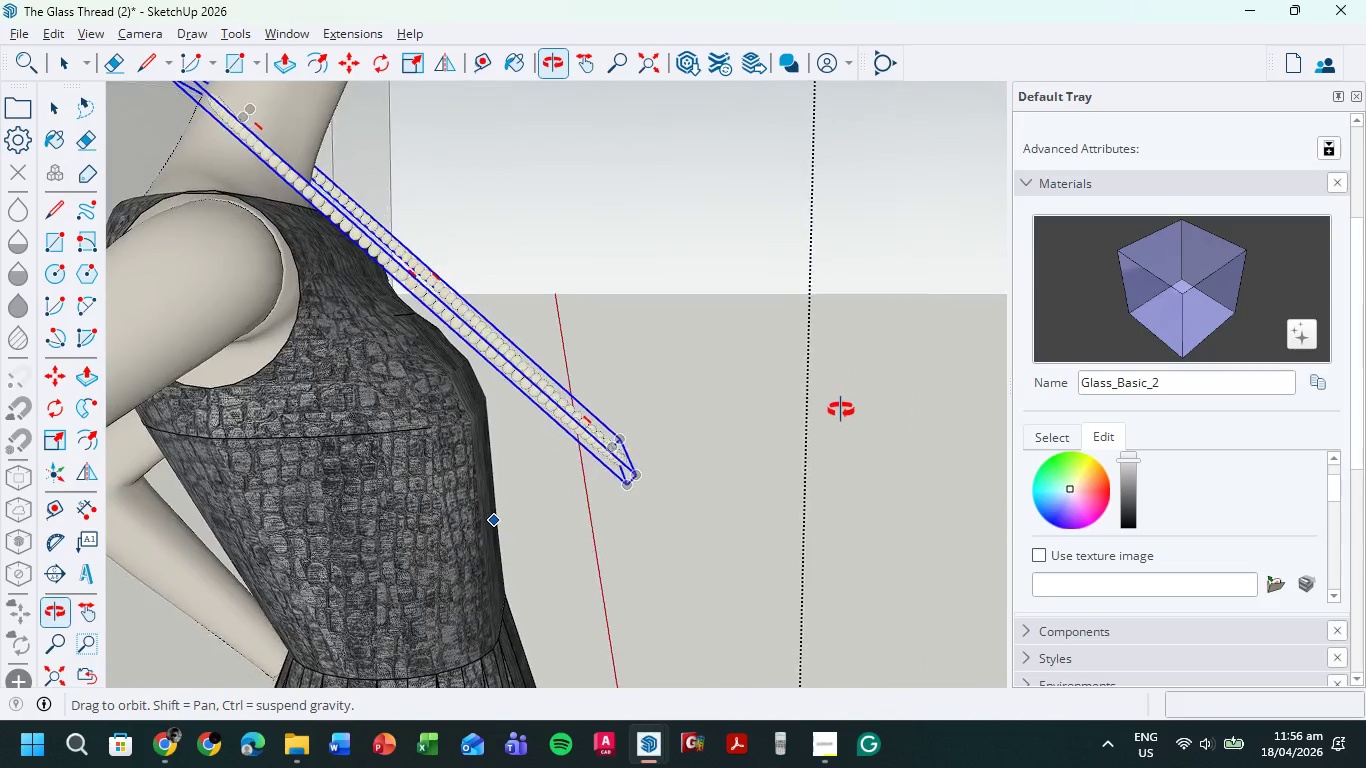 
left_click([53, 65])
 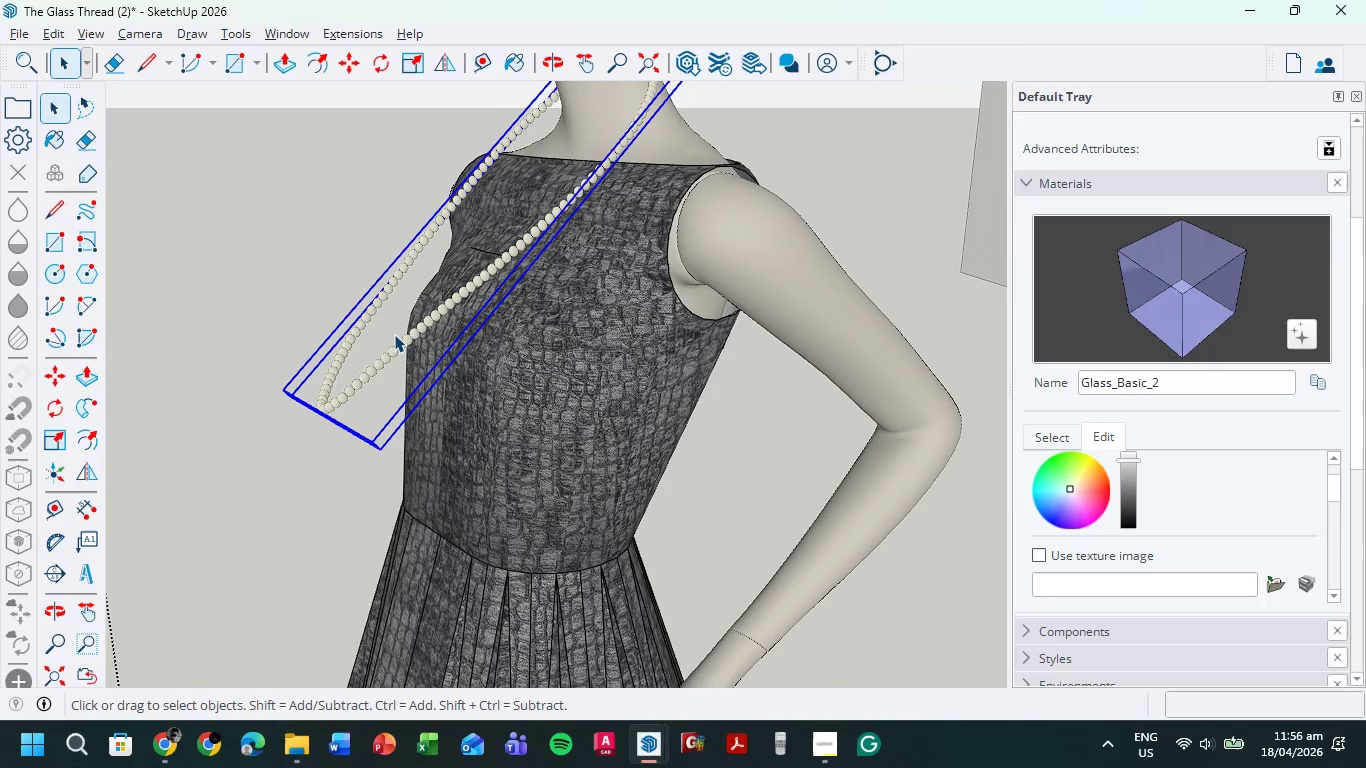 
double_click([394, 334])
 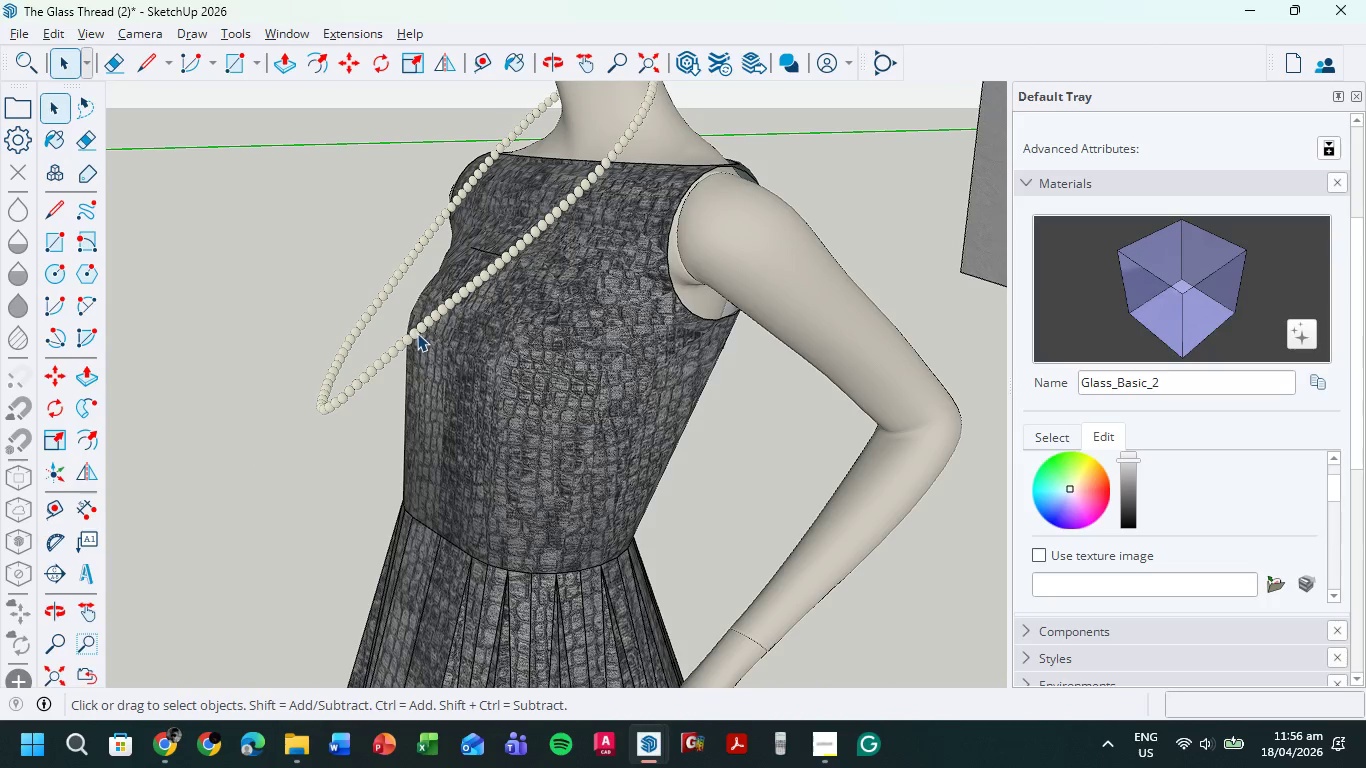 
left_click([417, 333])
 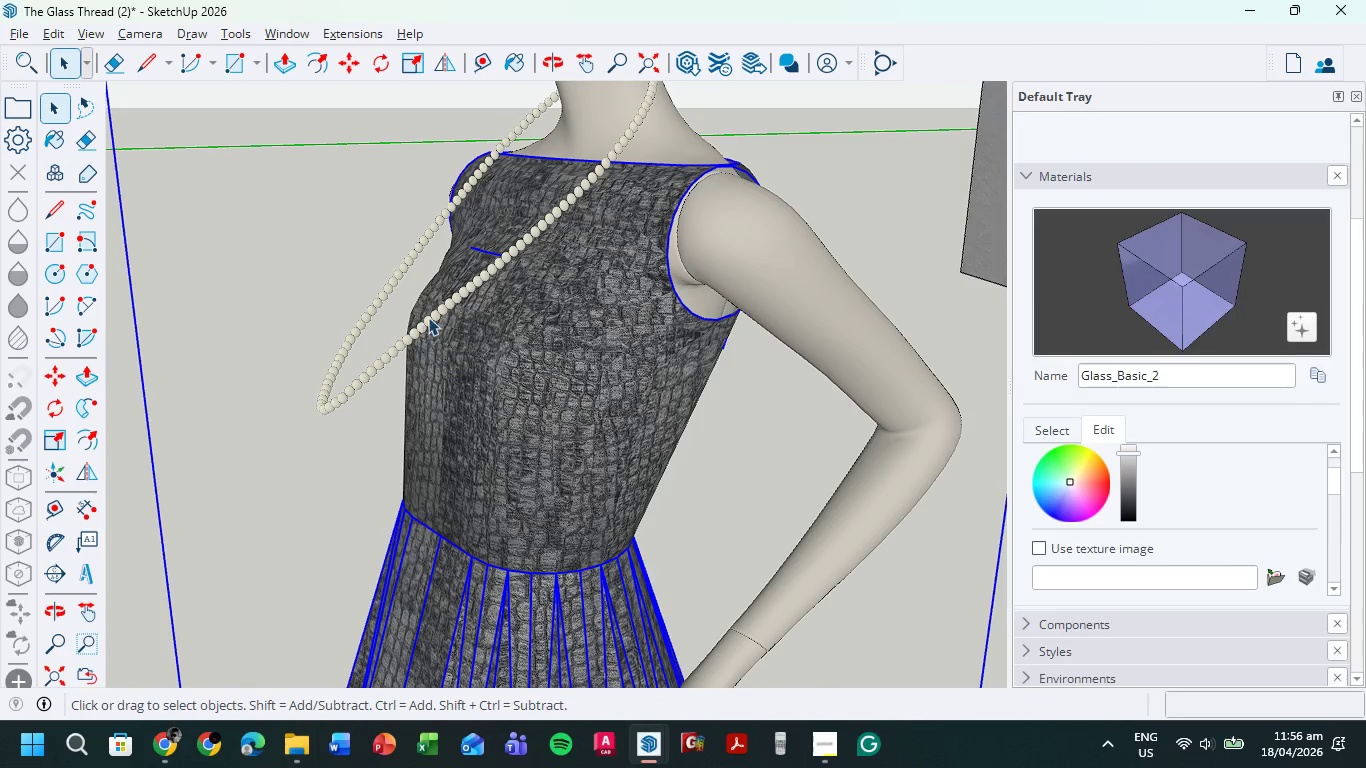 
left_click([450, 312])
 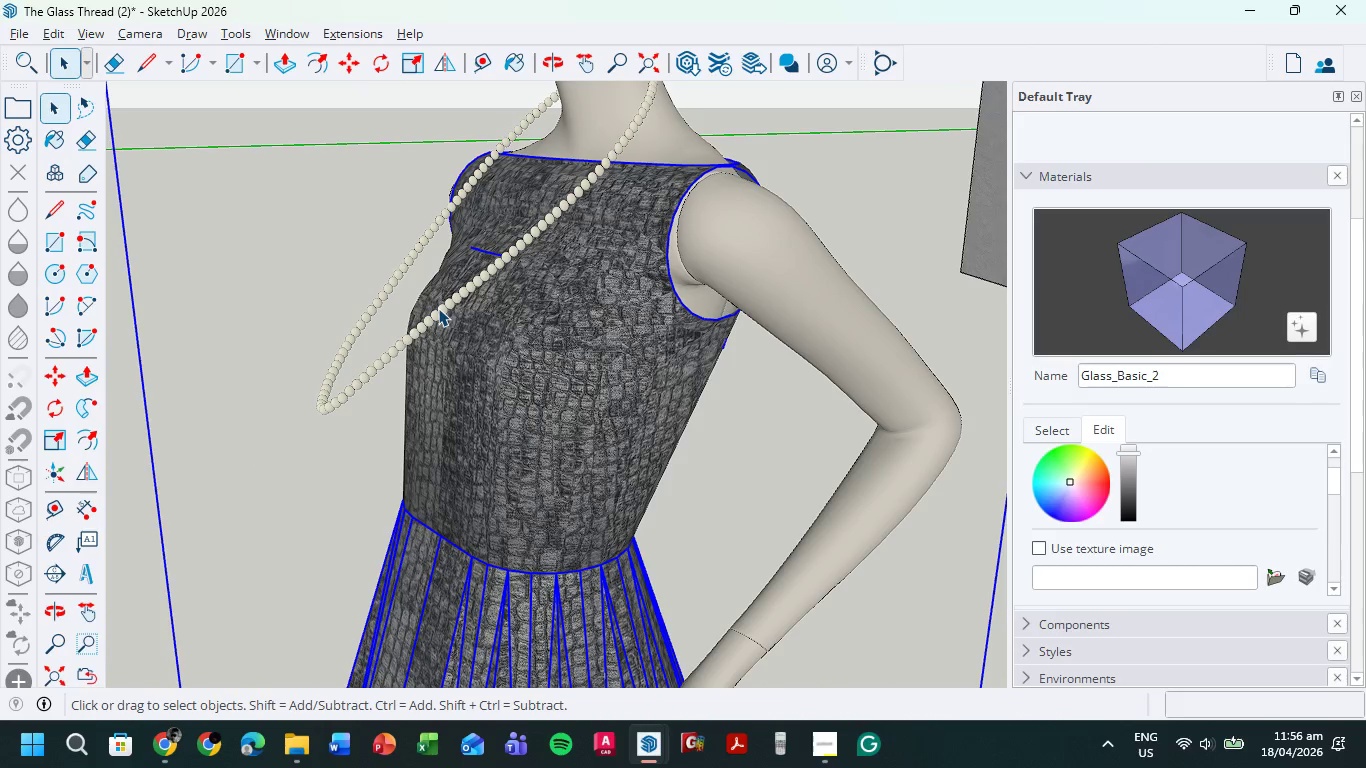 
double_click([438, 308])
 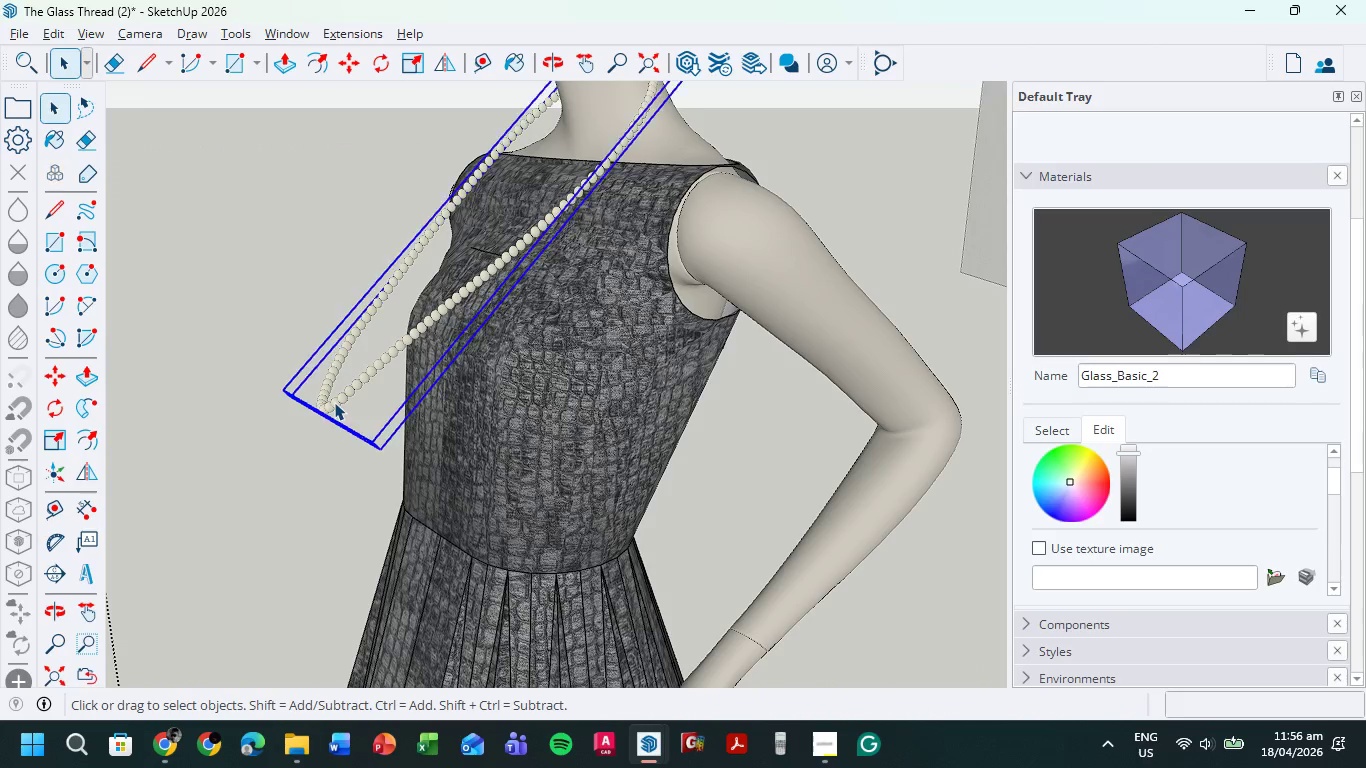 
double_click([334, 402])
 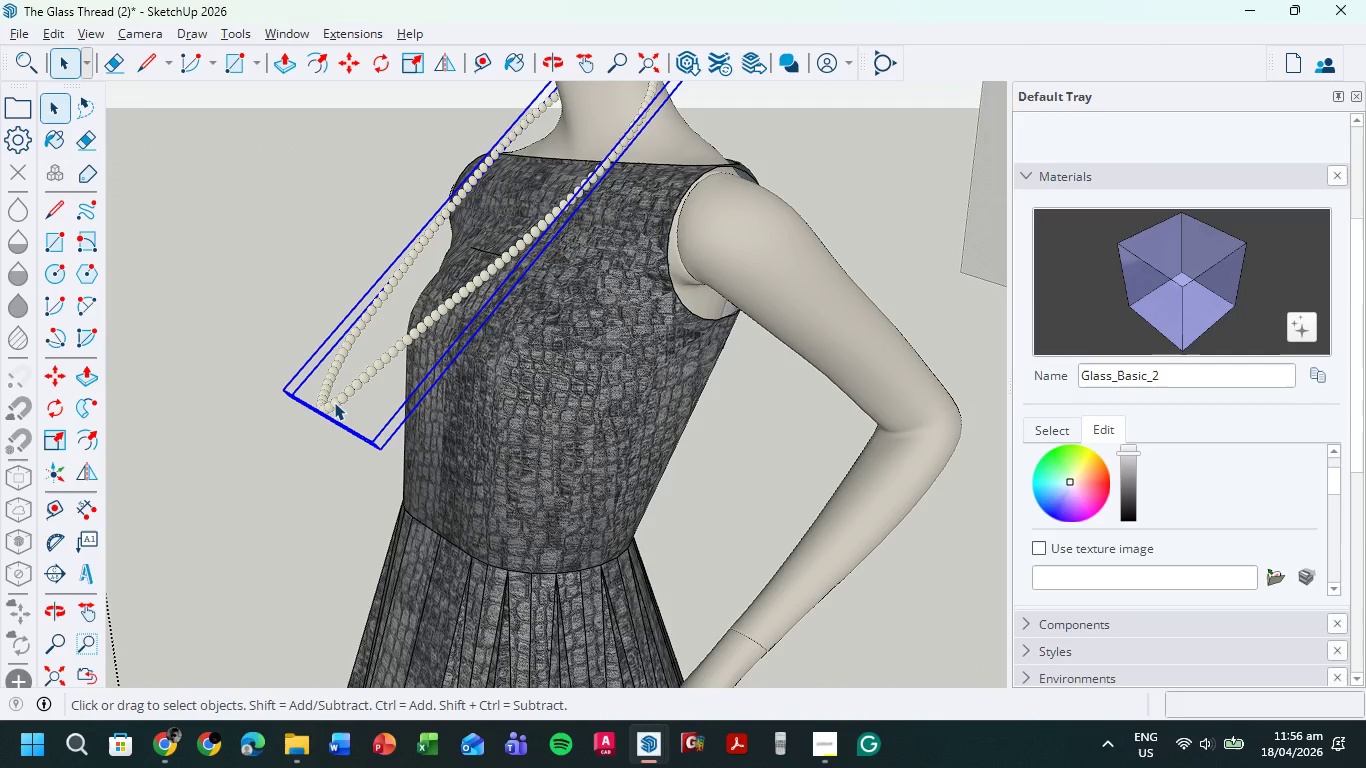 
triple_click([334, 402])
 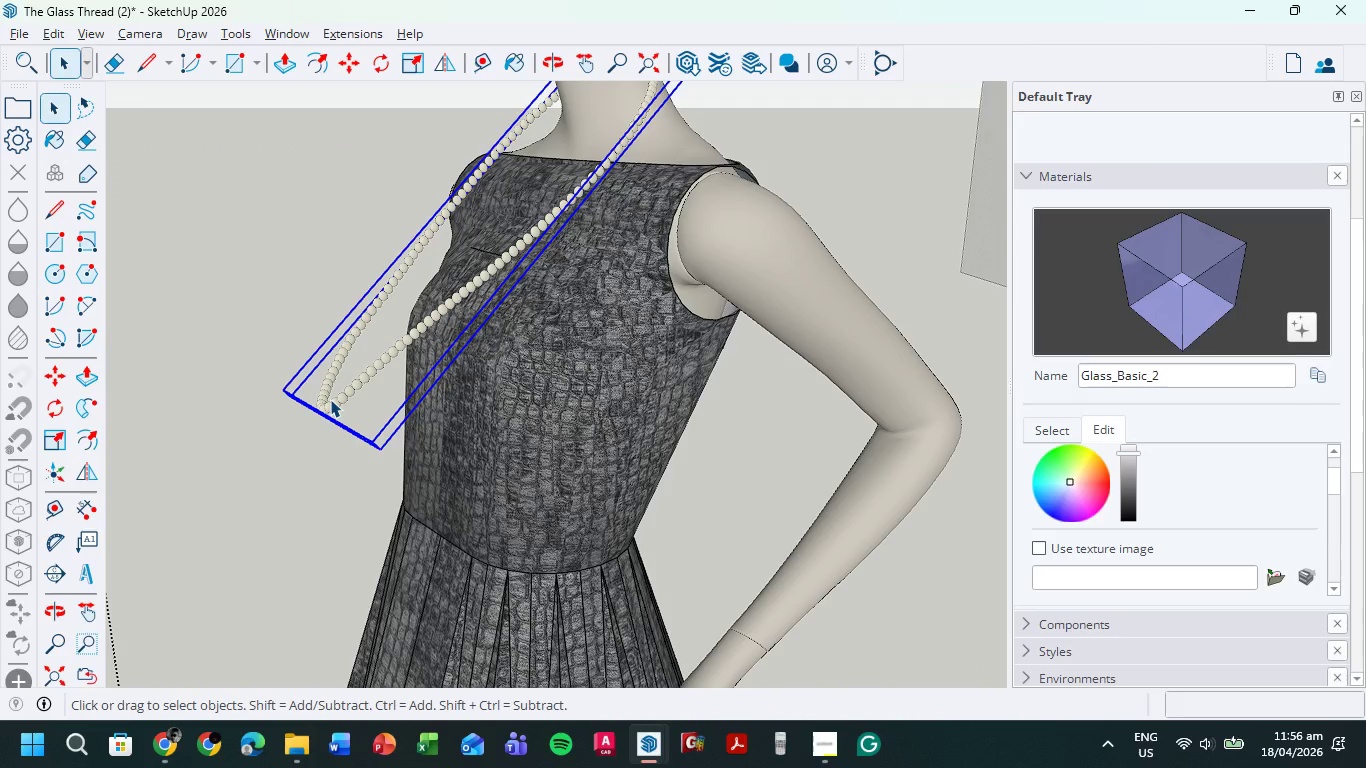 
double_click([330, 399])
 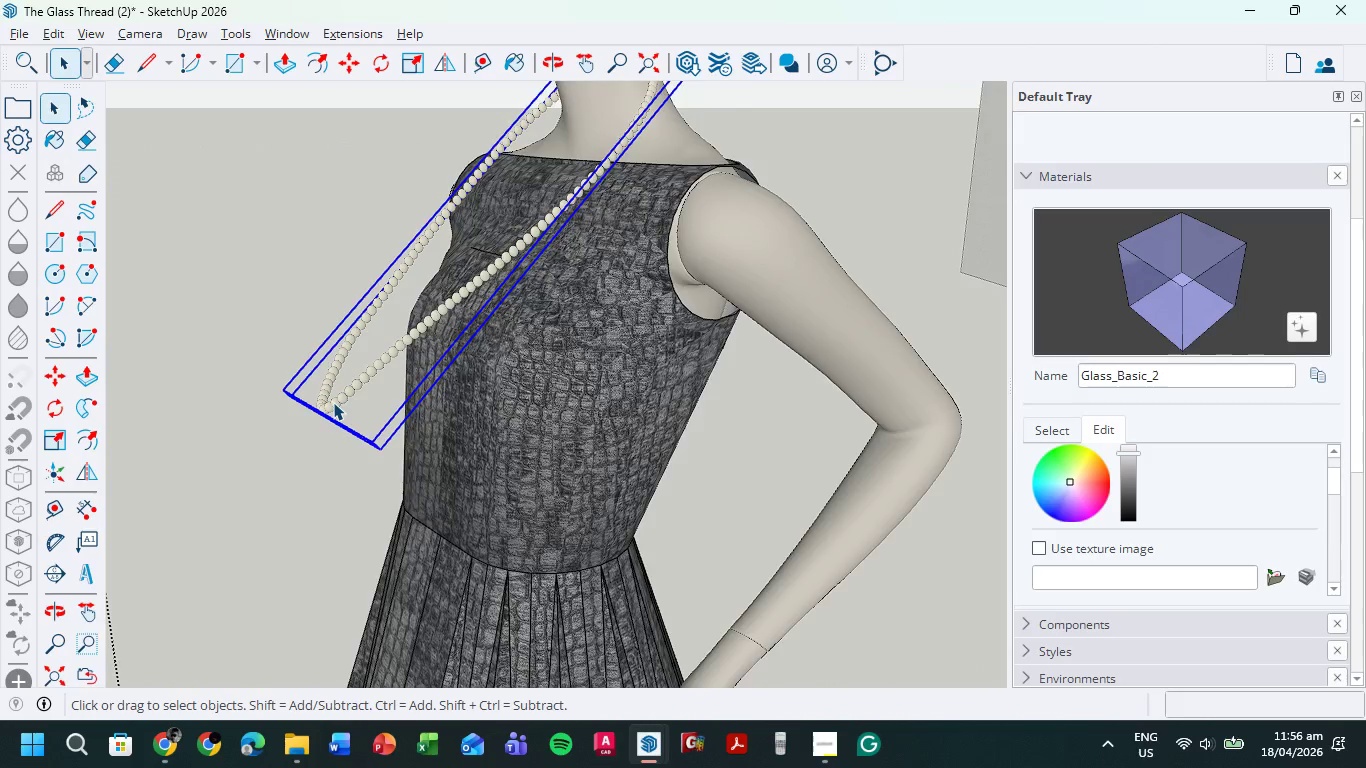 
triple_click([333, 402])
 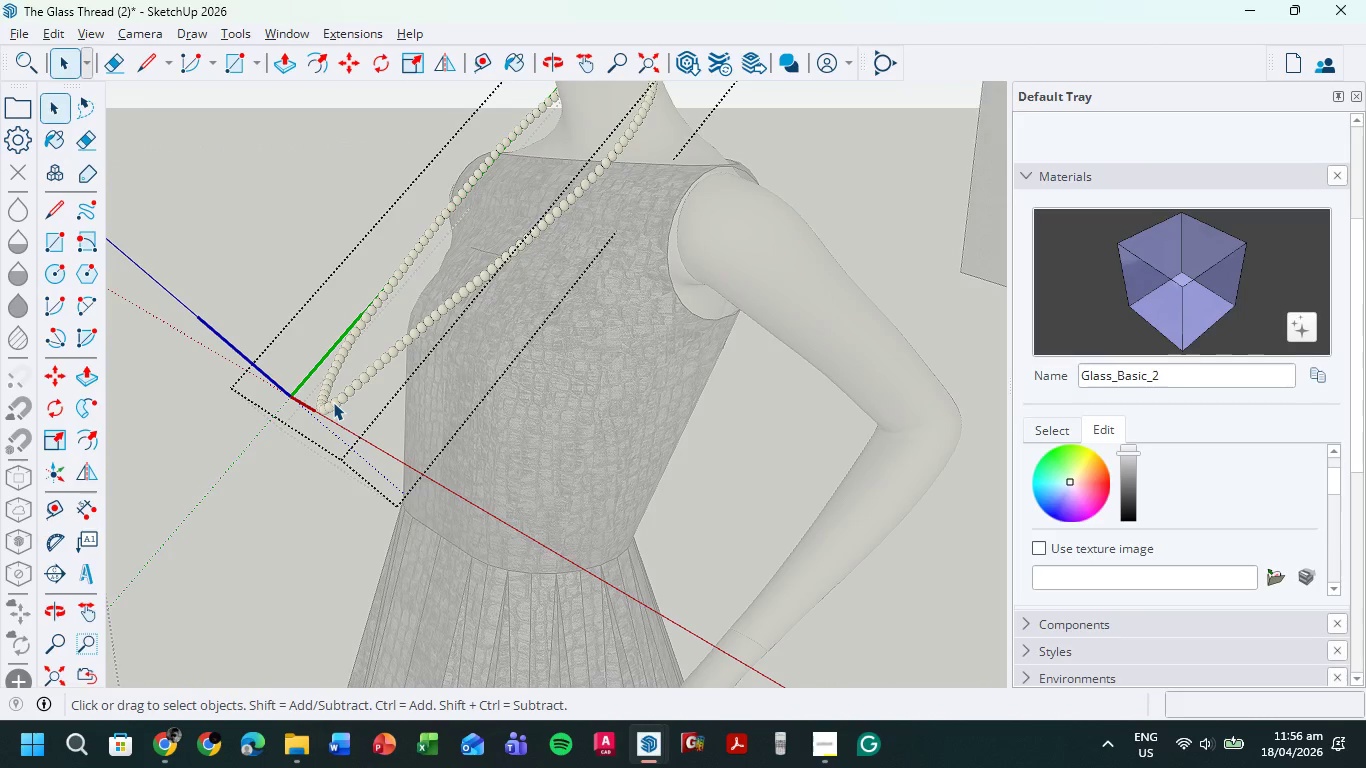 
right_click([333, 402])
 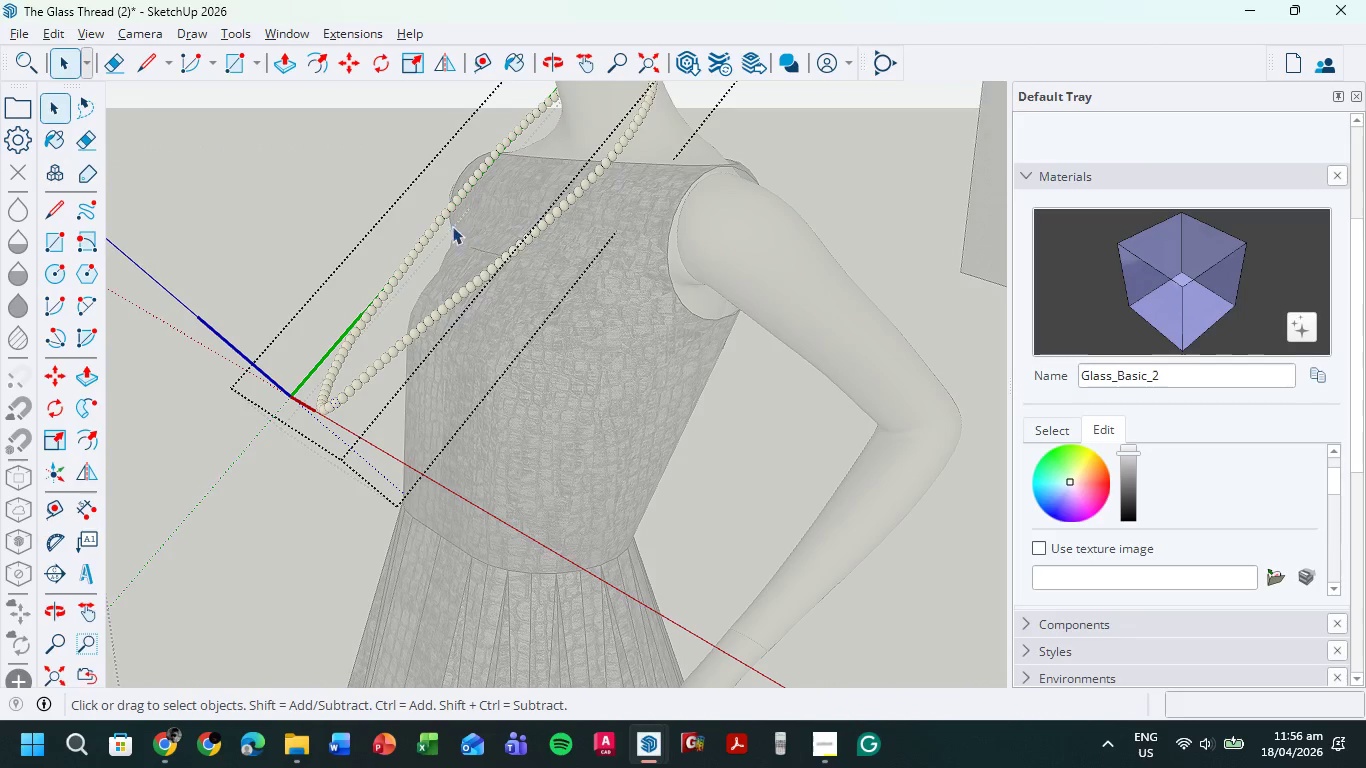 
scroll: coordinate [434, 222], scroll_direction: up, amount: 9.0
 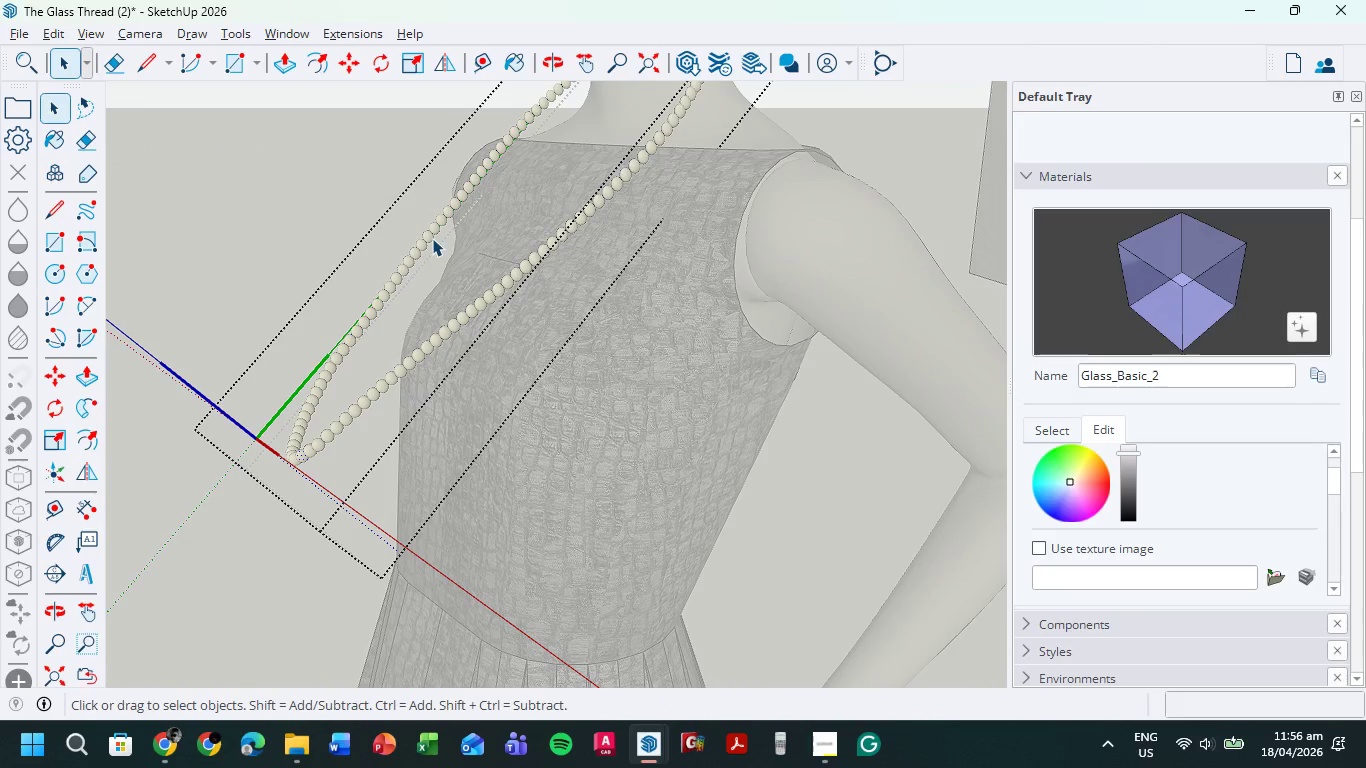 
left_click_drag(start_coordinate=[371, 226], to_coordinate=[395, 360])
 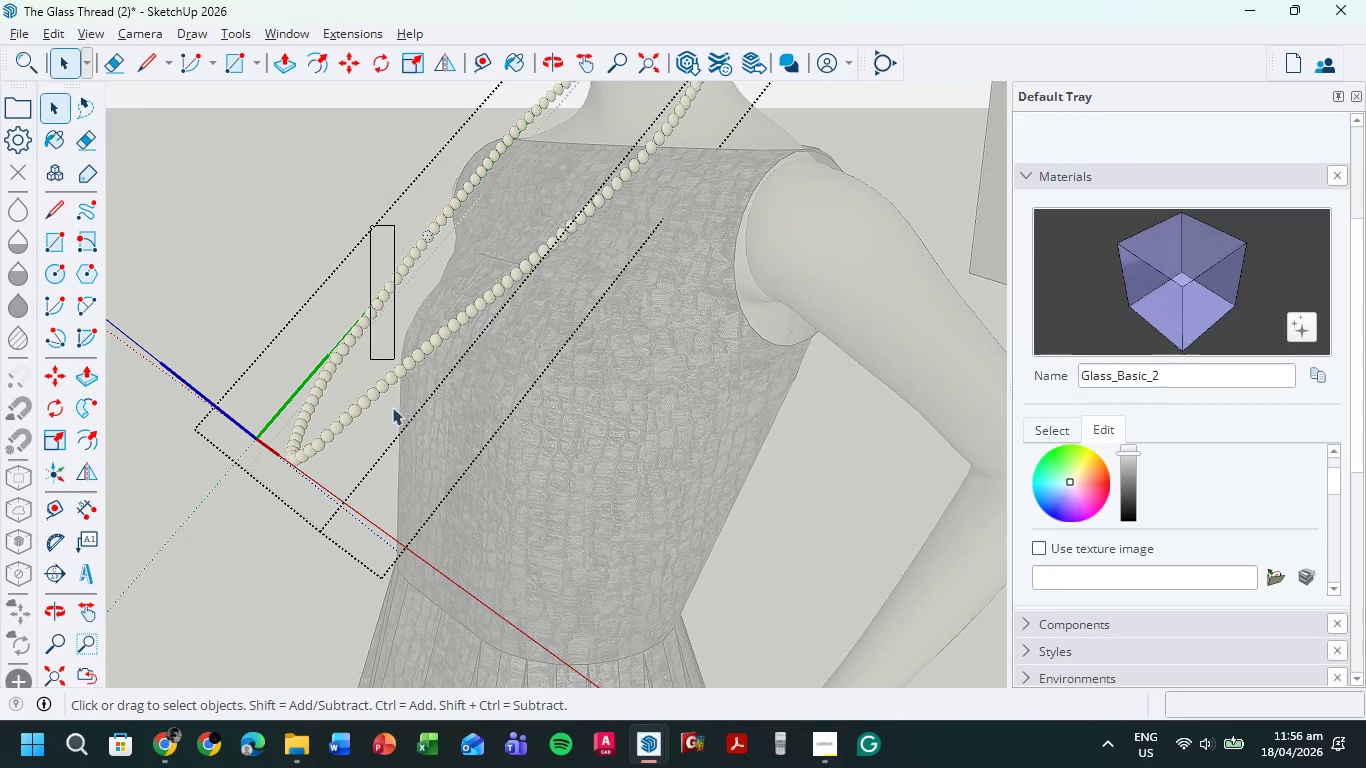 
left_click_drag(start_coordinate=[406, 412], to_coordinate=[317, 344])
 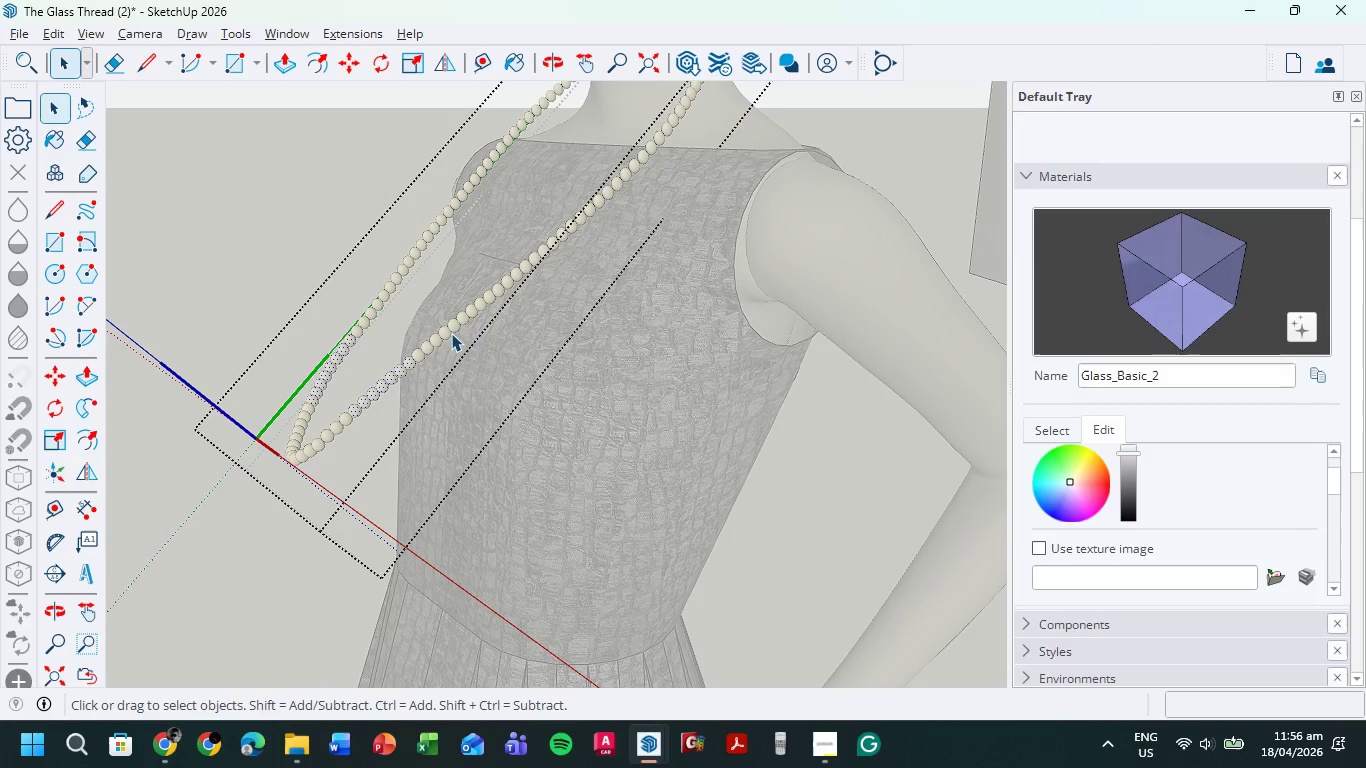 
left_click_drag(start_coordinate=[461, 407], to_coordinate=[239, 280])
 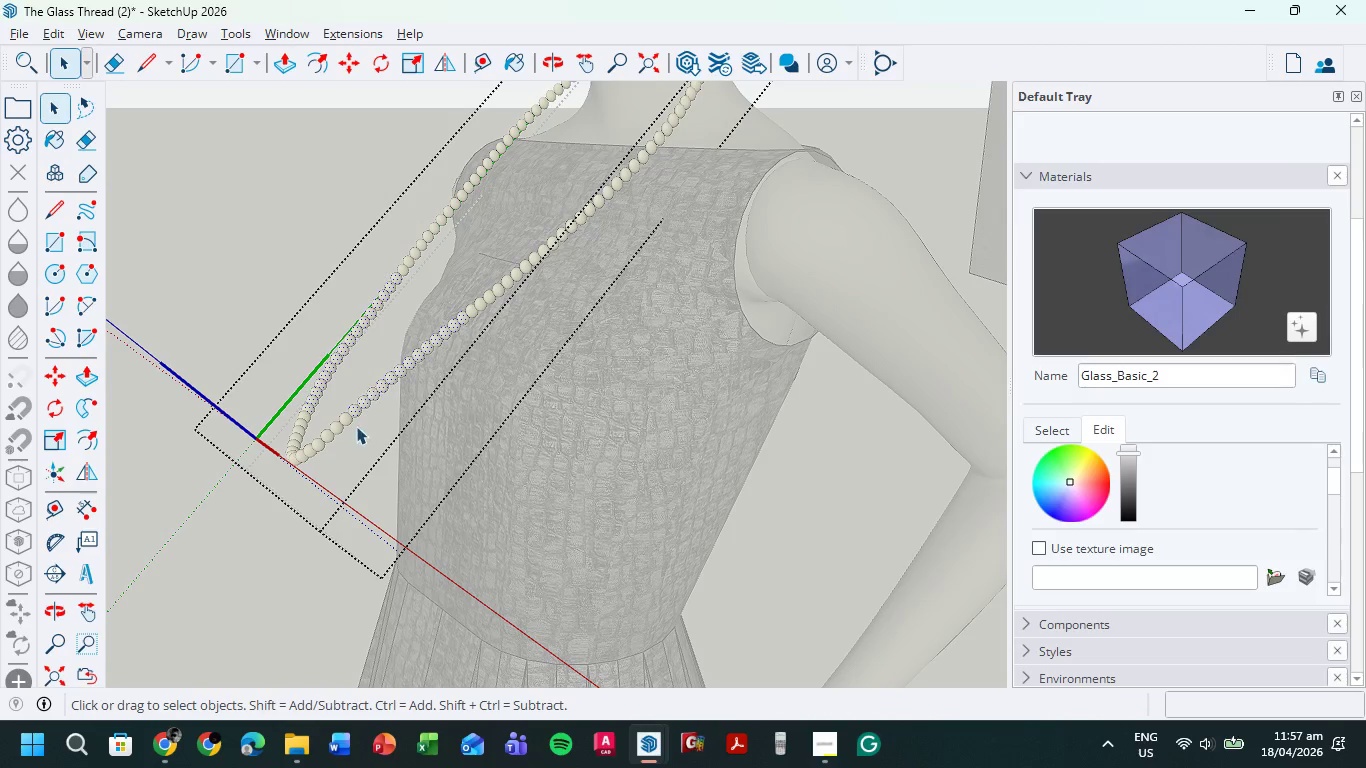 
hold_key(key=ShiftLeft, duration=0.42)
 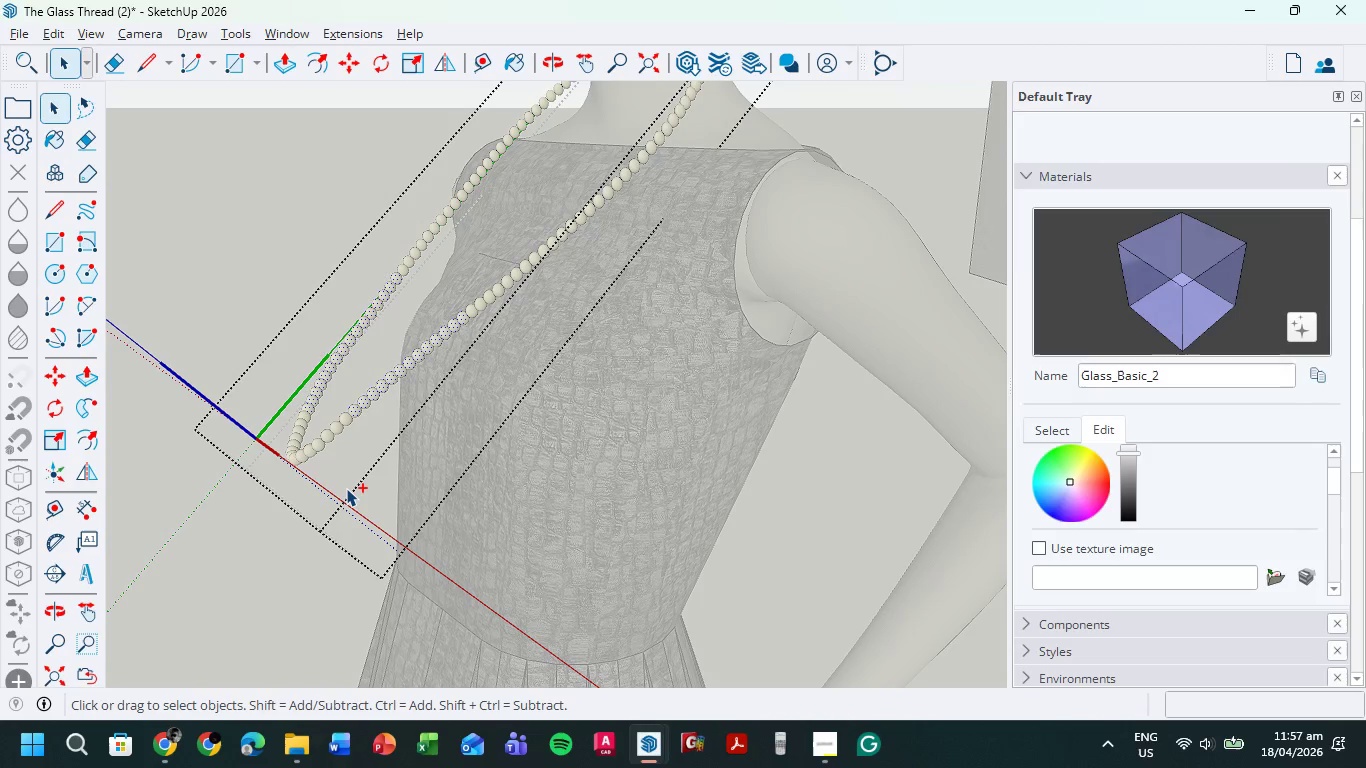 
hold_key(key=ControlLeft, duration=2.34)
left_click_drag(start_coordinate=[346, 488], to_coordinate=[236, 359])
 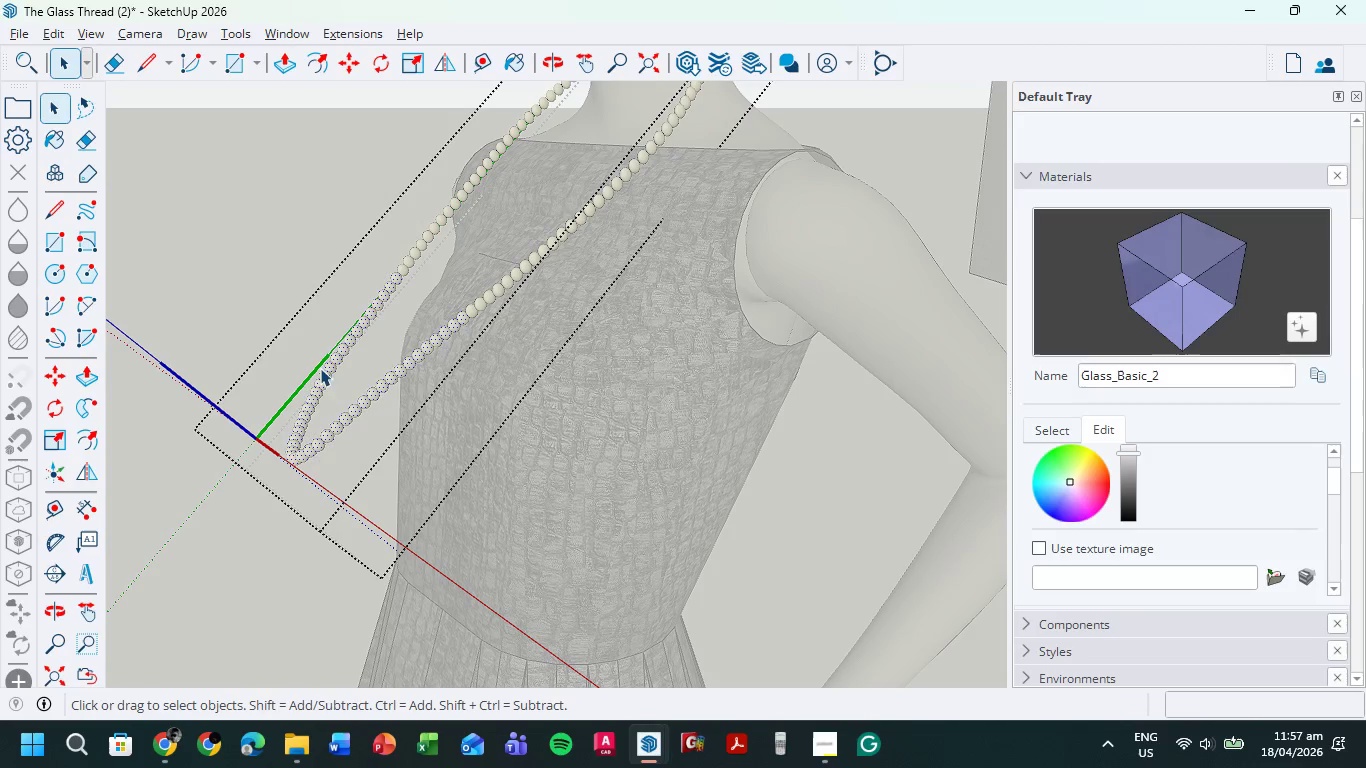 
scroll: coordinate [450, 295], scroll_direction: up, amount: 6.0
 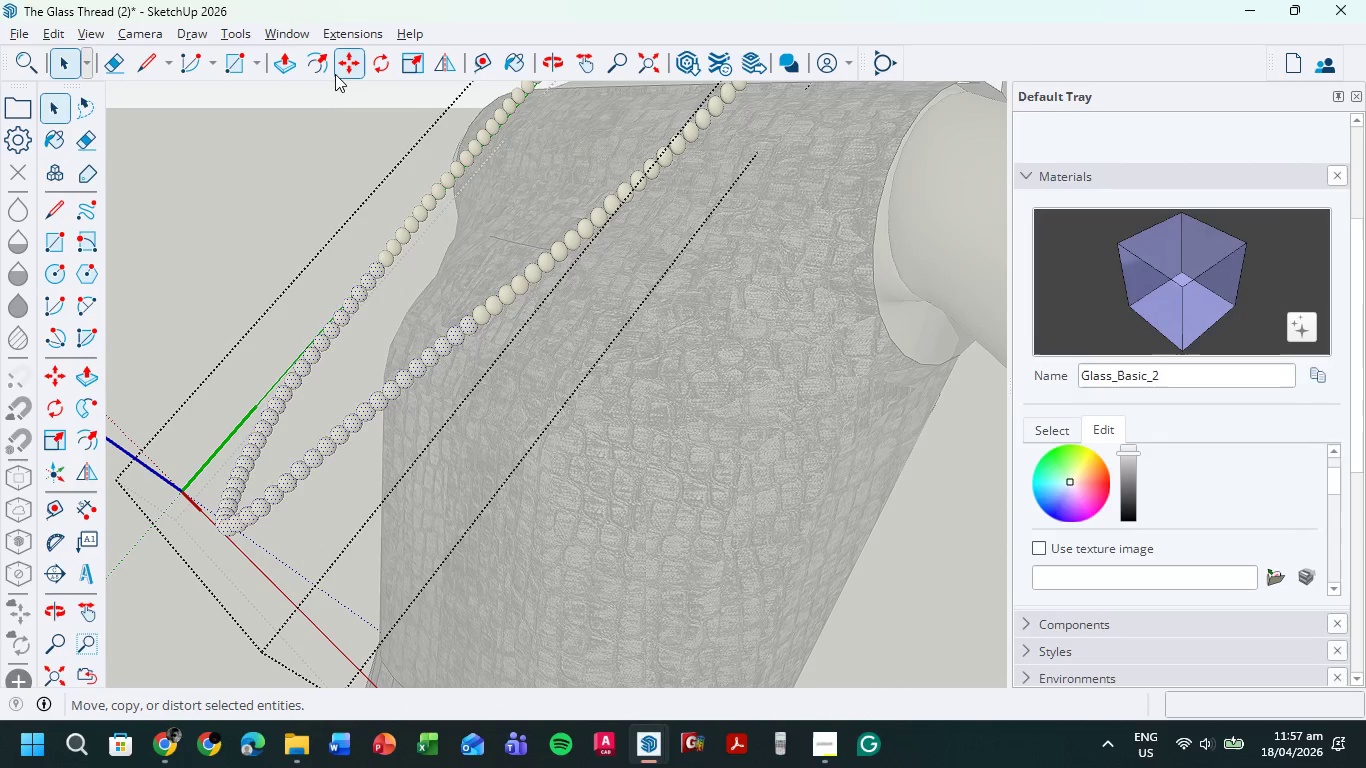 
left_click([388, 67])
 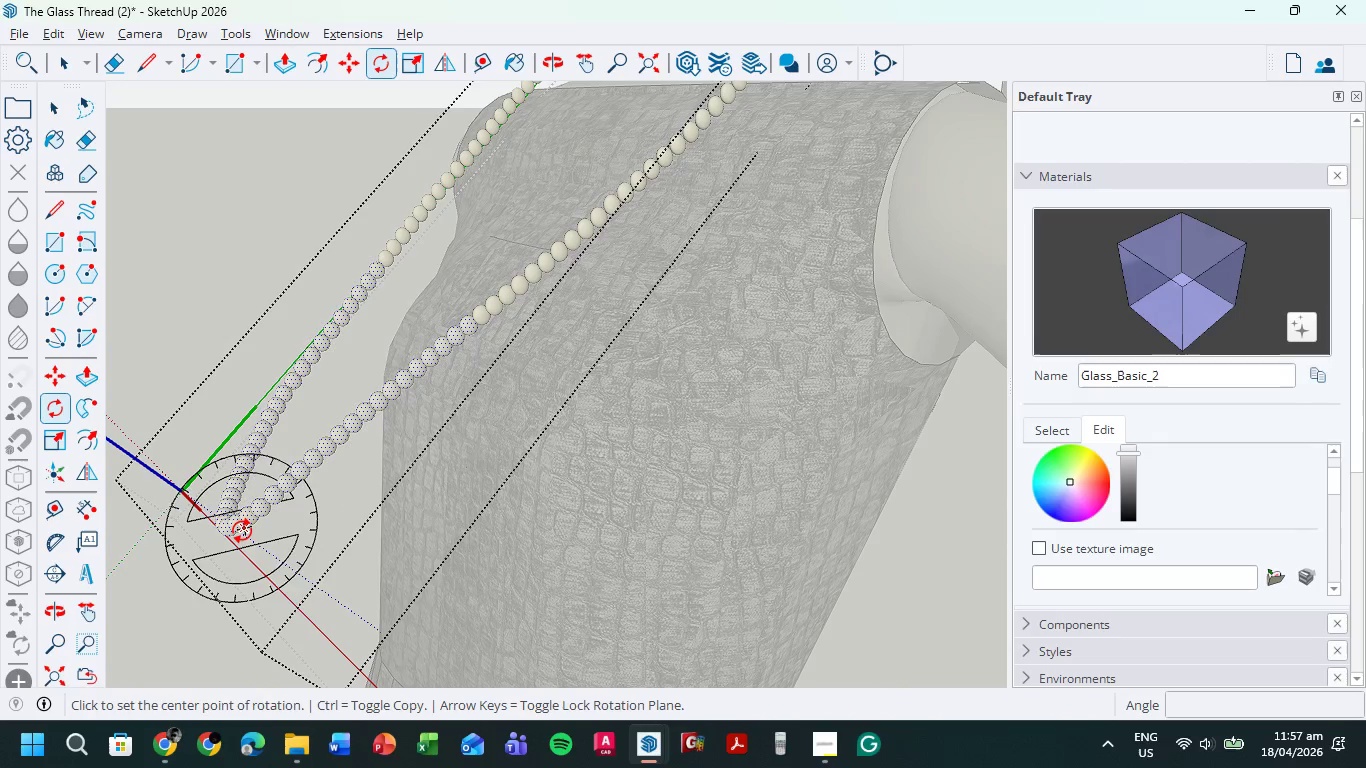 
left_click([242, 530])
 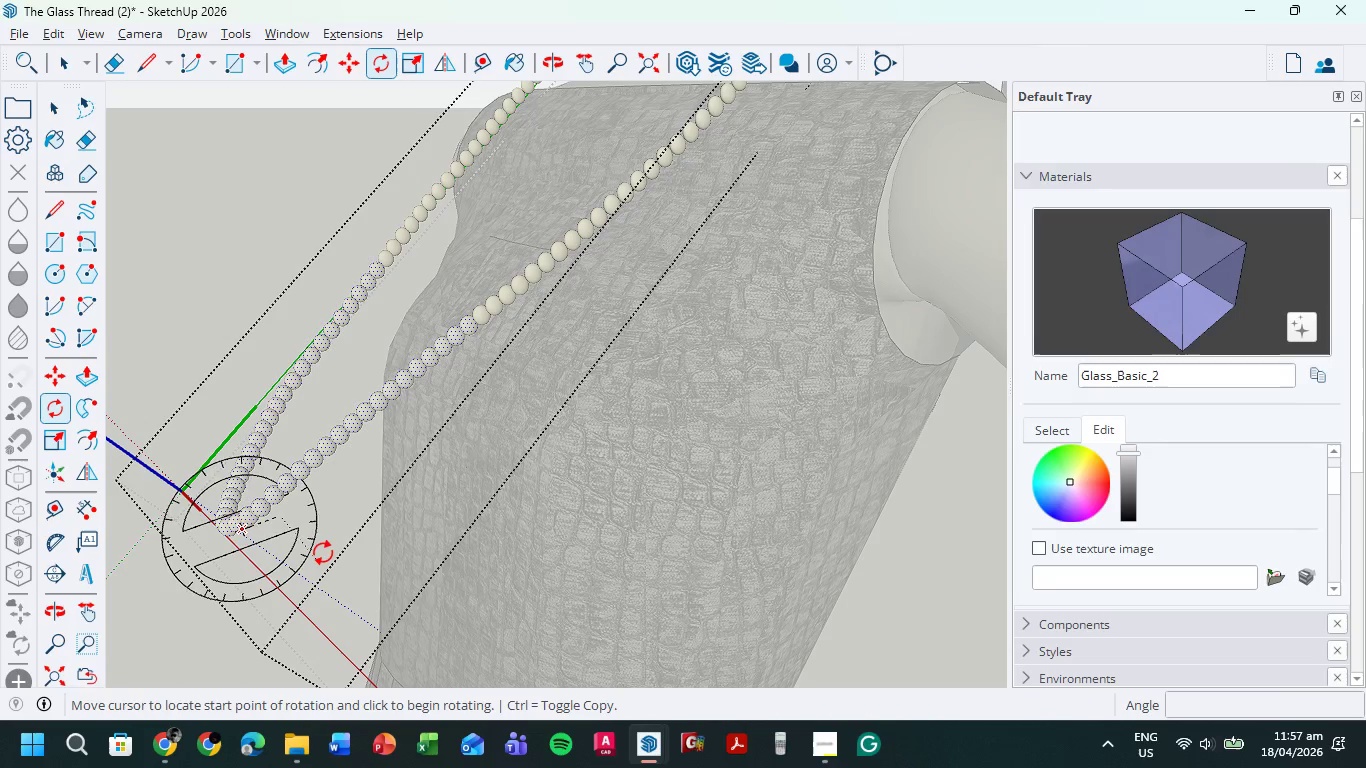 
wait(7.16)
 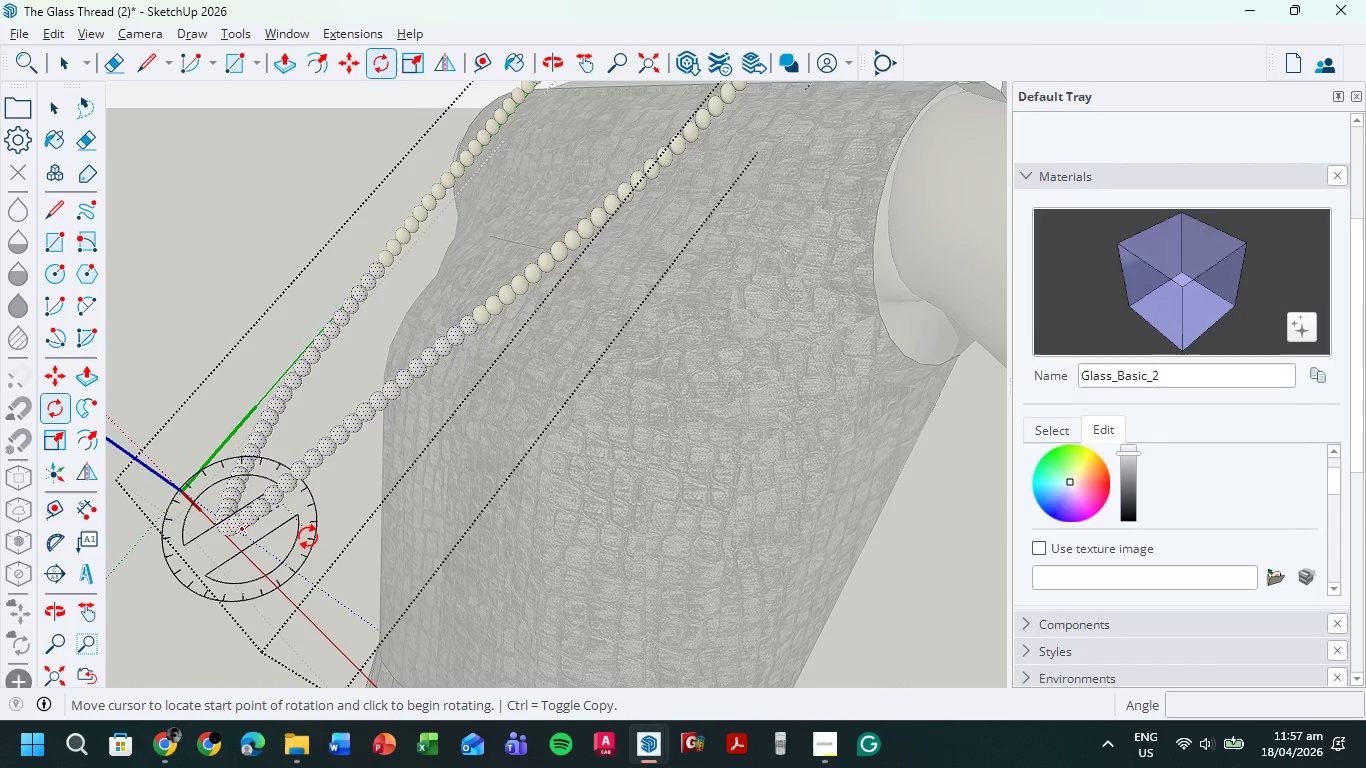 
left_click([320, 573])
 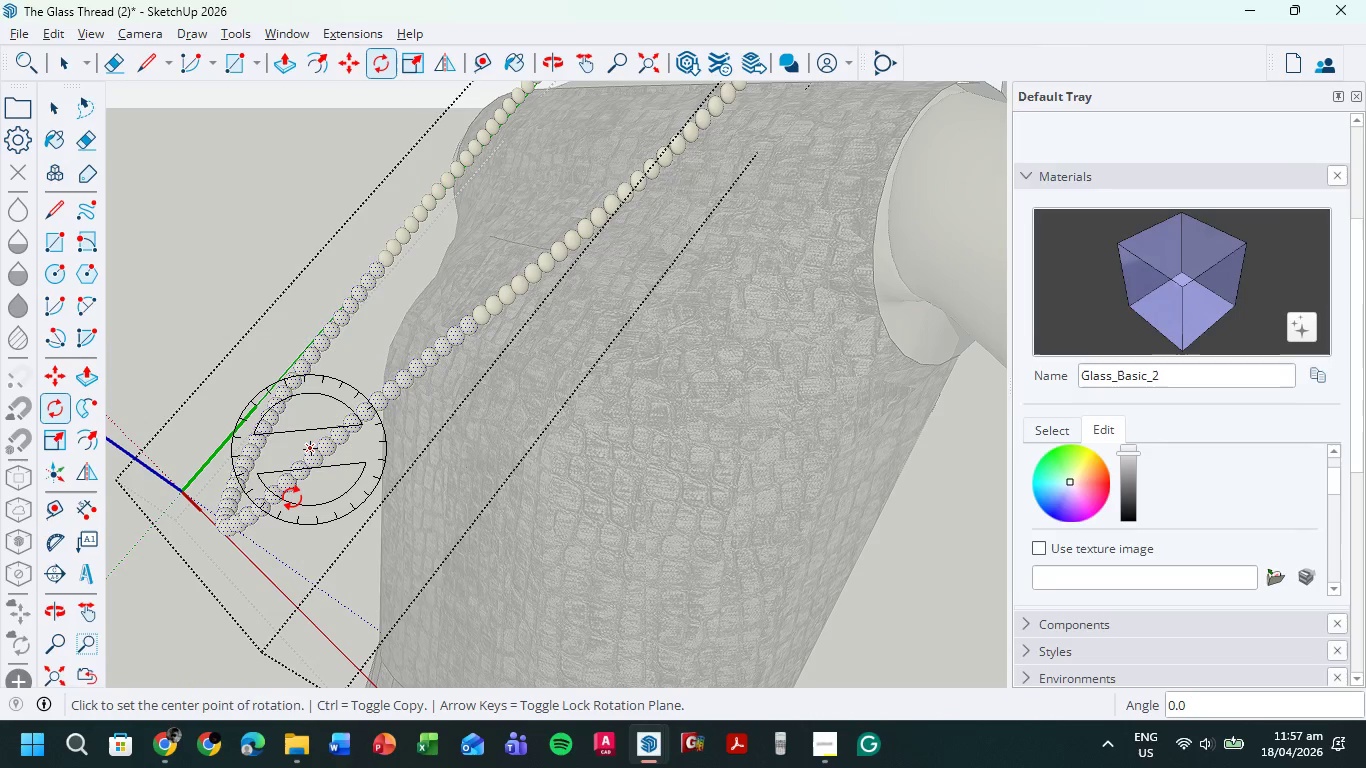 
wait(20.42)
 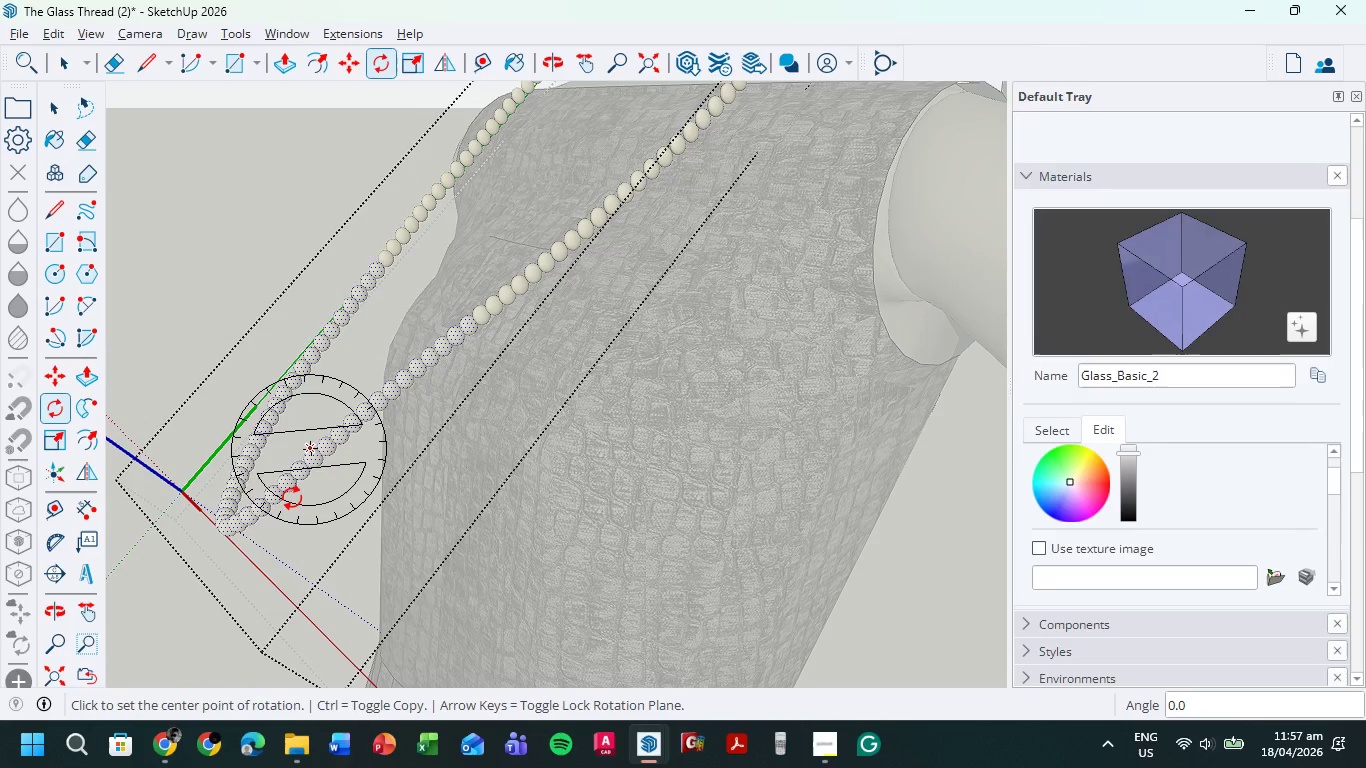 
key(ArrowDown)
 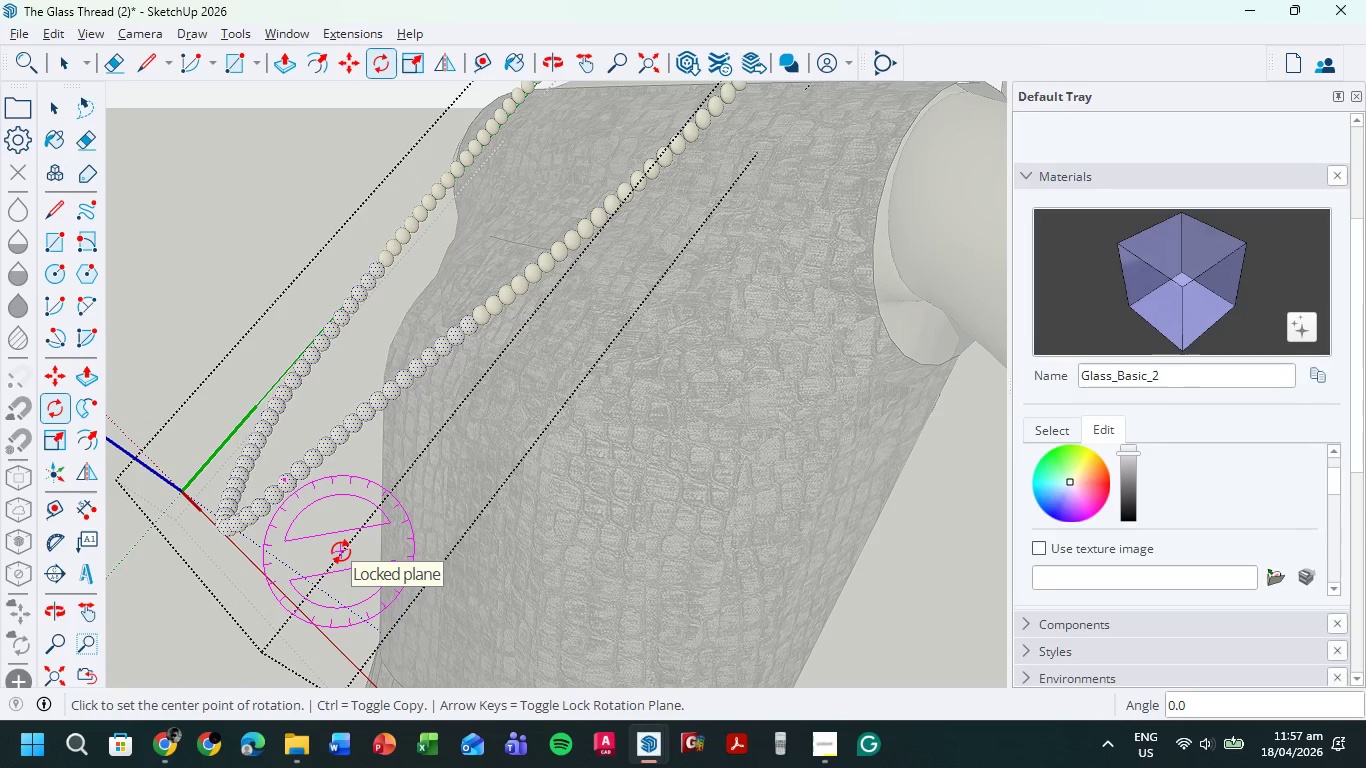 
key(ArrowRight)
 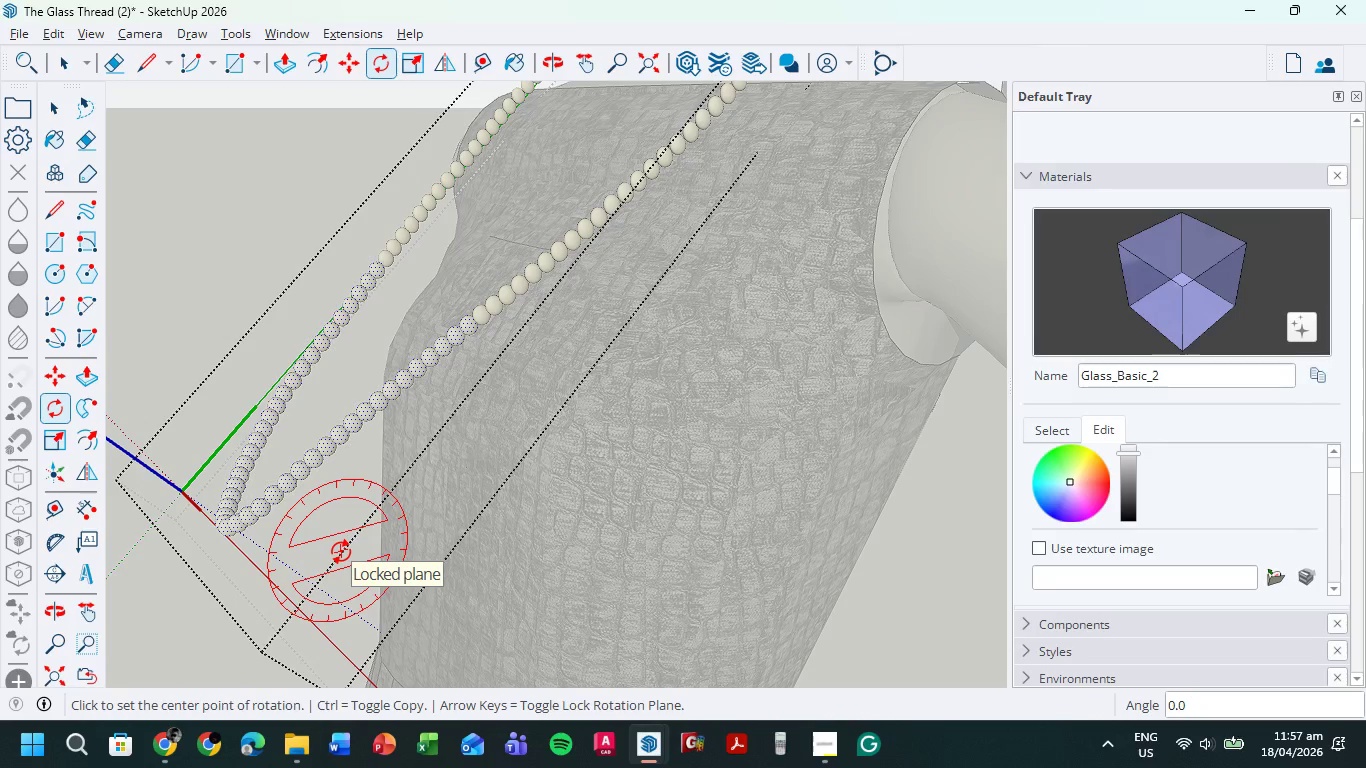 
left_click([341, 551])
 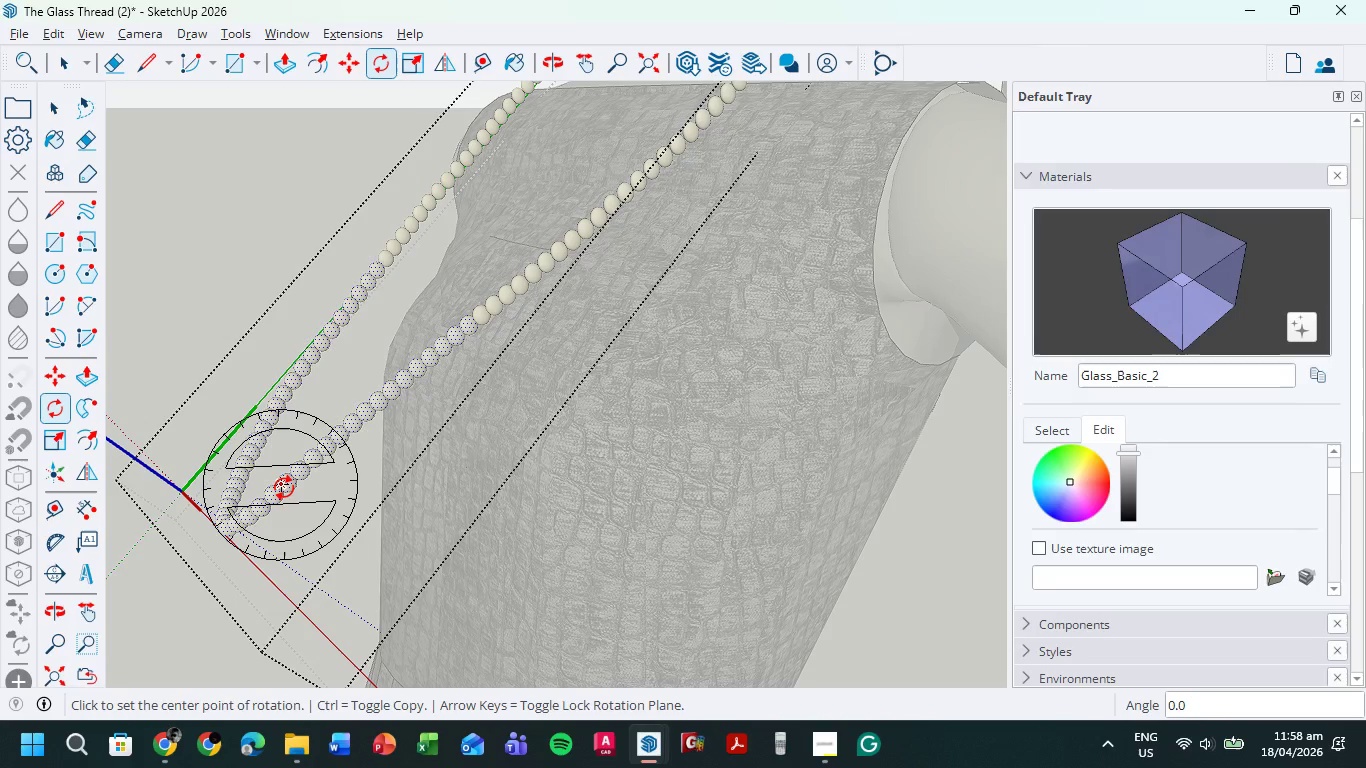 
wait(67.28)
 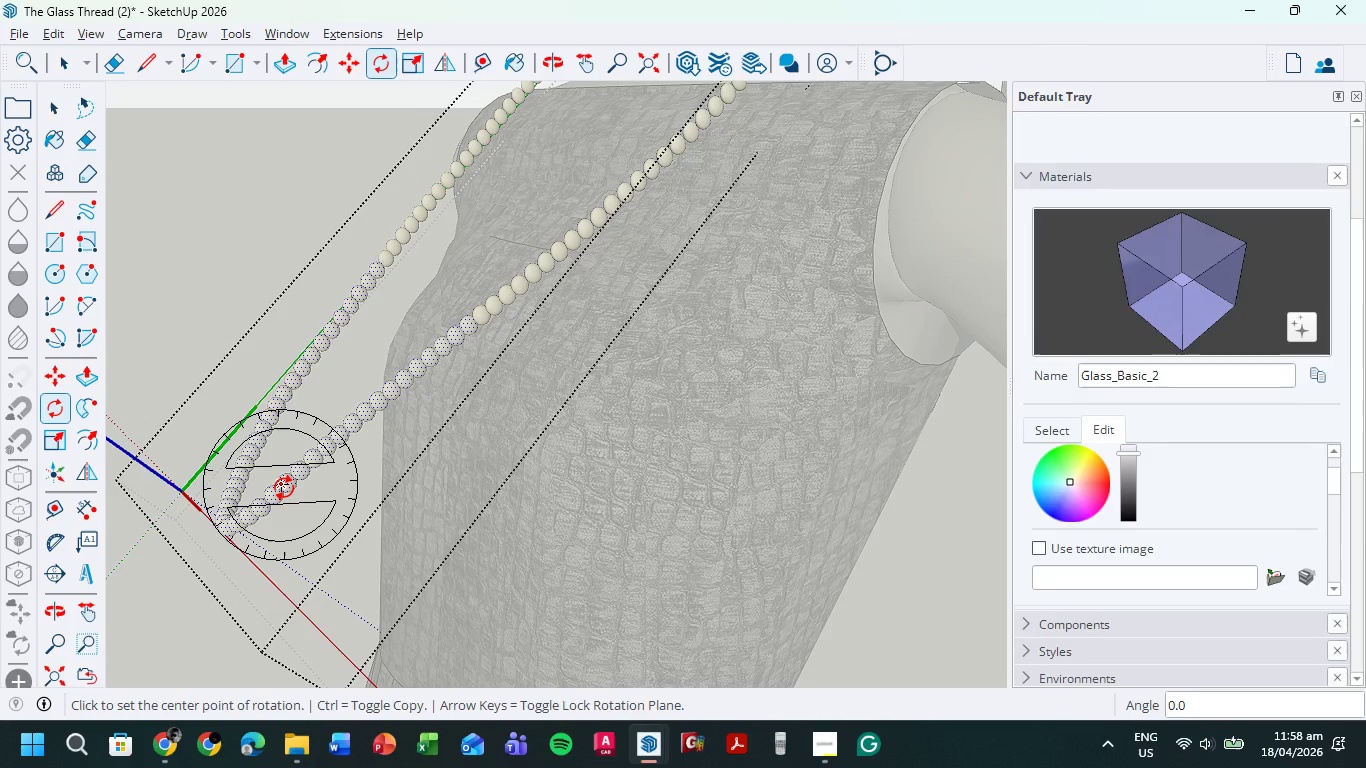 
scroll: coordinate [465, 326], scroll_direction: up, amount: 25.0
 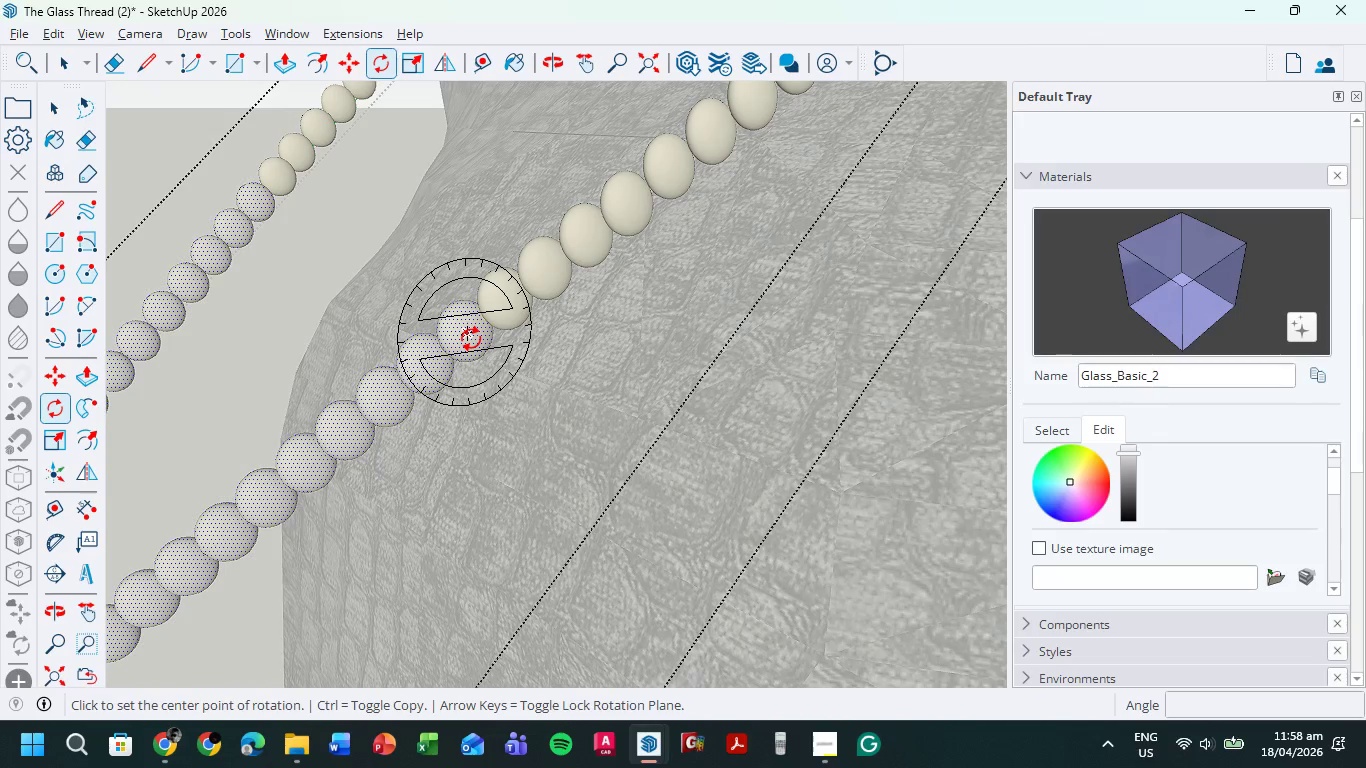 
left_click([471, 339])
 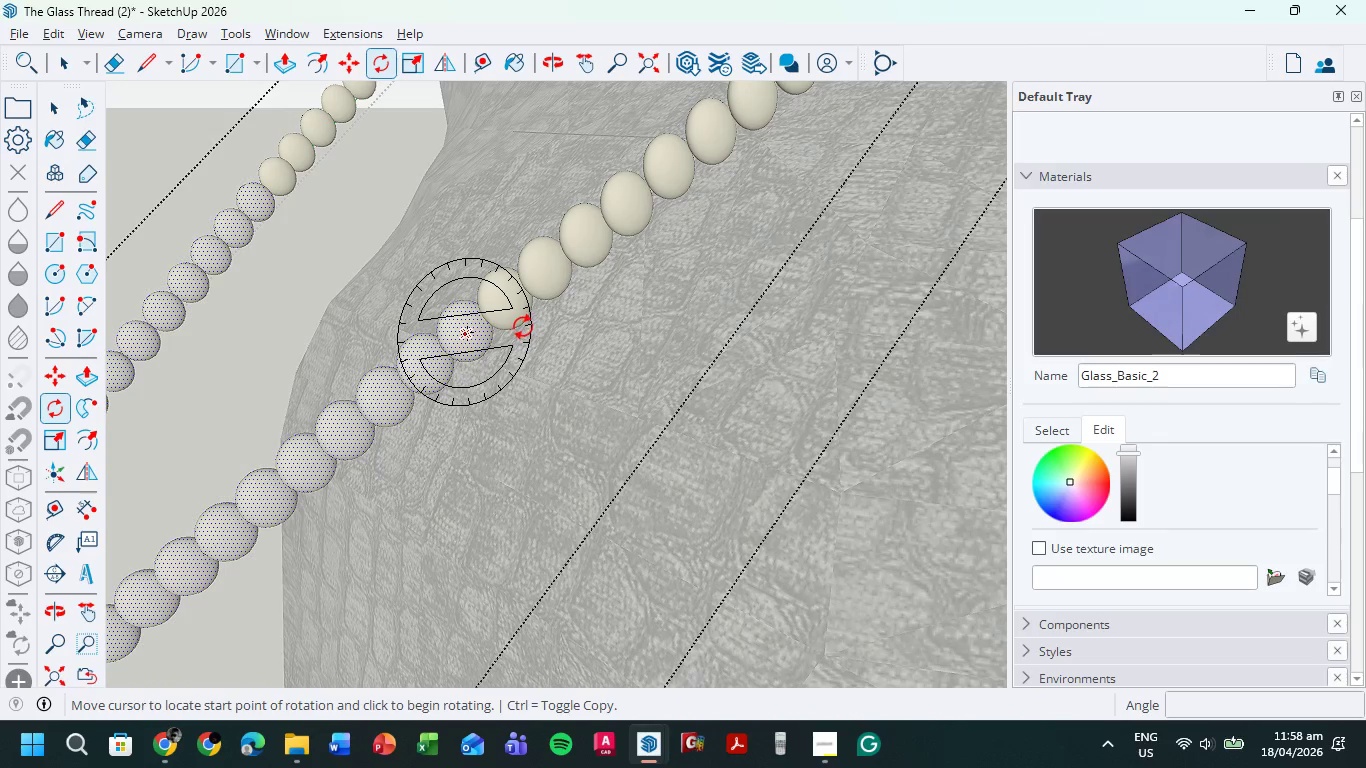 
left_click([526, 325])
 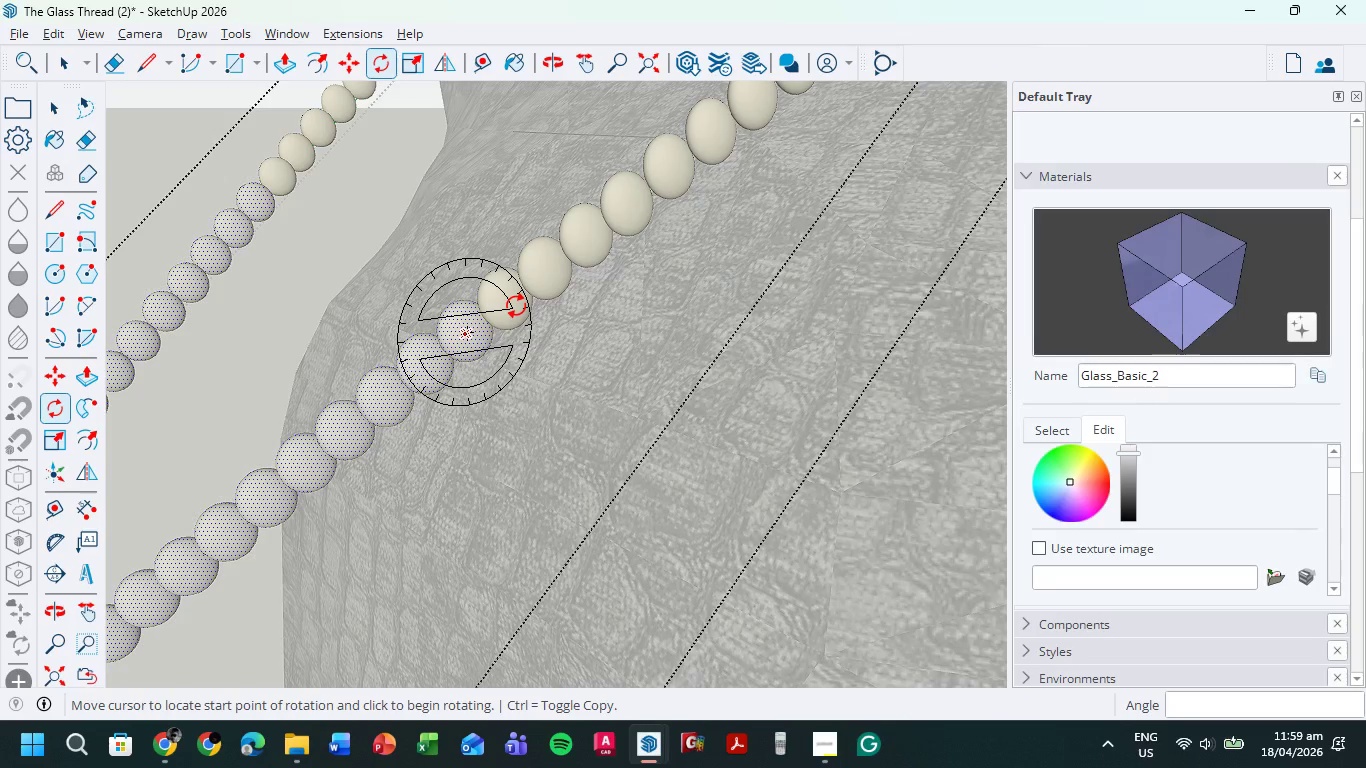 
wait(10.39)
 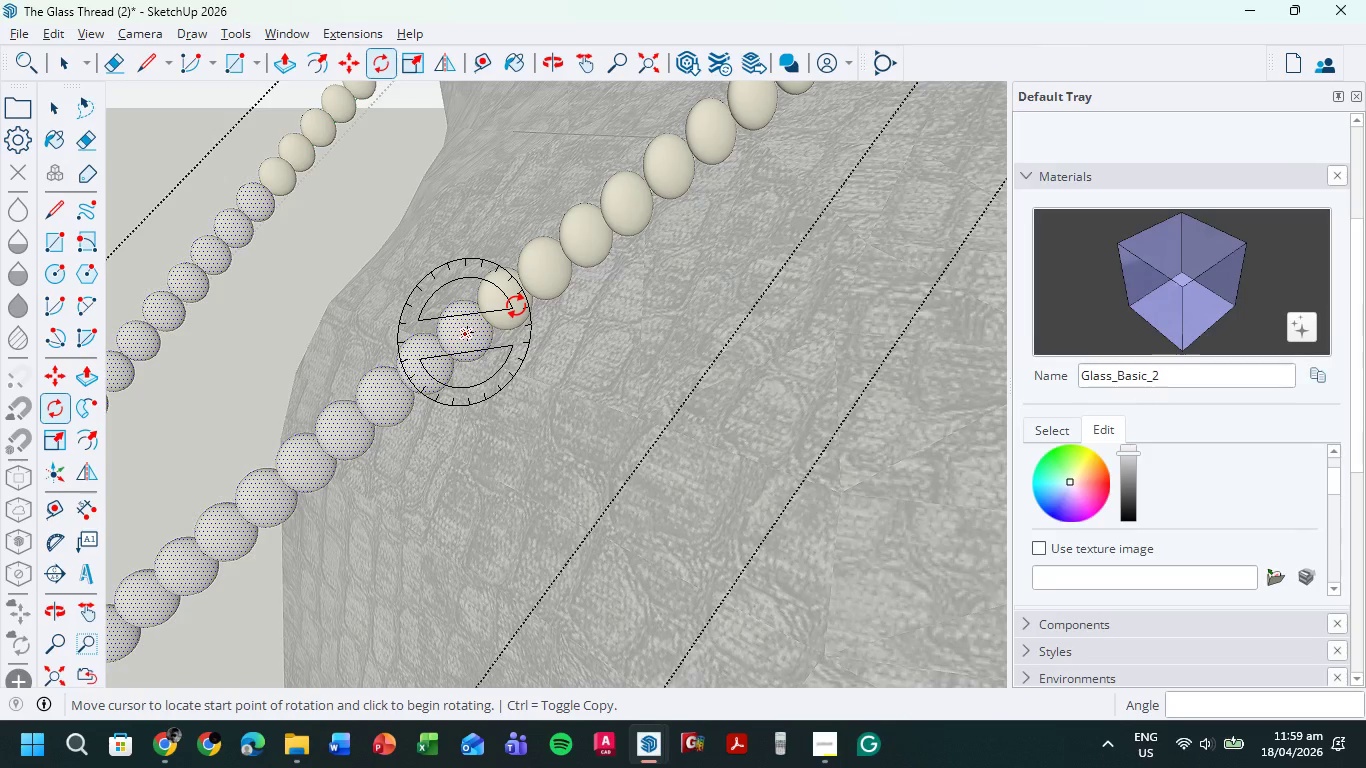 
key(ArrowUp)
 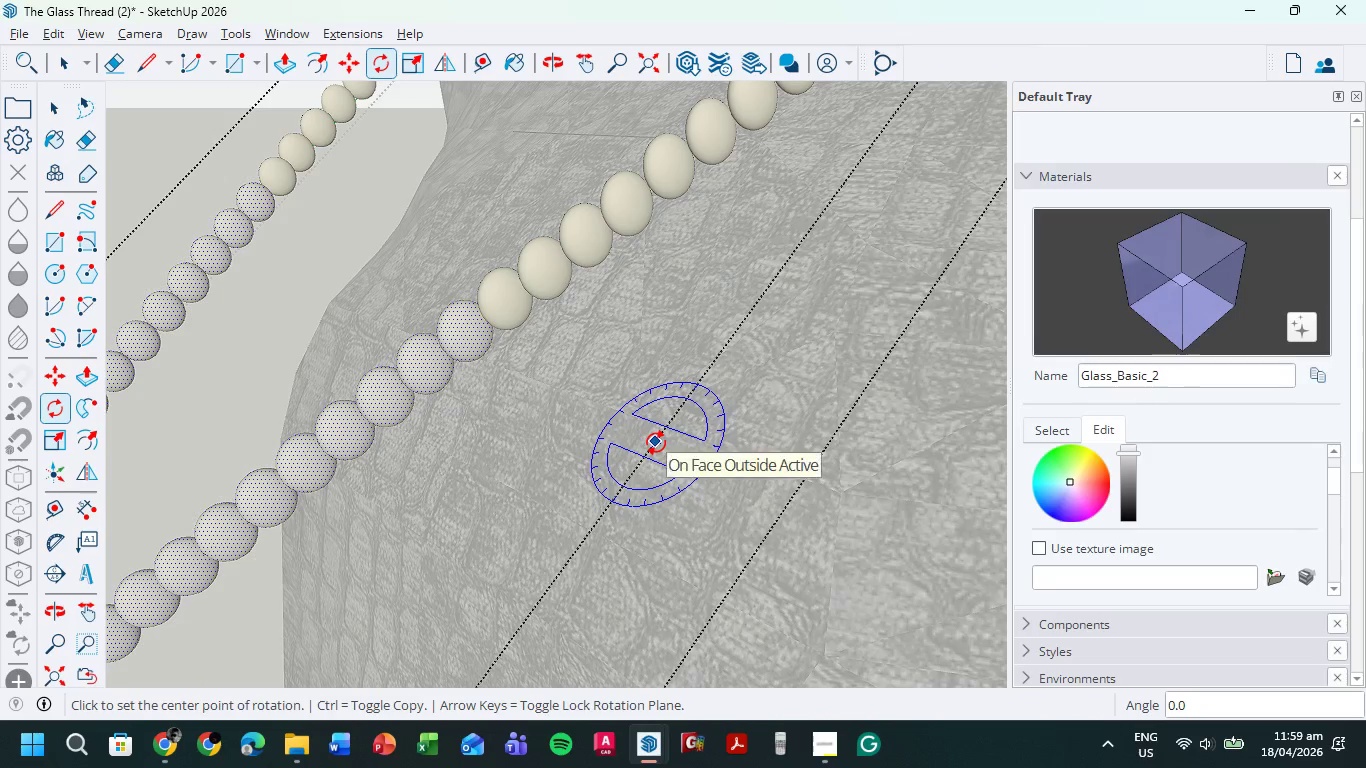 
key(ArrowRight)
 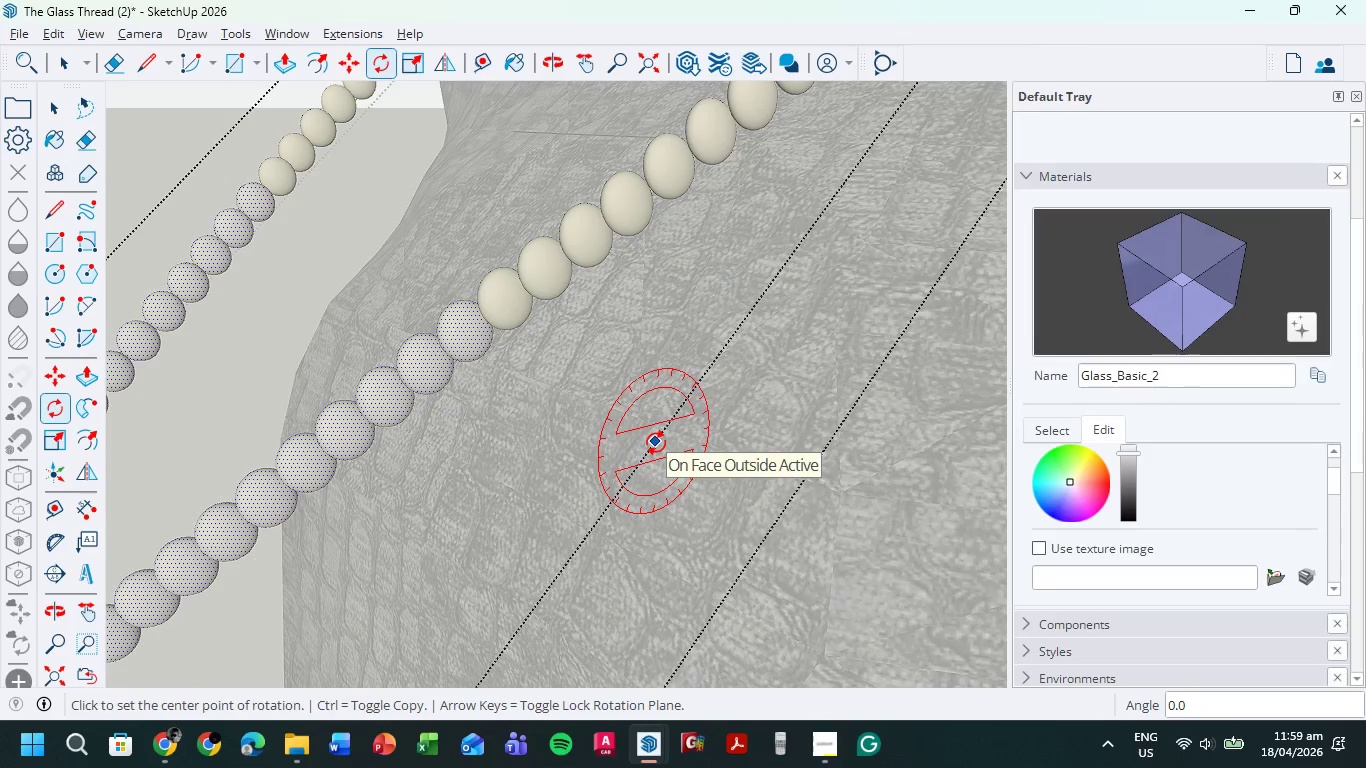 
left_click([656, 442])
 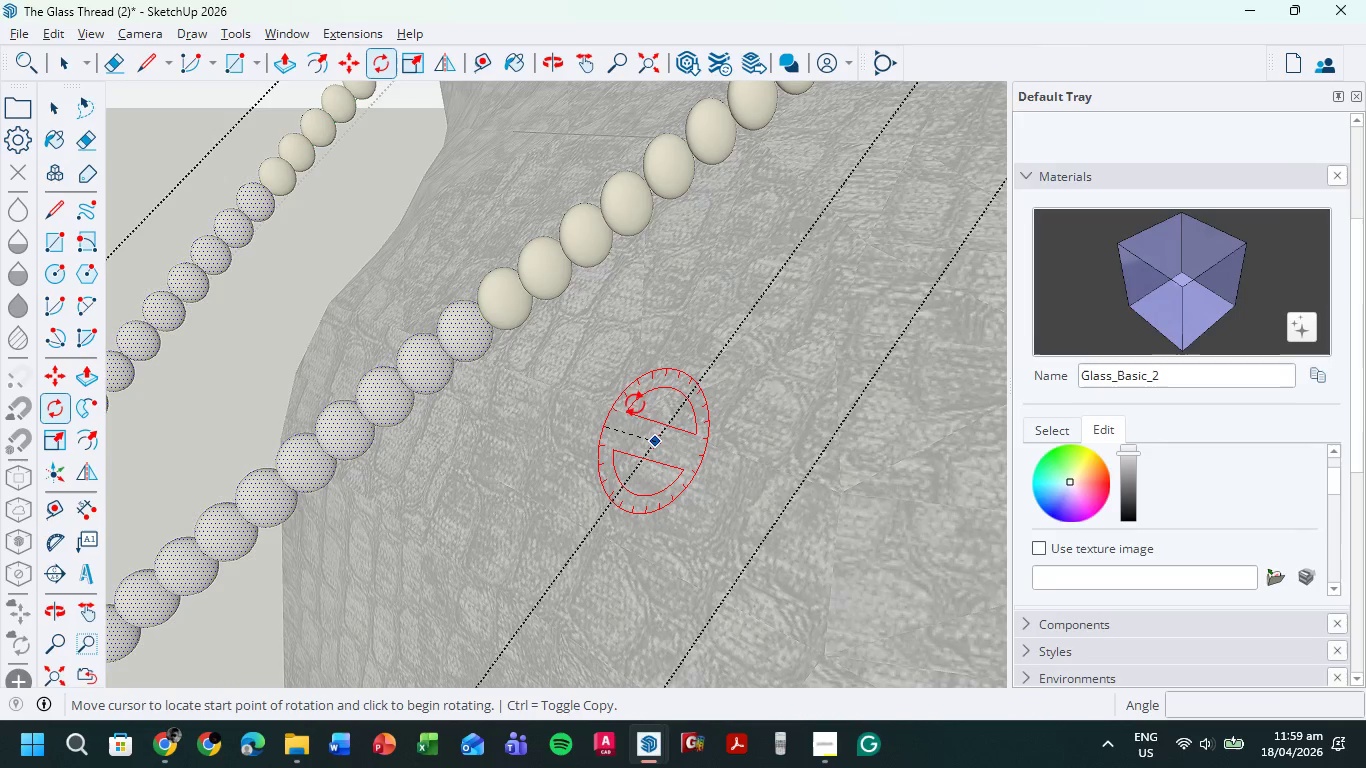 
wait(13.27)
 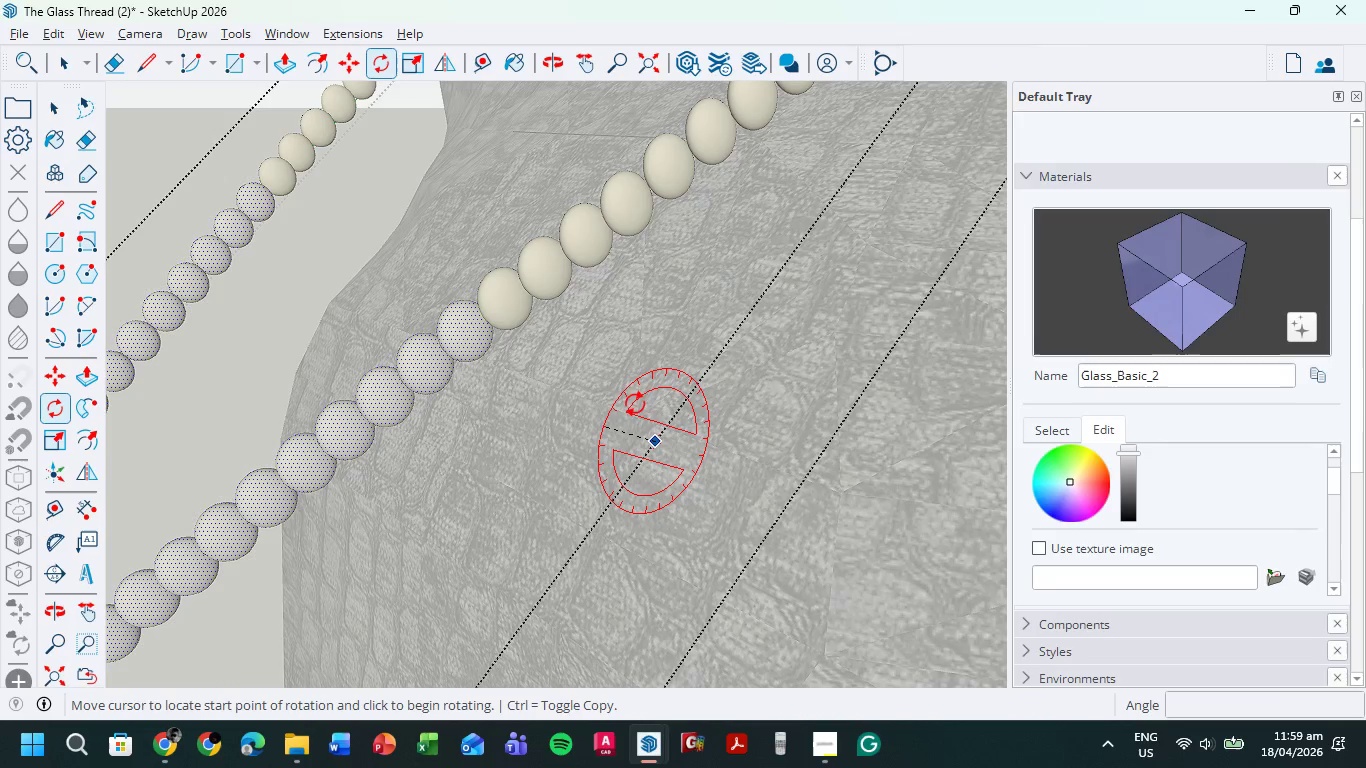 
scroll: coordinate [598, 453], scroll_direction: up, amount: 1.0
 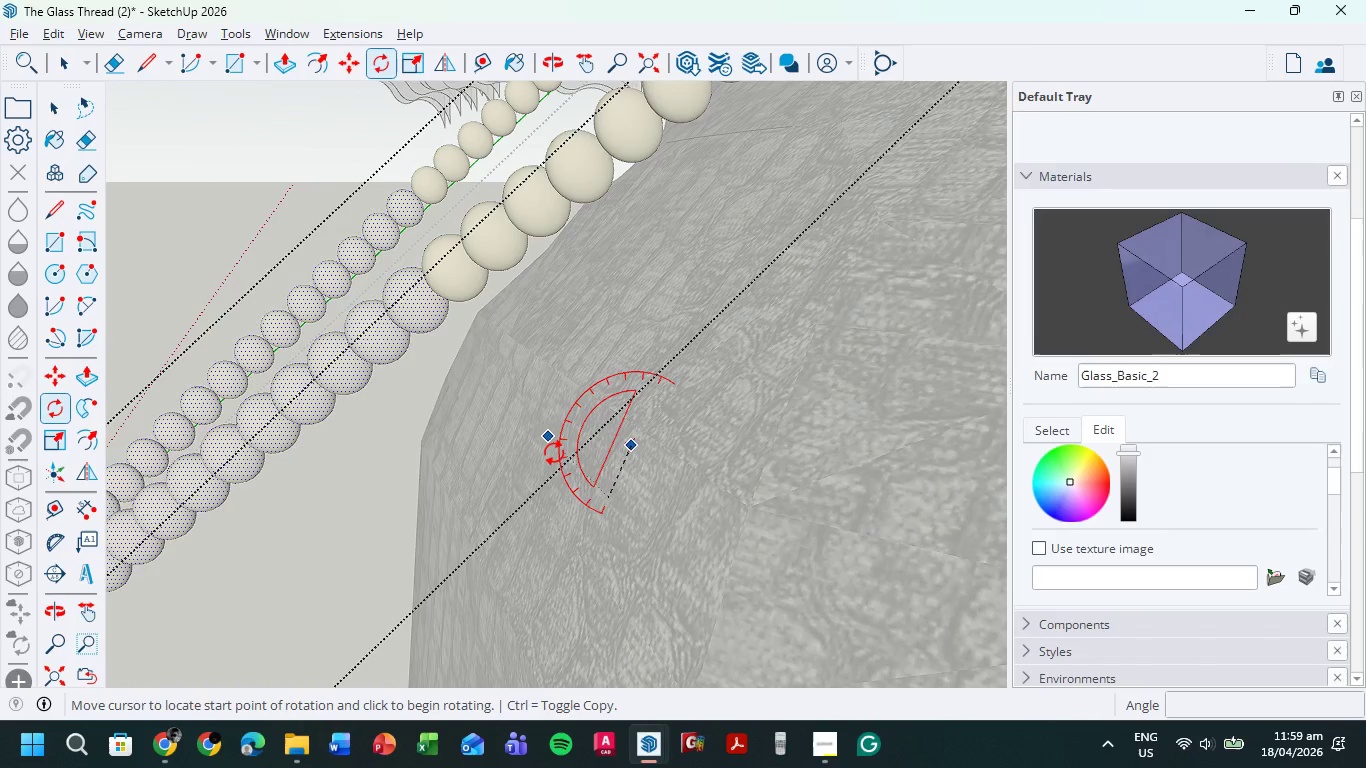 
left_click([545, 445])
 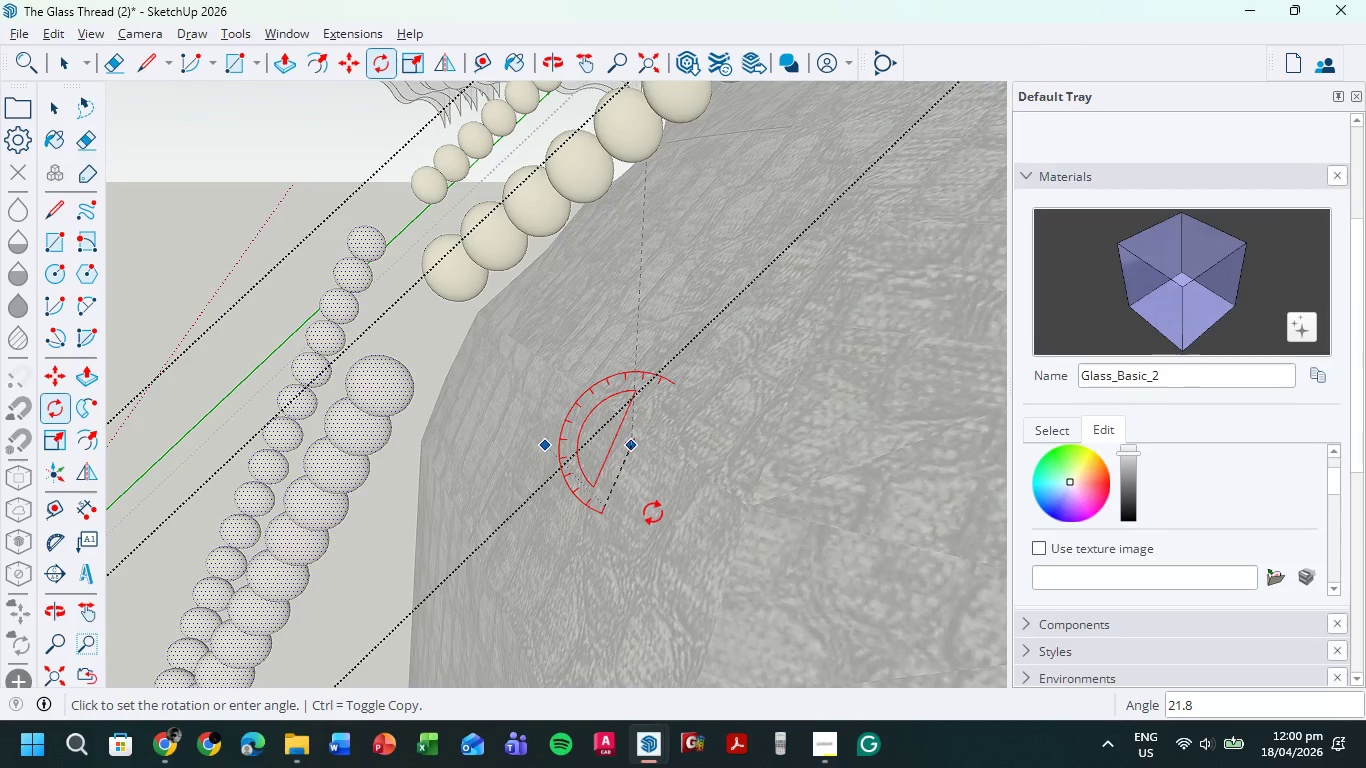 
wait(48.98)
 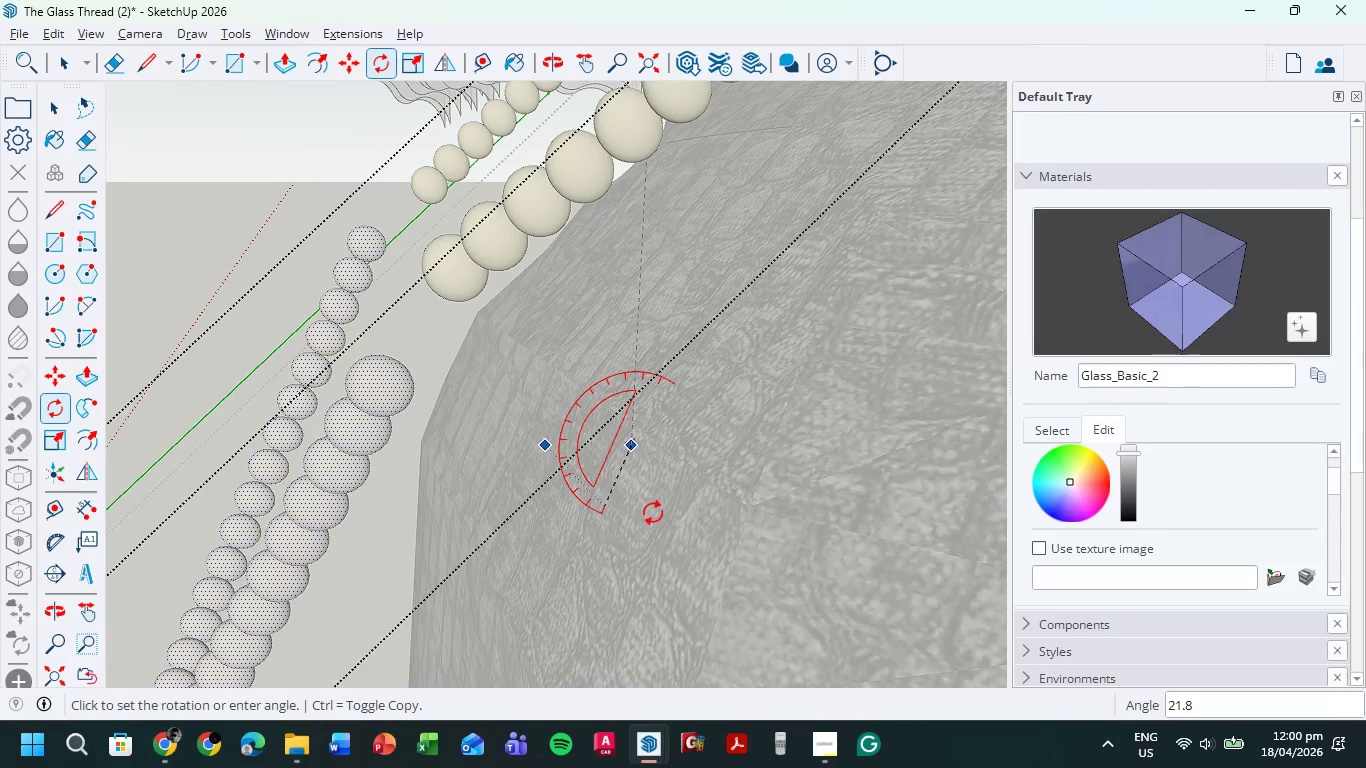 
left_click([681, 504])
 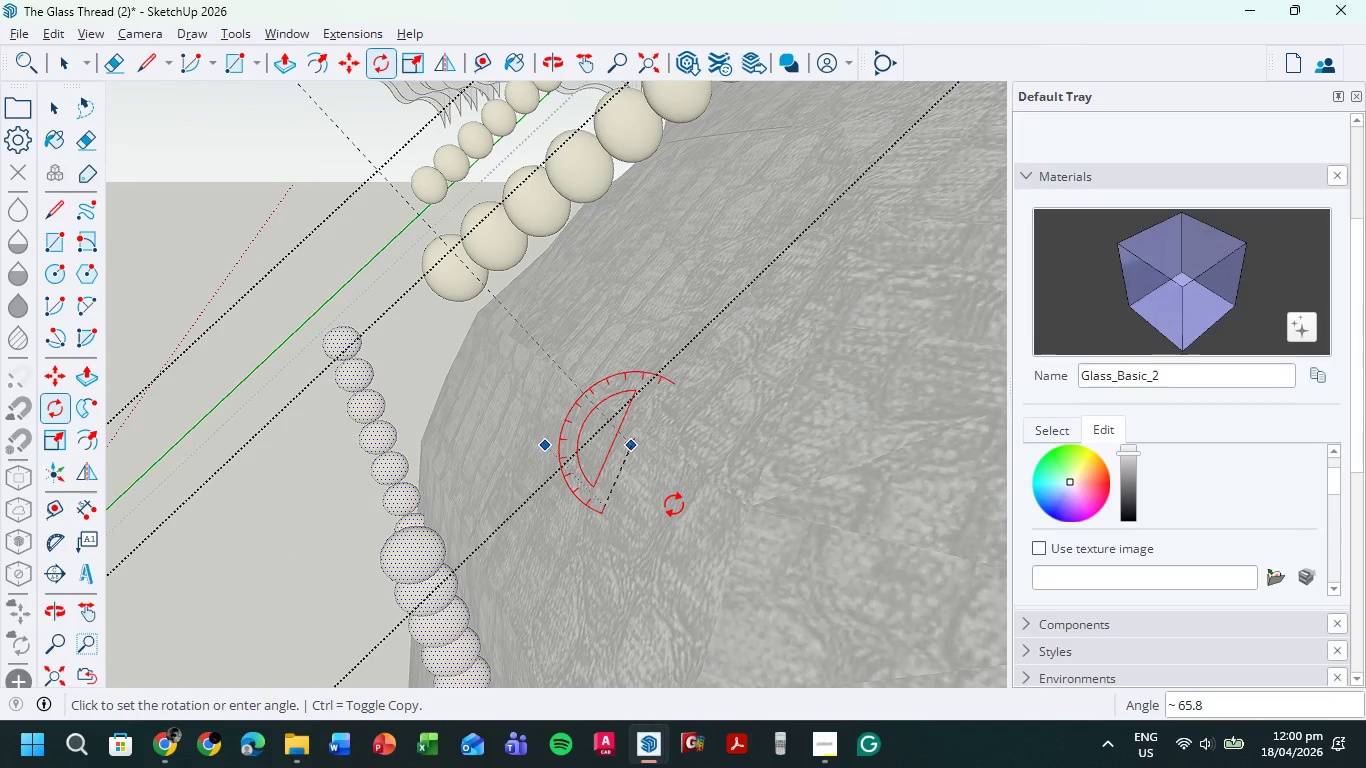 
wait(9.5)
 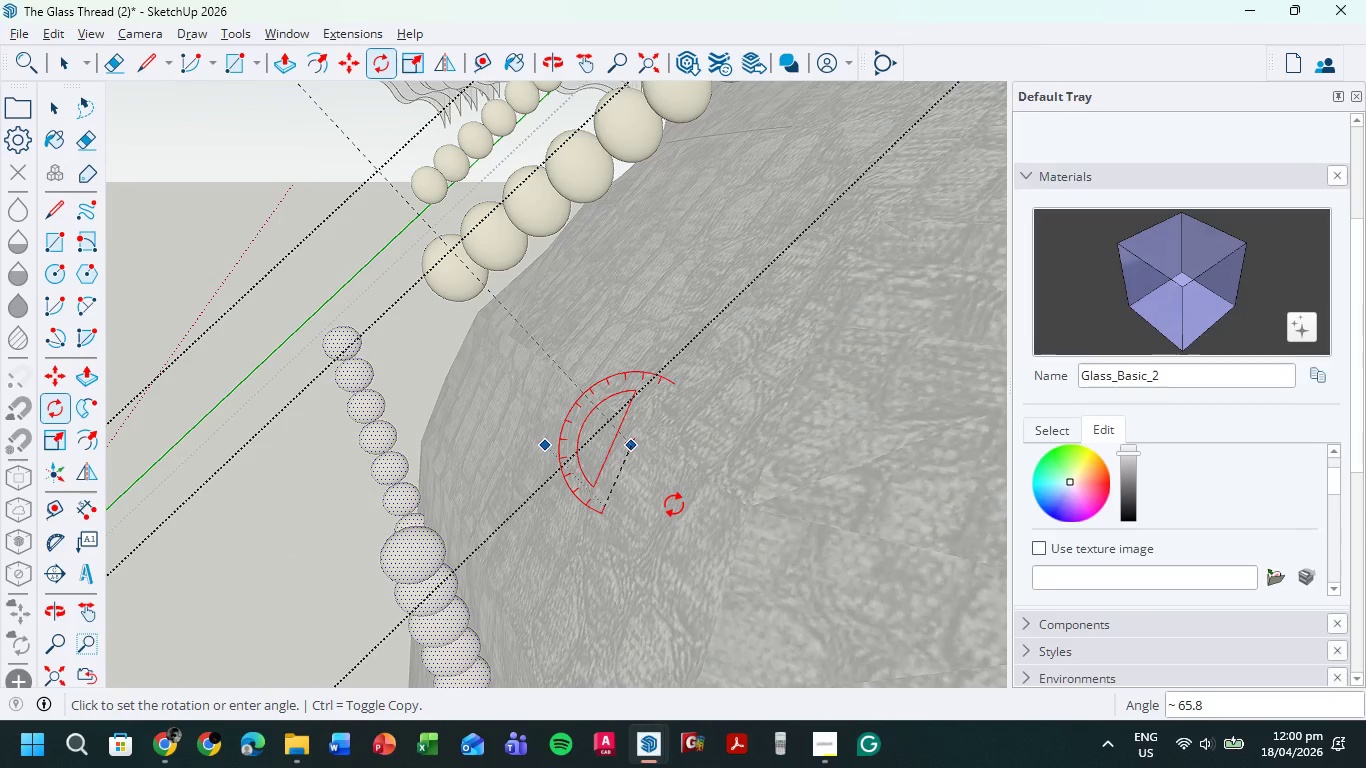 
scroll: coordinate [453, 614], scroll_direction: down, amount: 12.0
 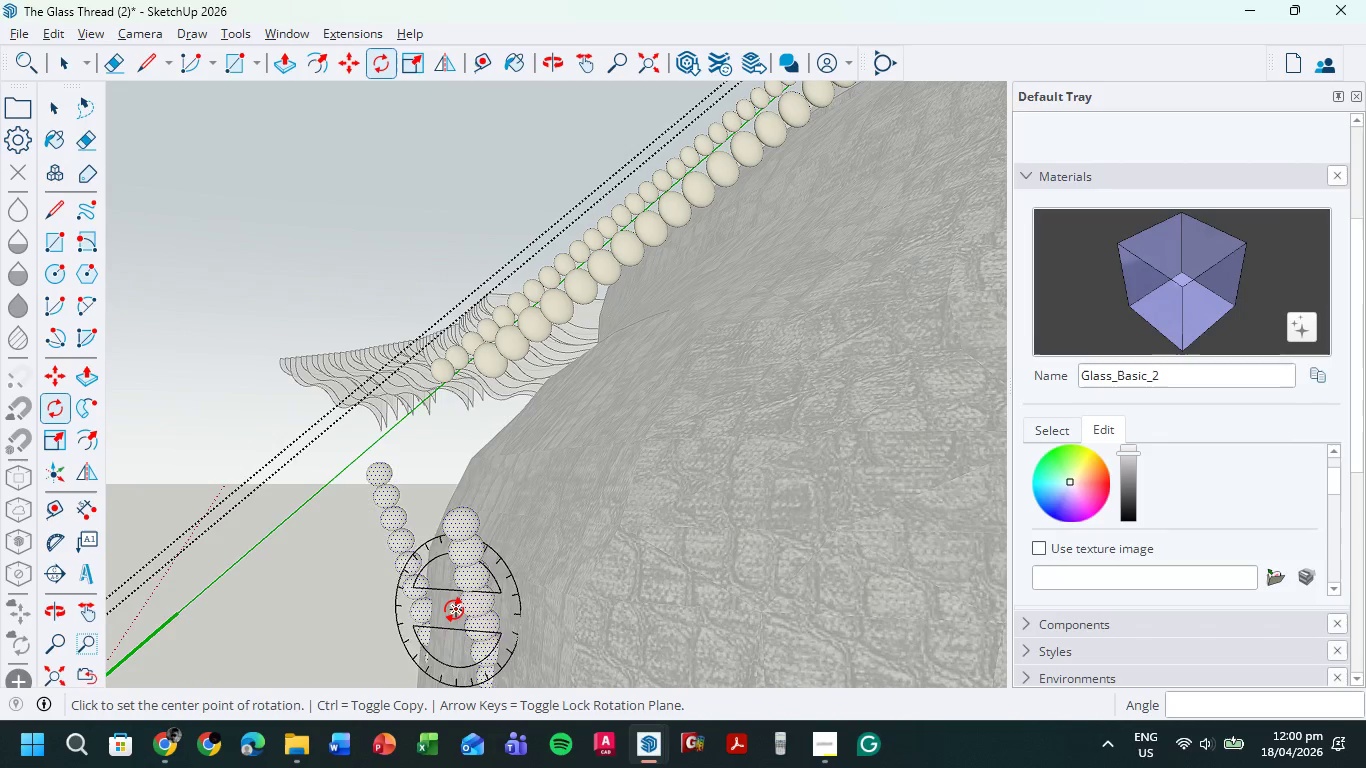 
key(Control+ControlLeft)
 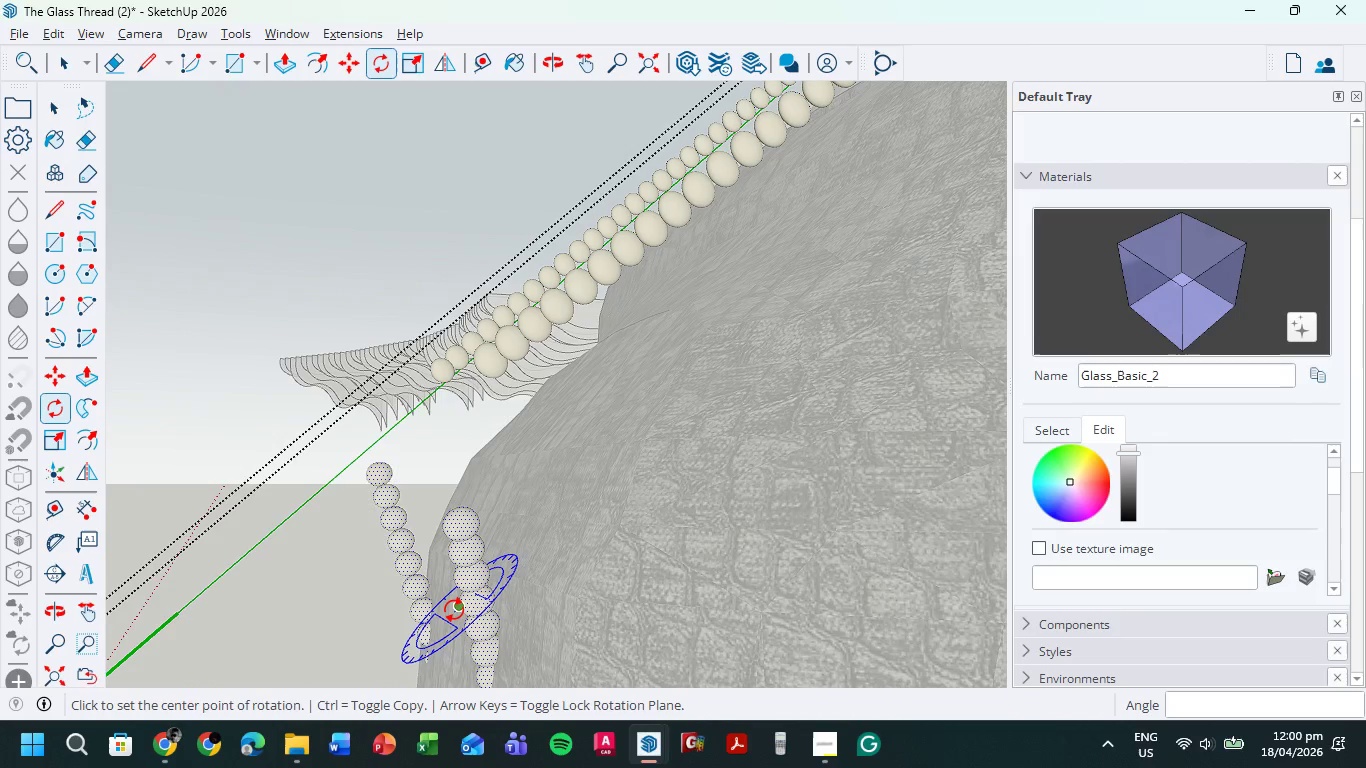 
key(Control+Z)
 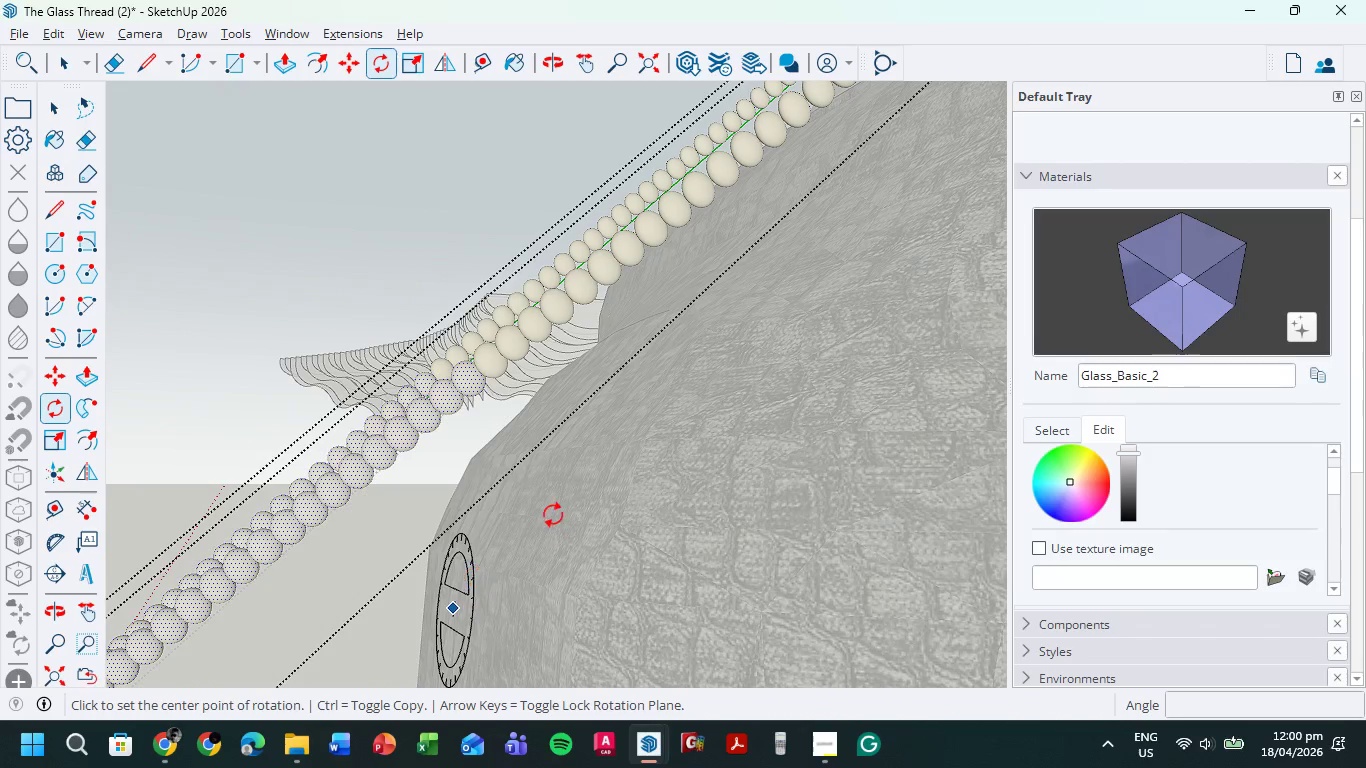 
mouse_move([393, 446])
 